 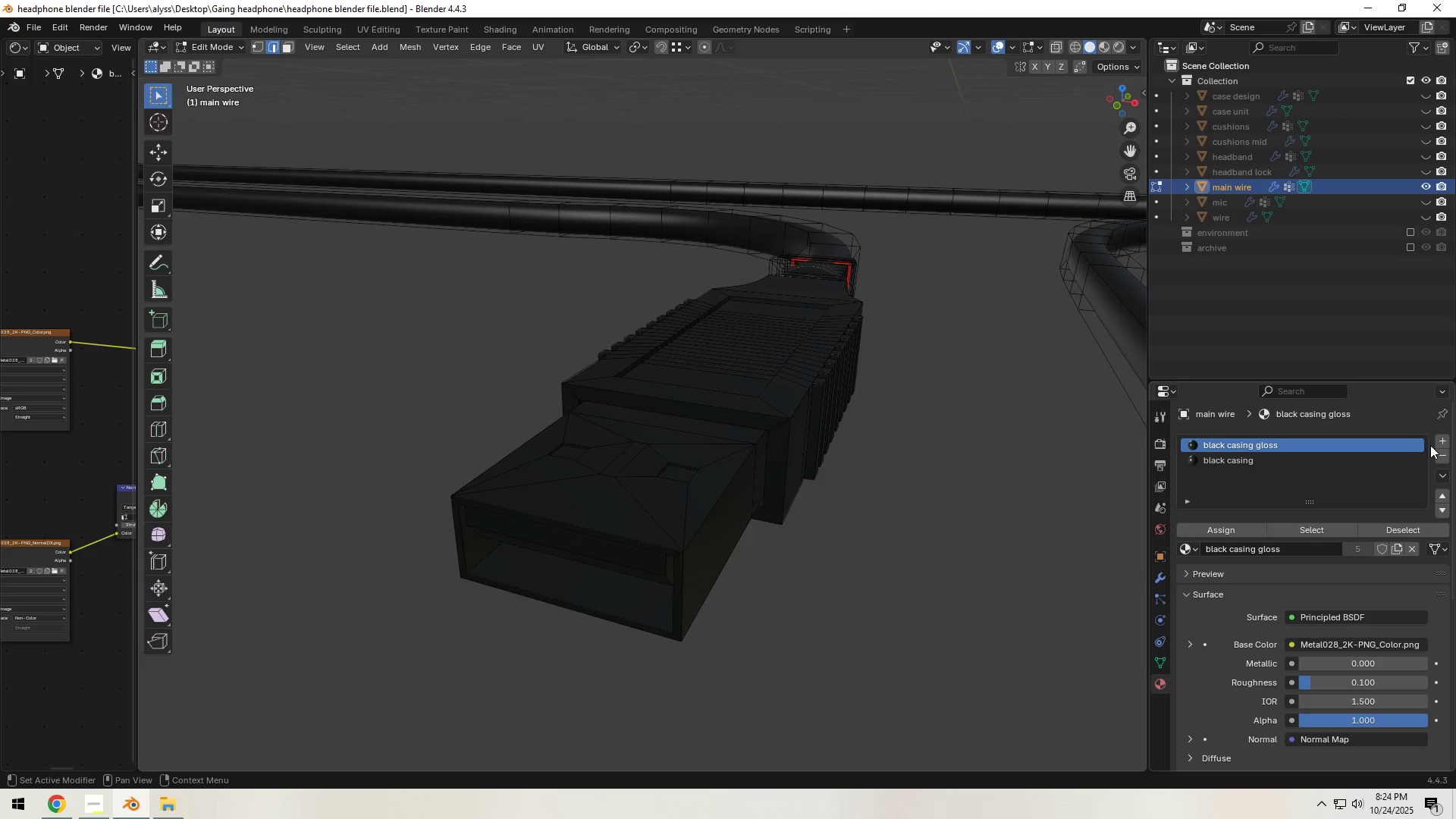 
left_click([1439, 438])
 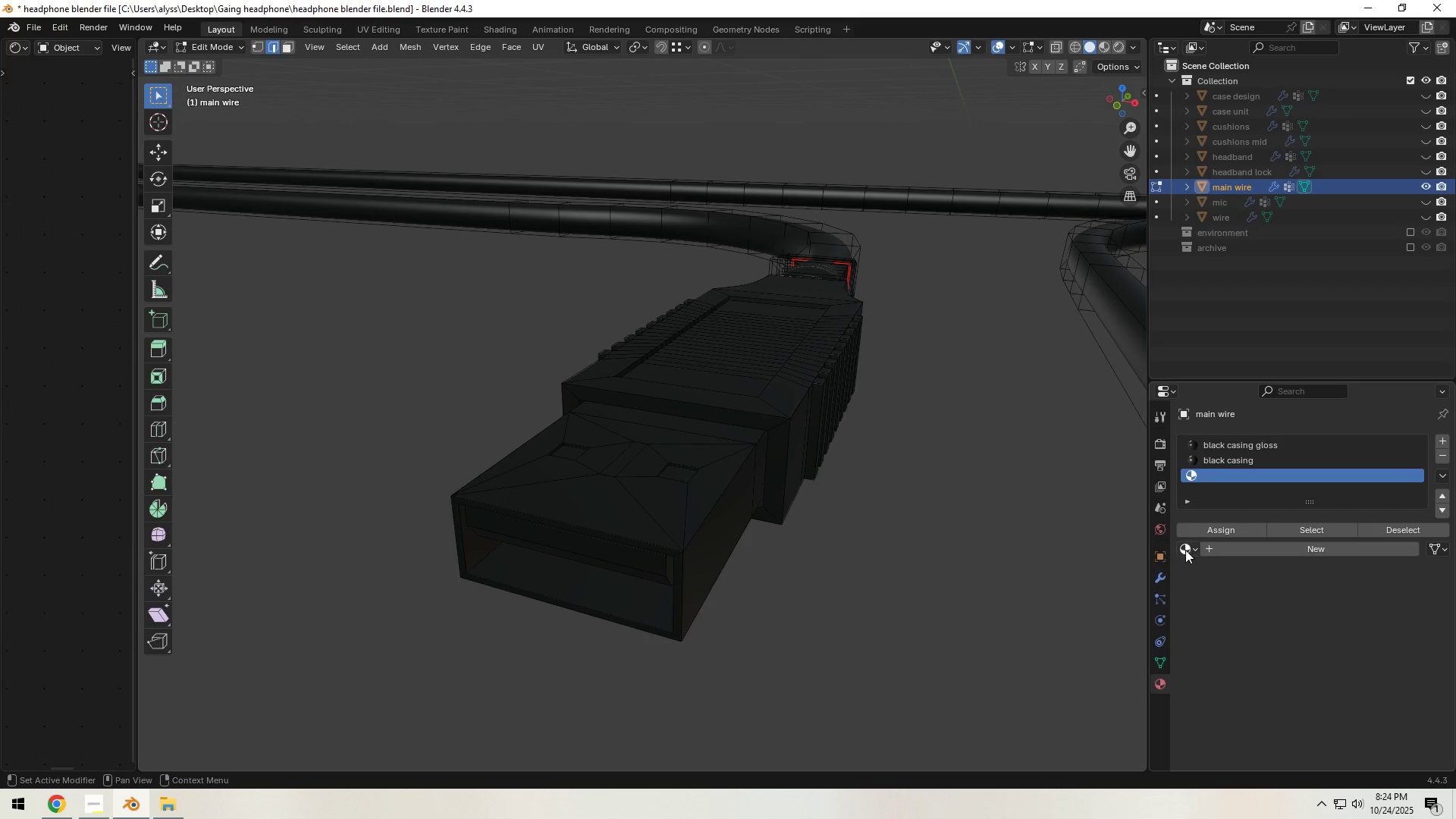 
left_click([1185, 550])
 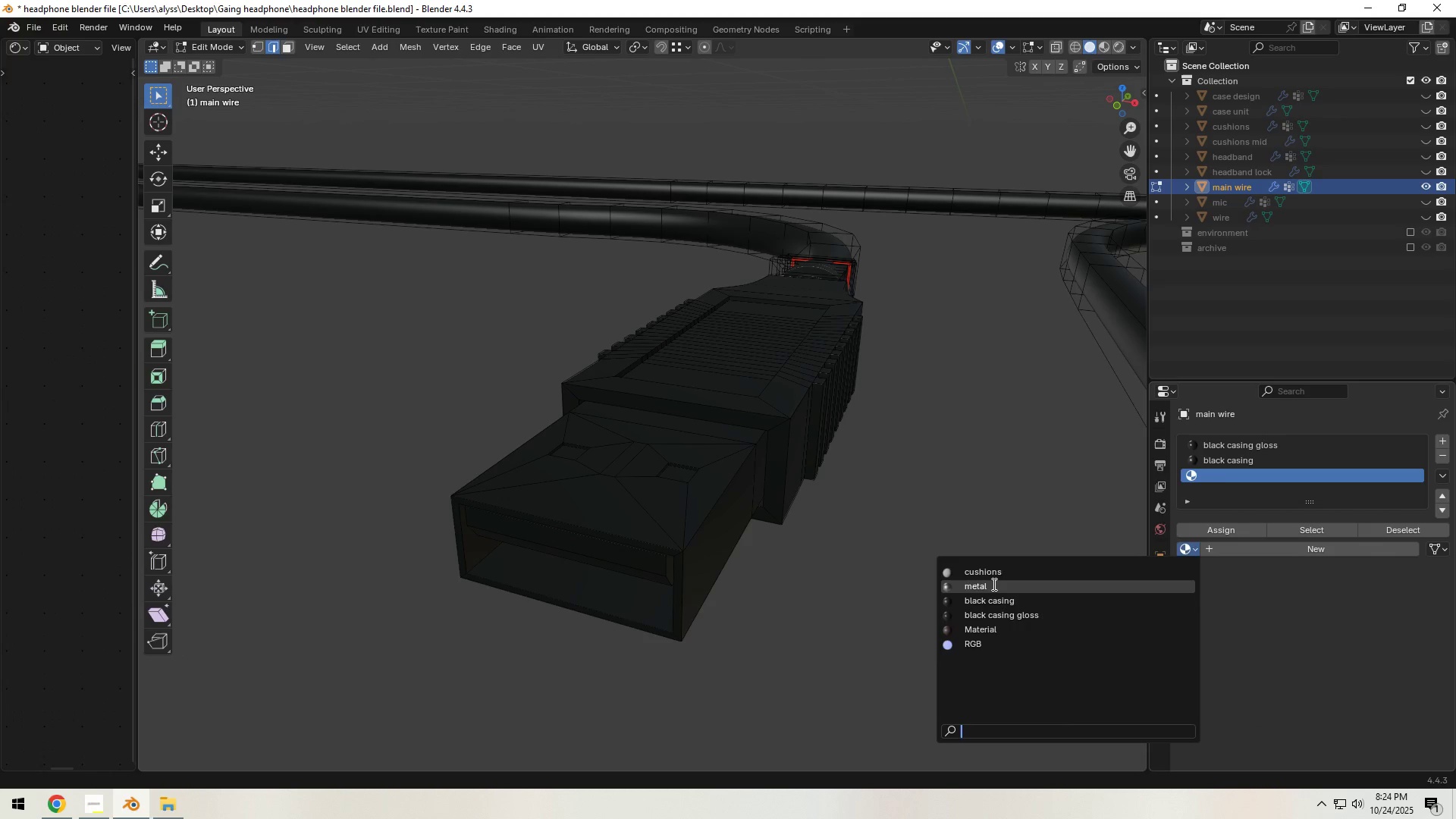 
left_click([993, 584])
 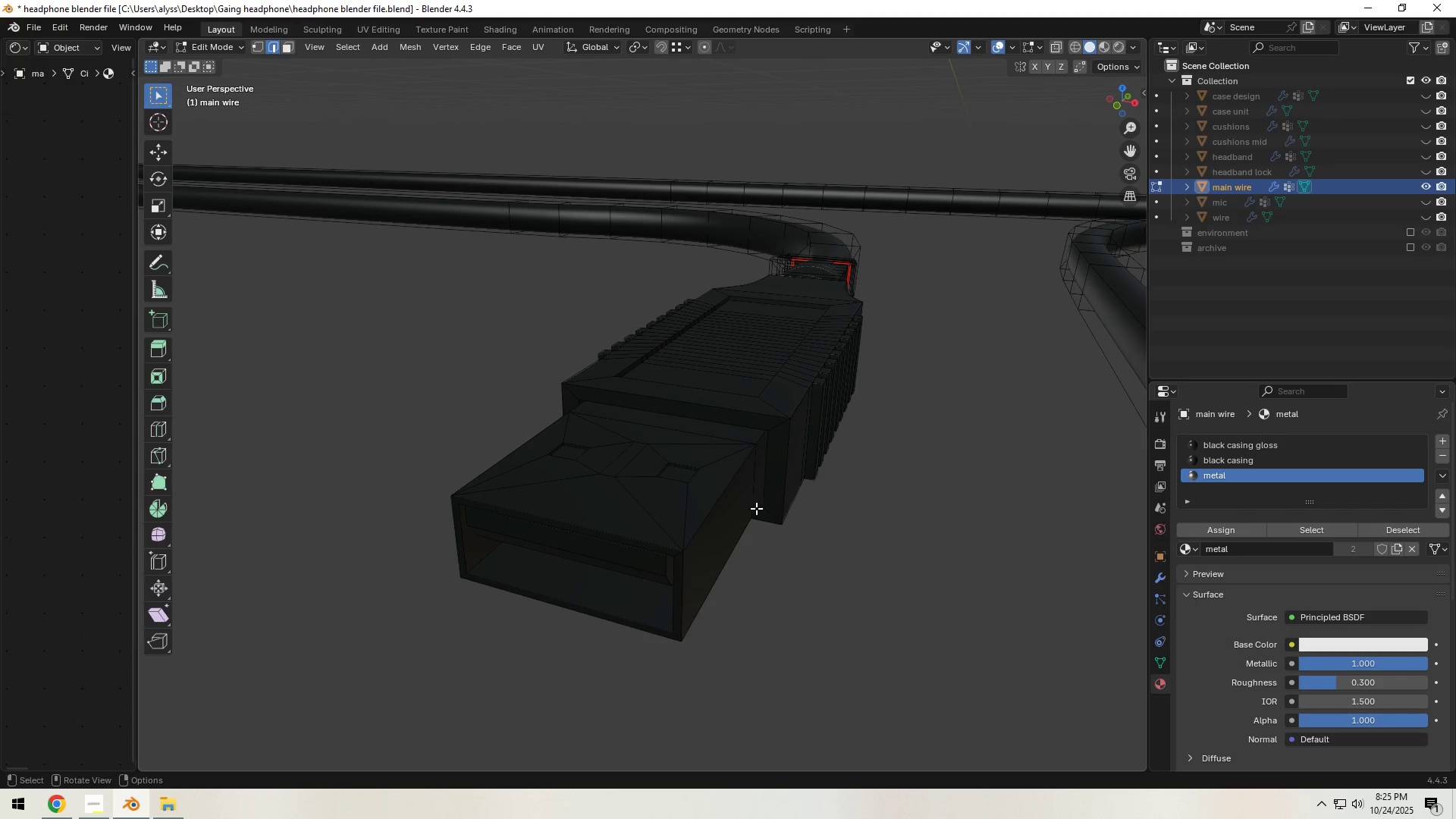 
left_click([695, 512])
 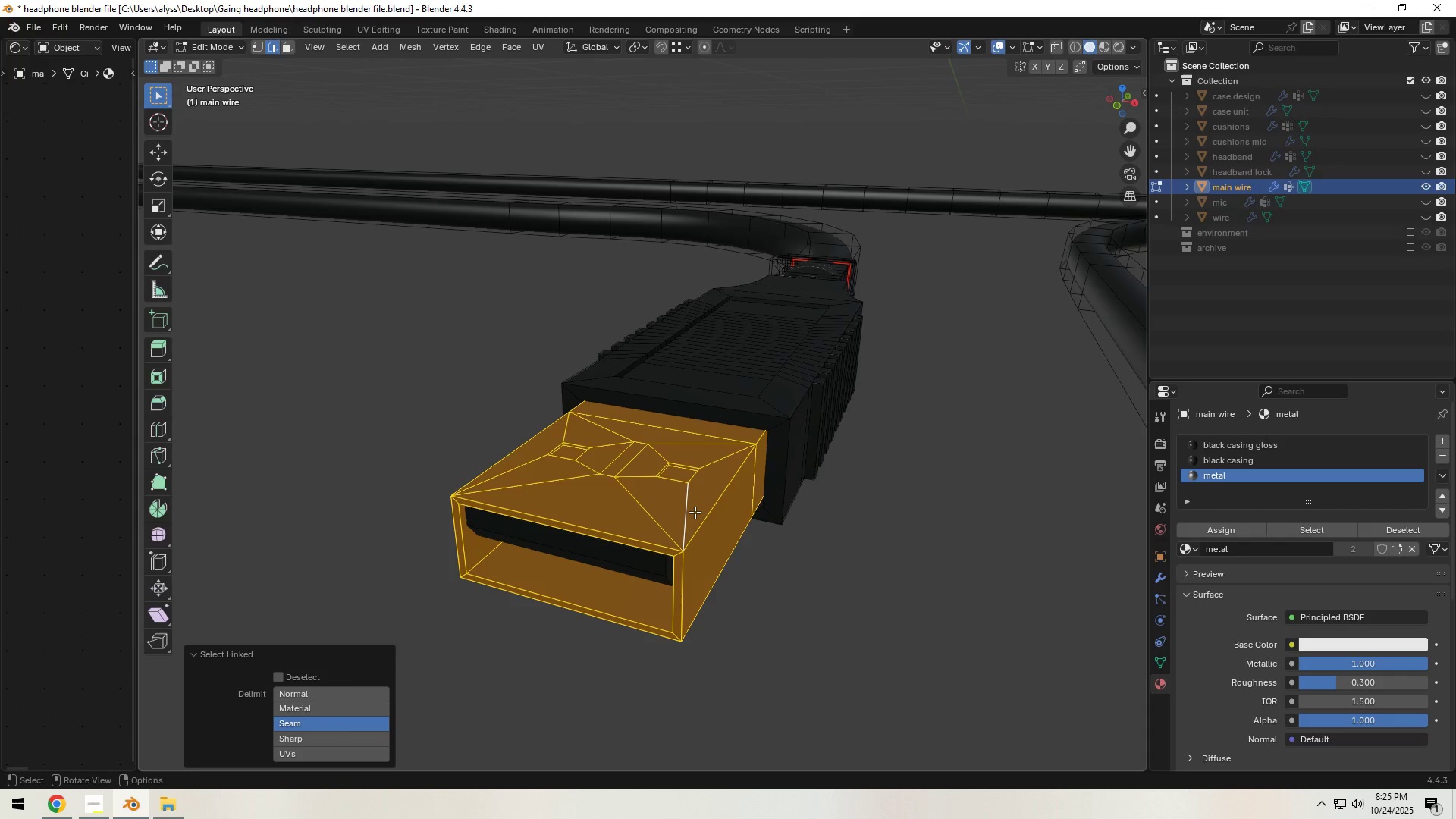 
key(L)
 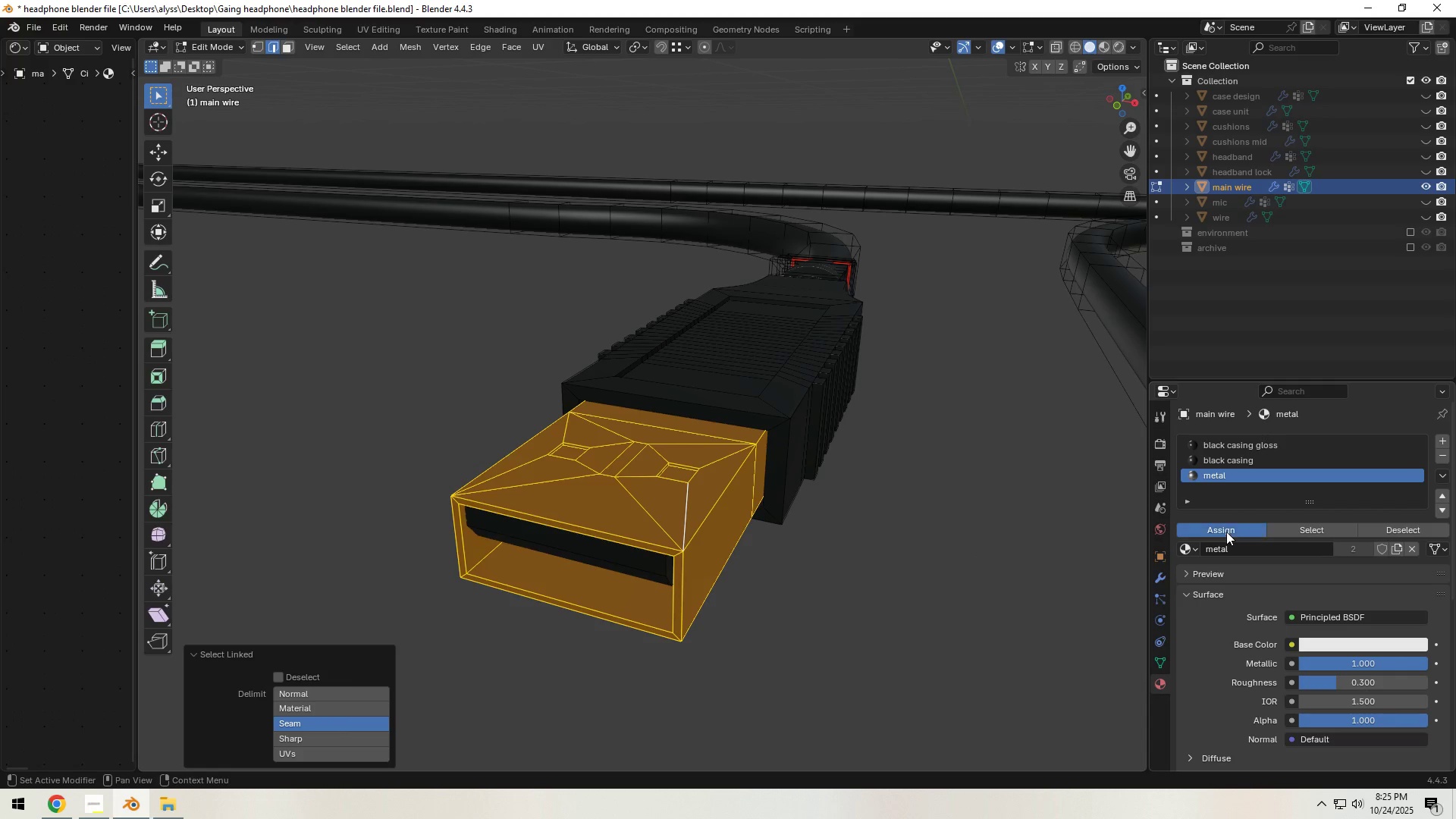 
left_click([1226, 532])
 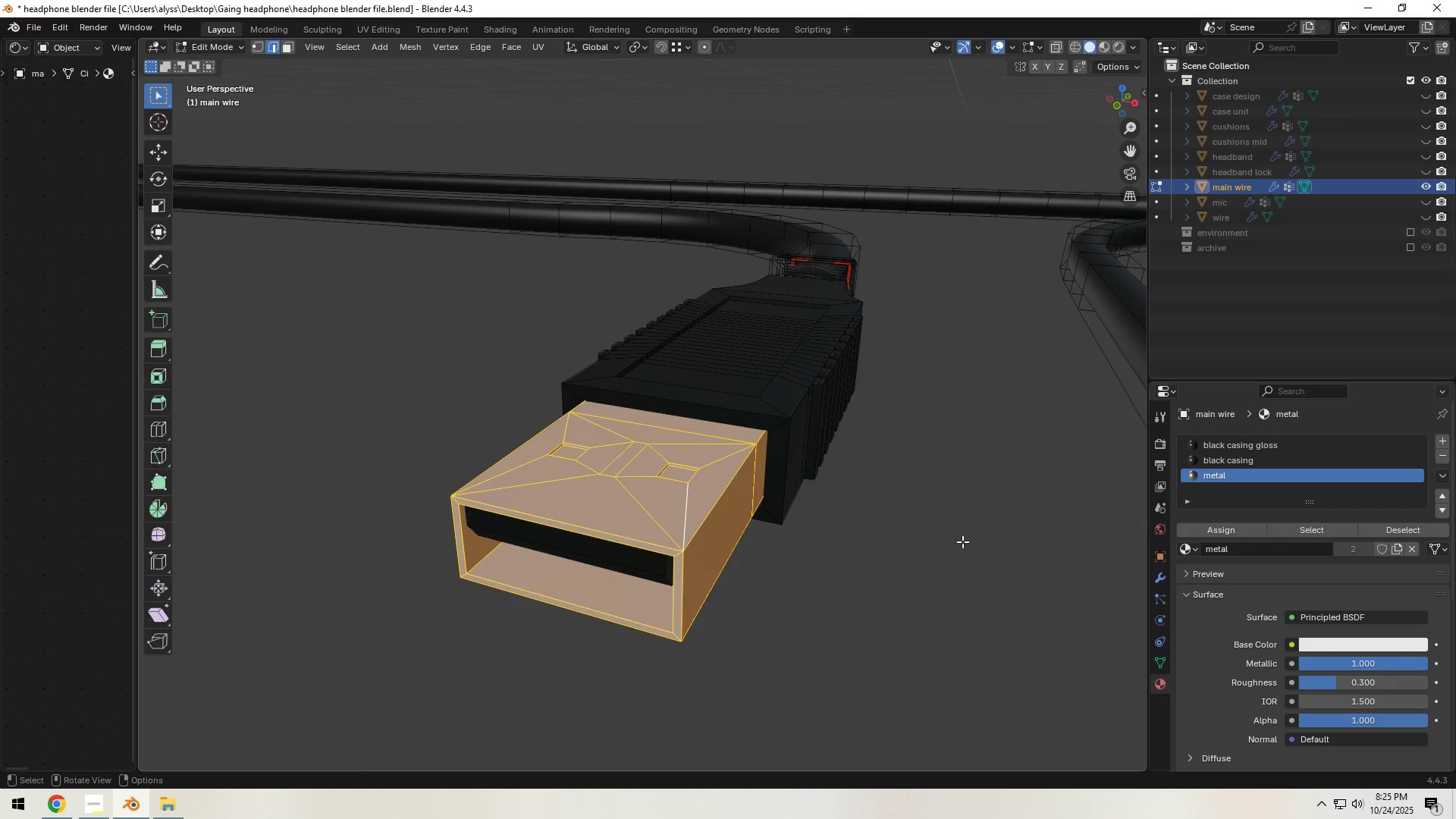 
left_click([962, 541])
 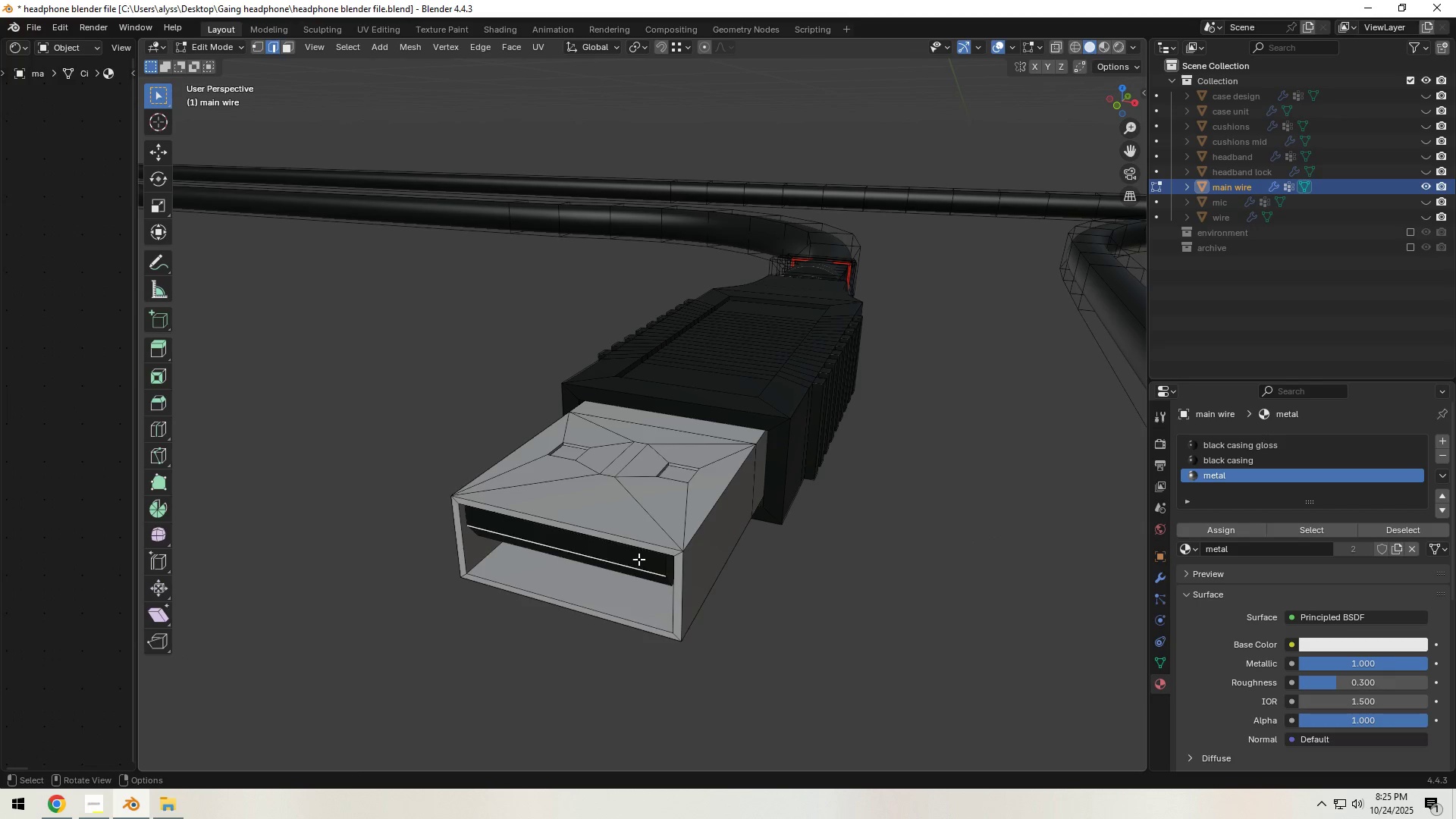 
left_click([639, 559])
 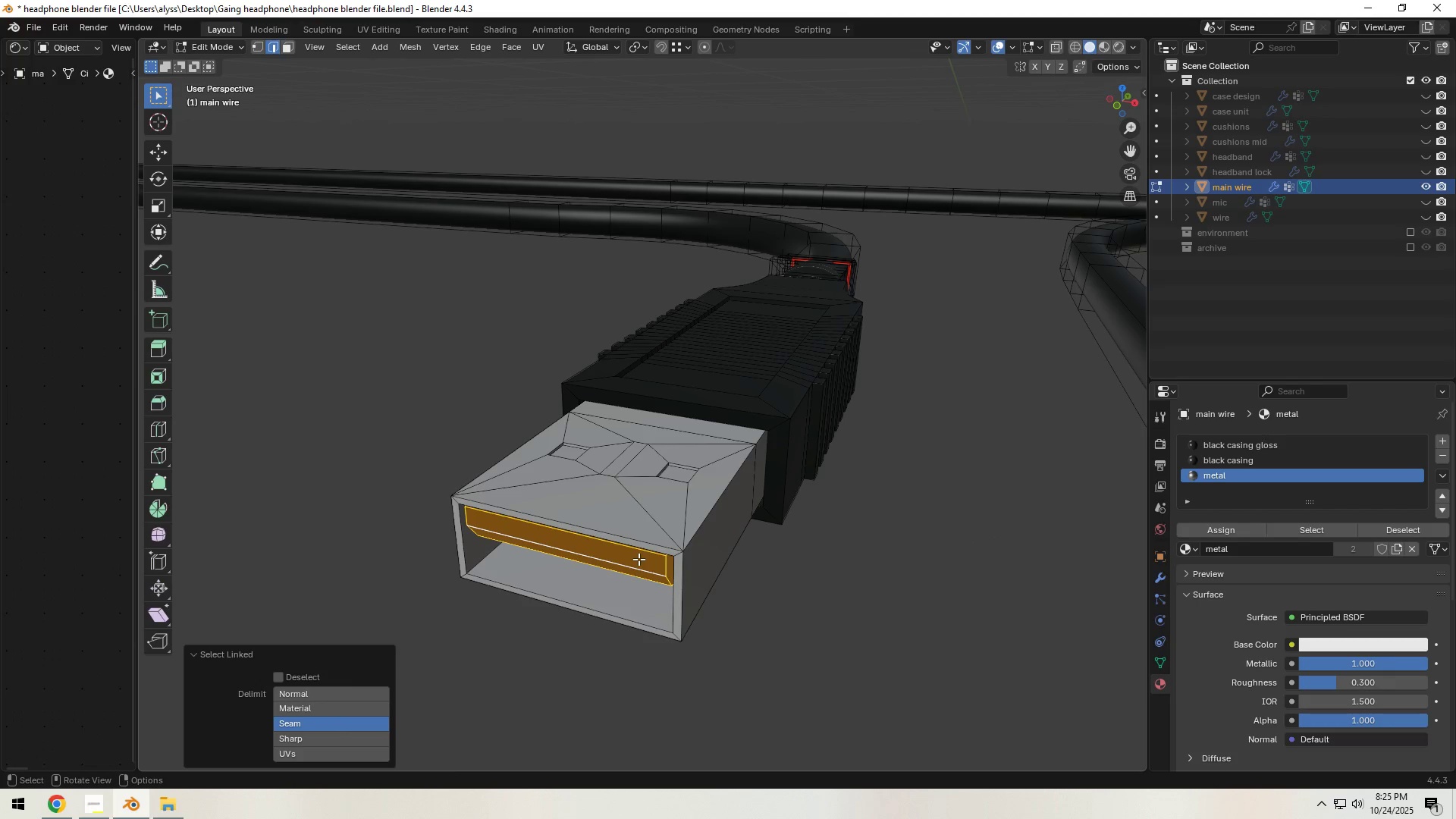 
key(L)
 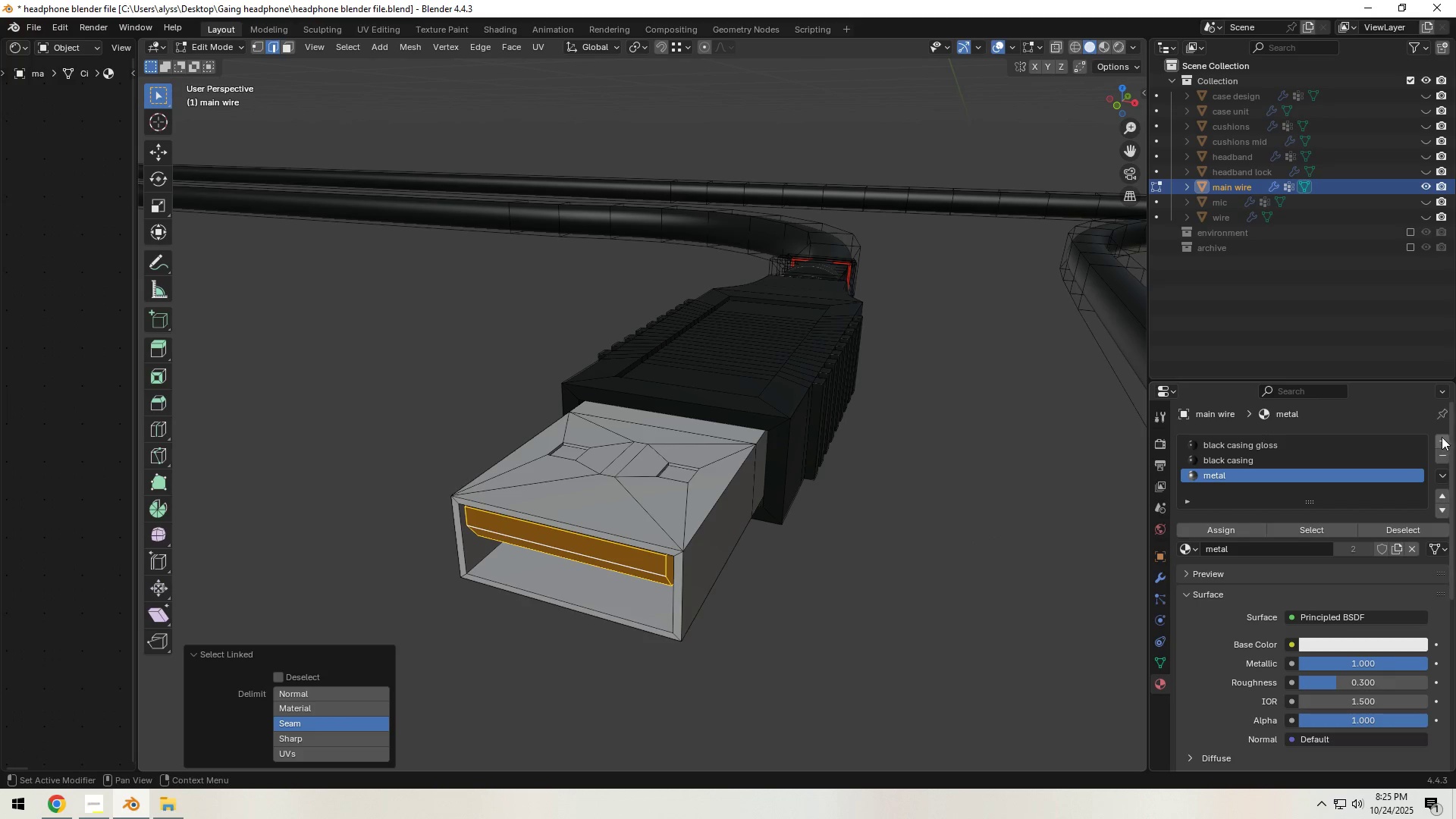 
left_click([1442, 437])
 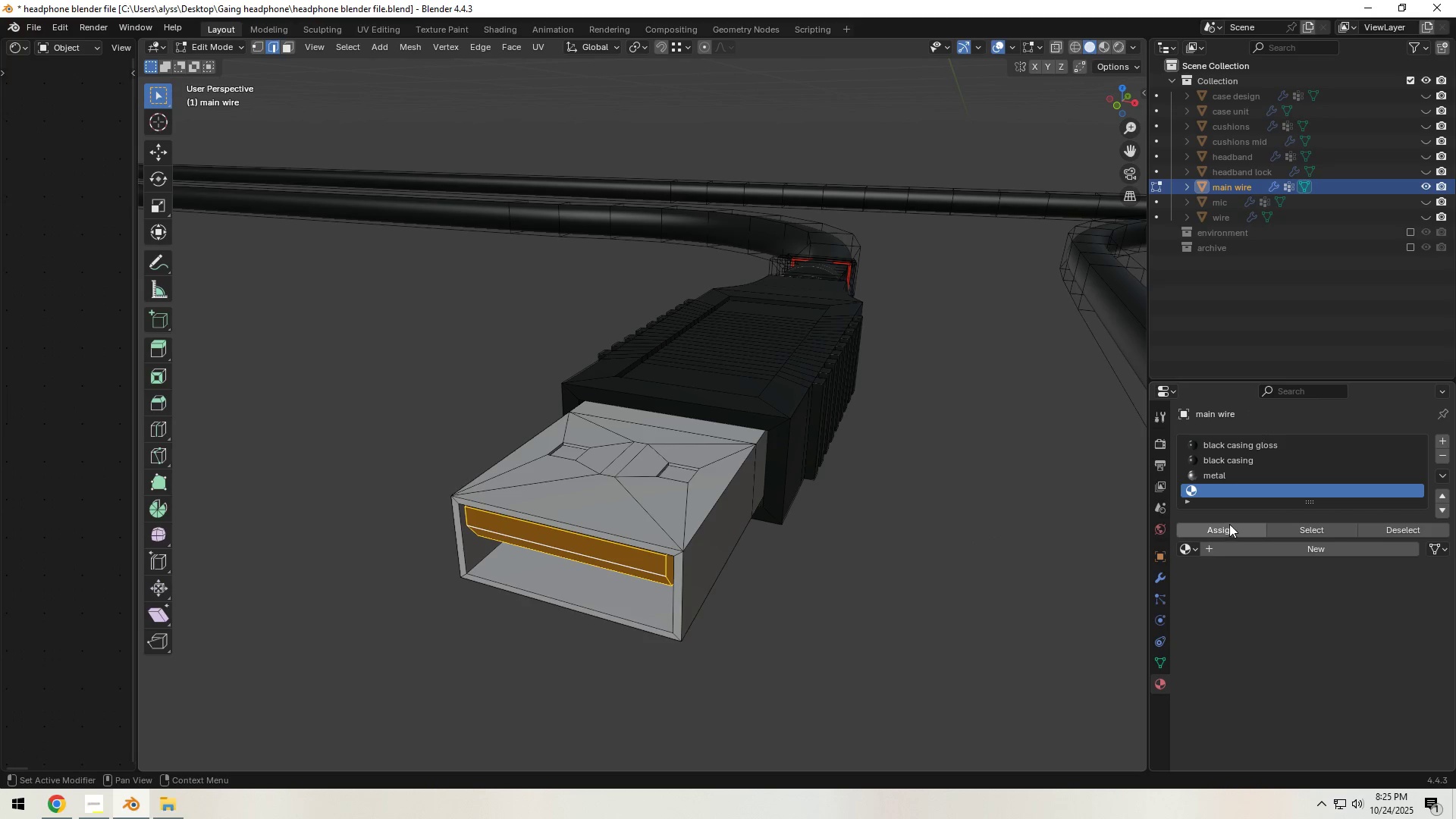 
left_click([1257, 551])
 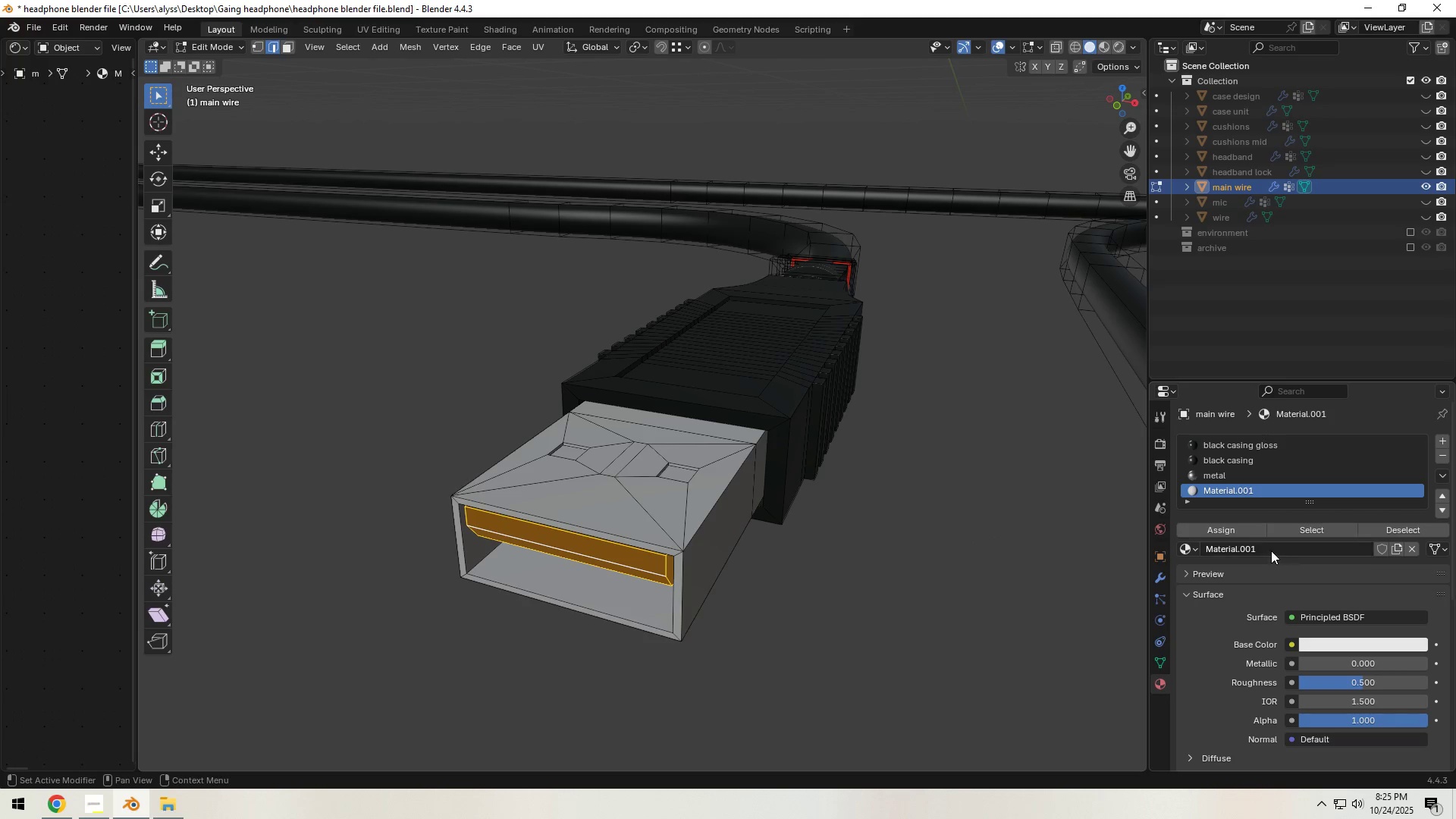 
left_click([1270, 549])
 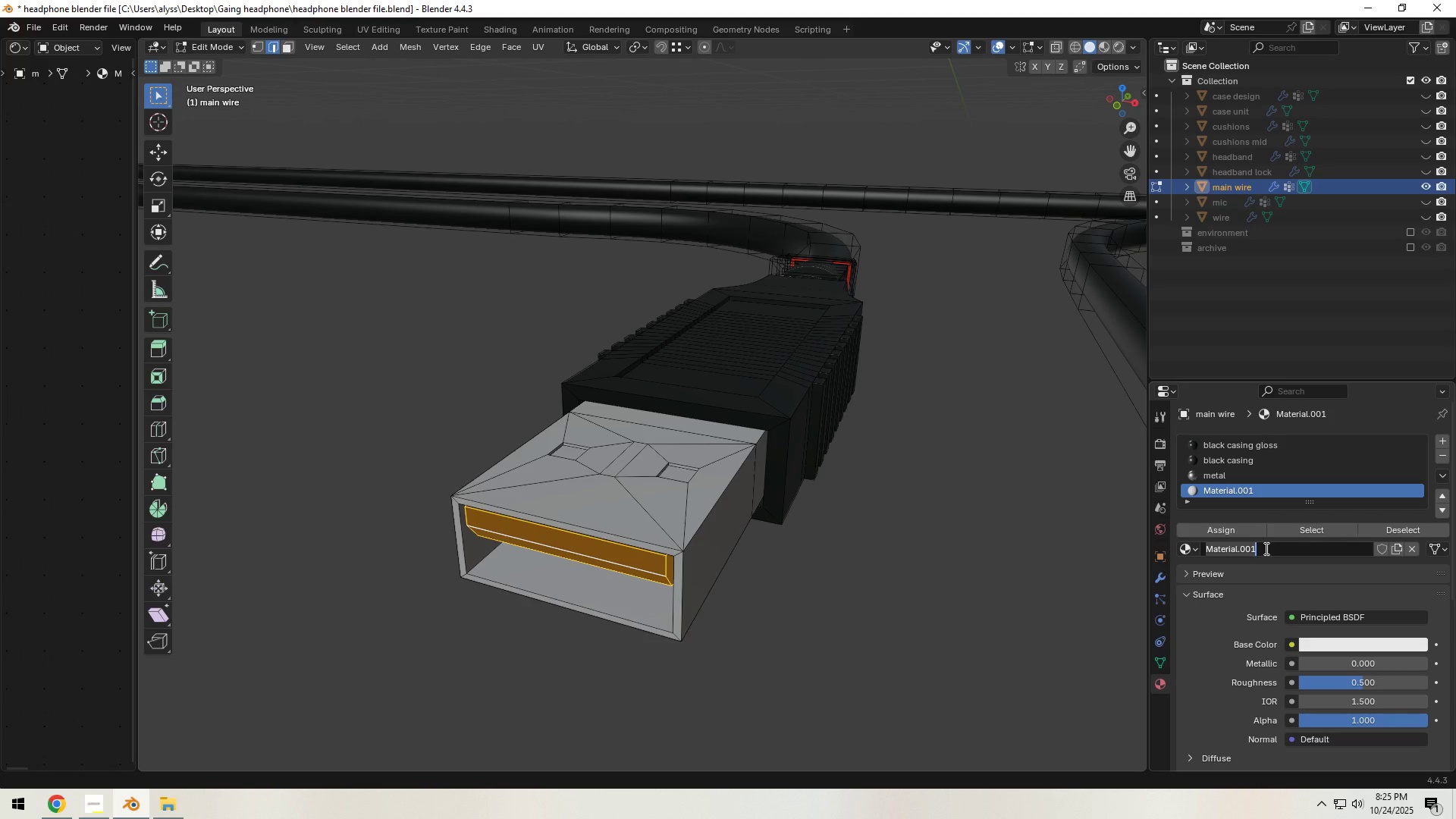 
type(white plastic)
 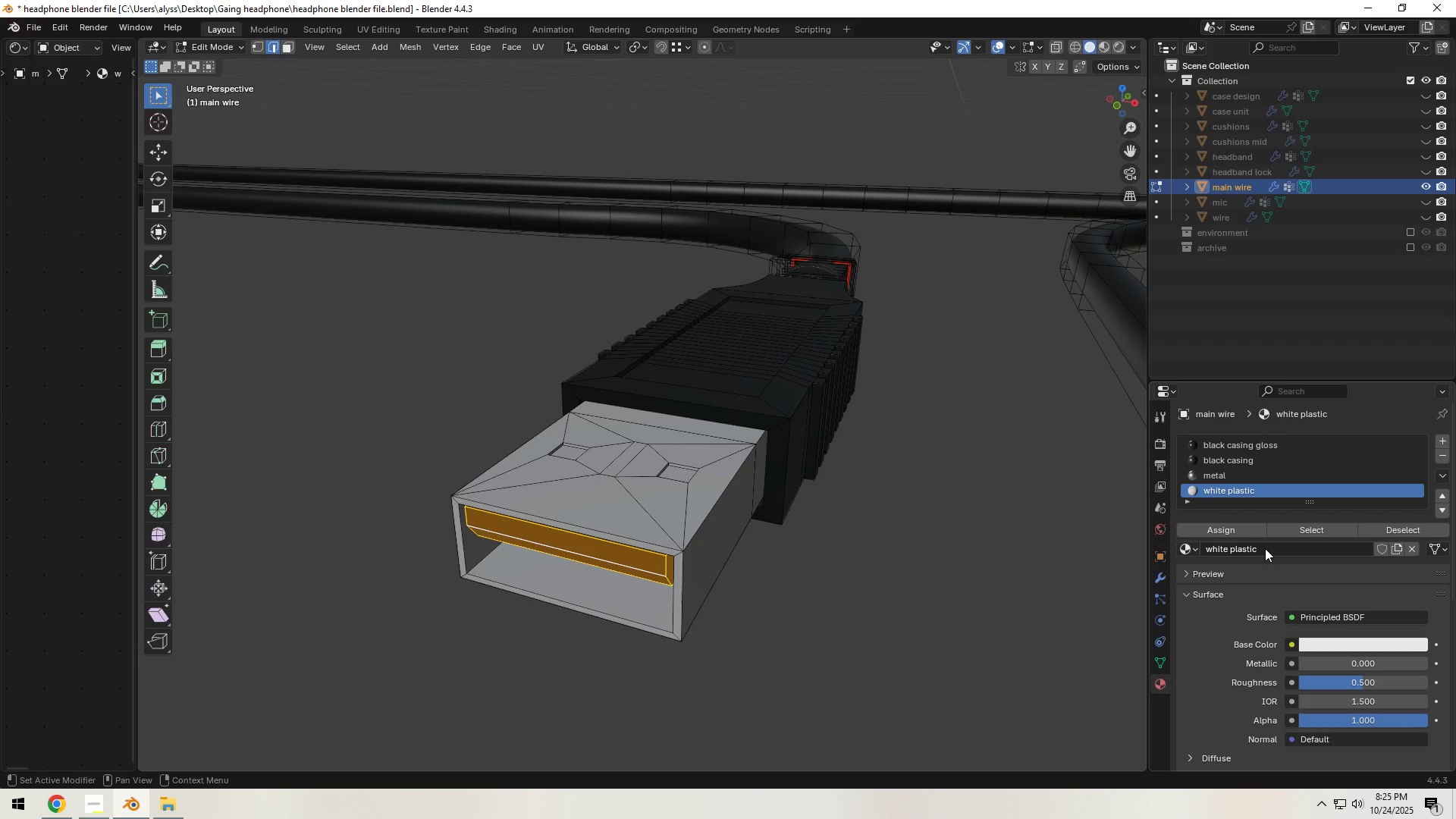 
key(Enter)
 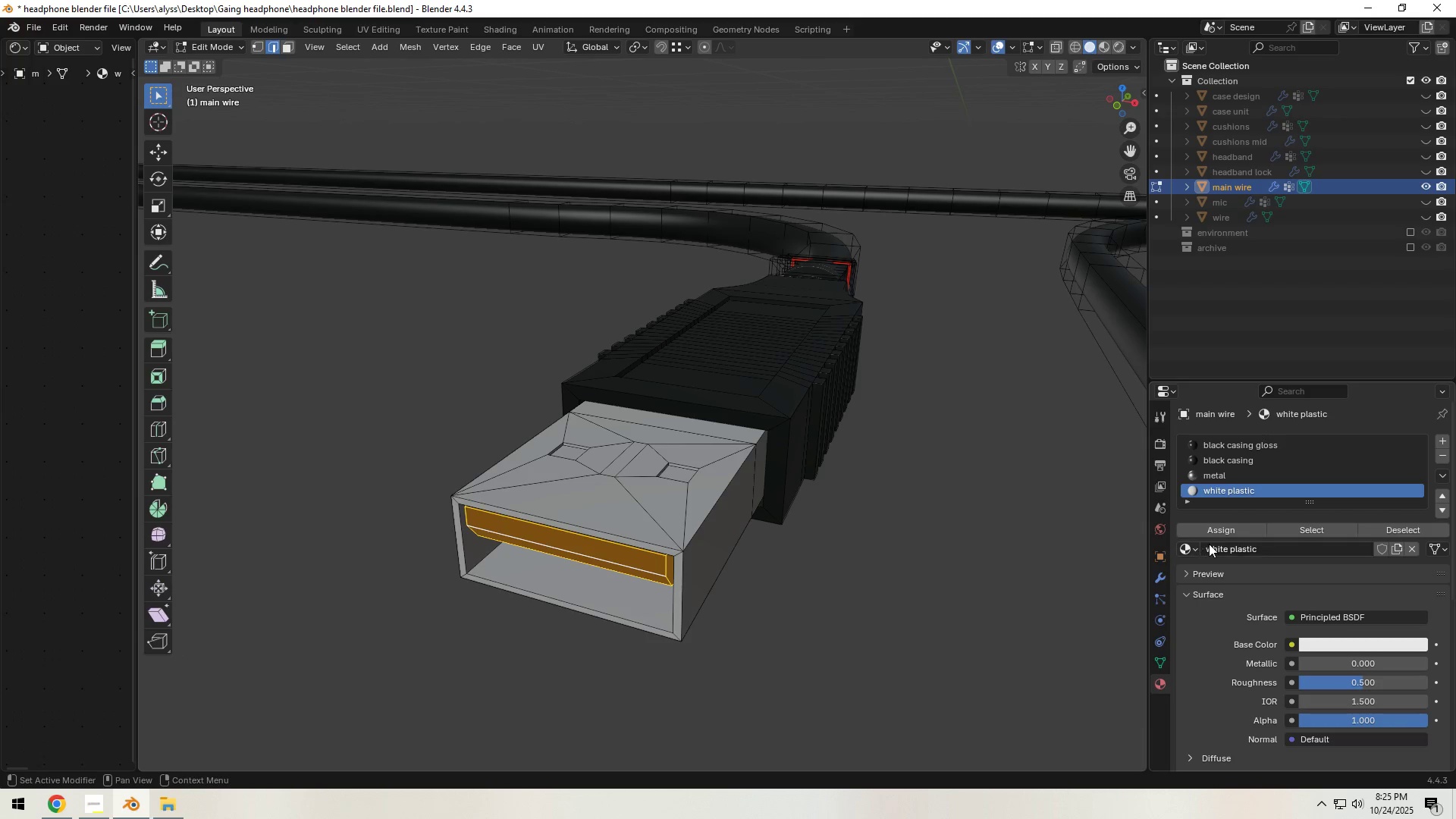 
left_click([1210, 535])
 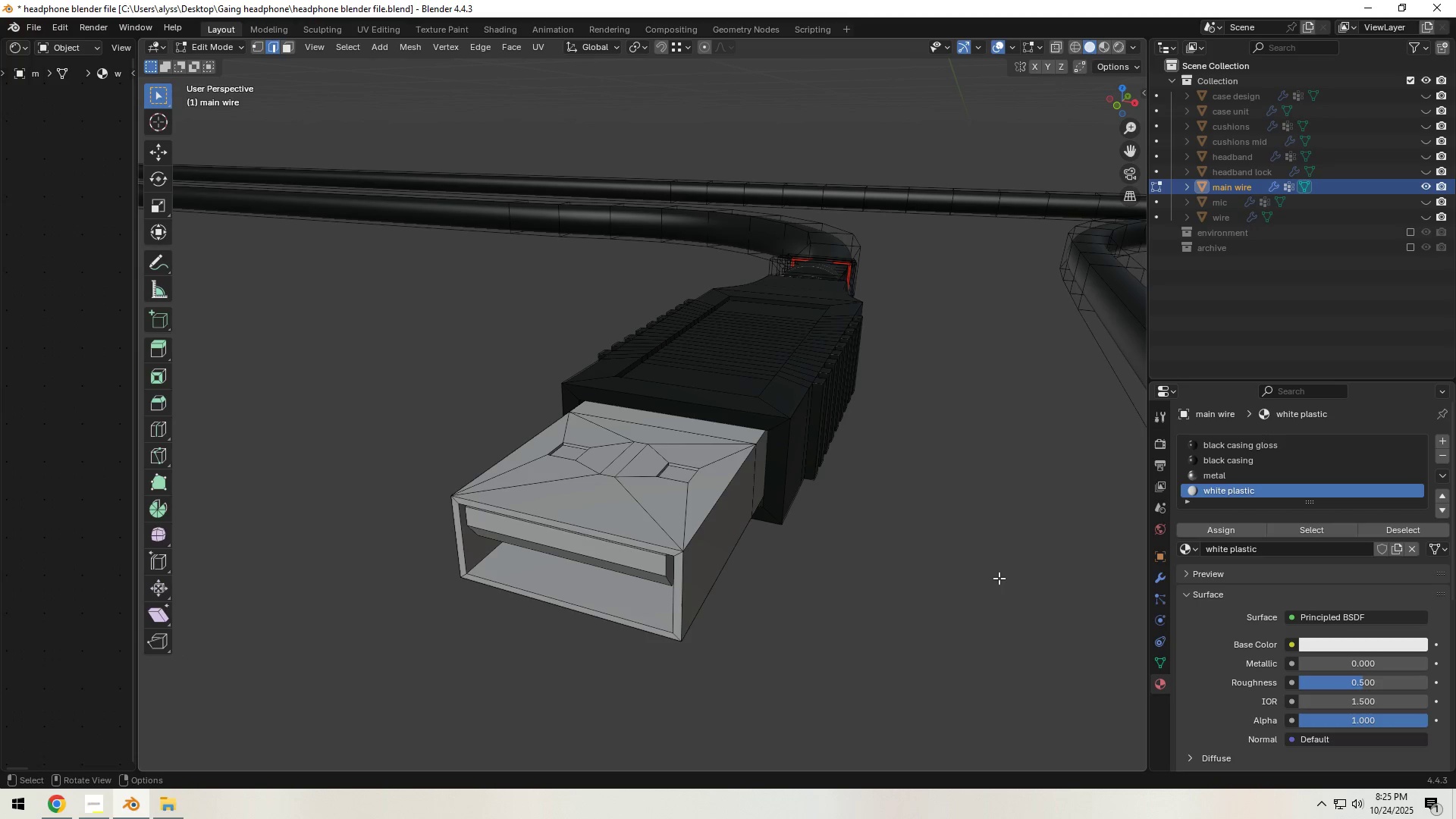 
left_click([999, 578])
 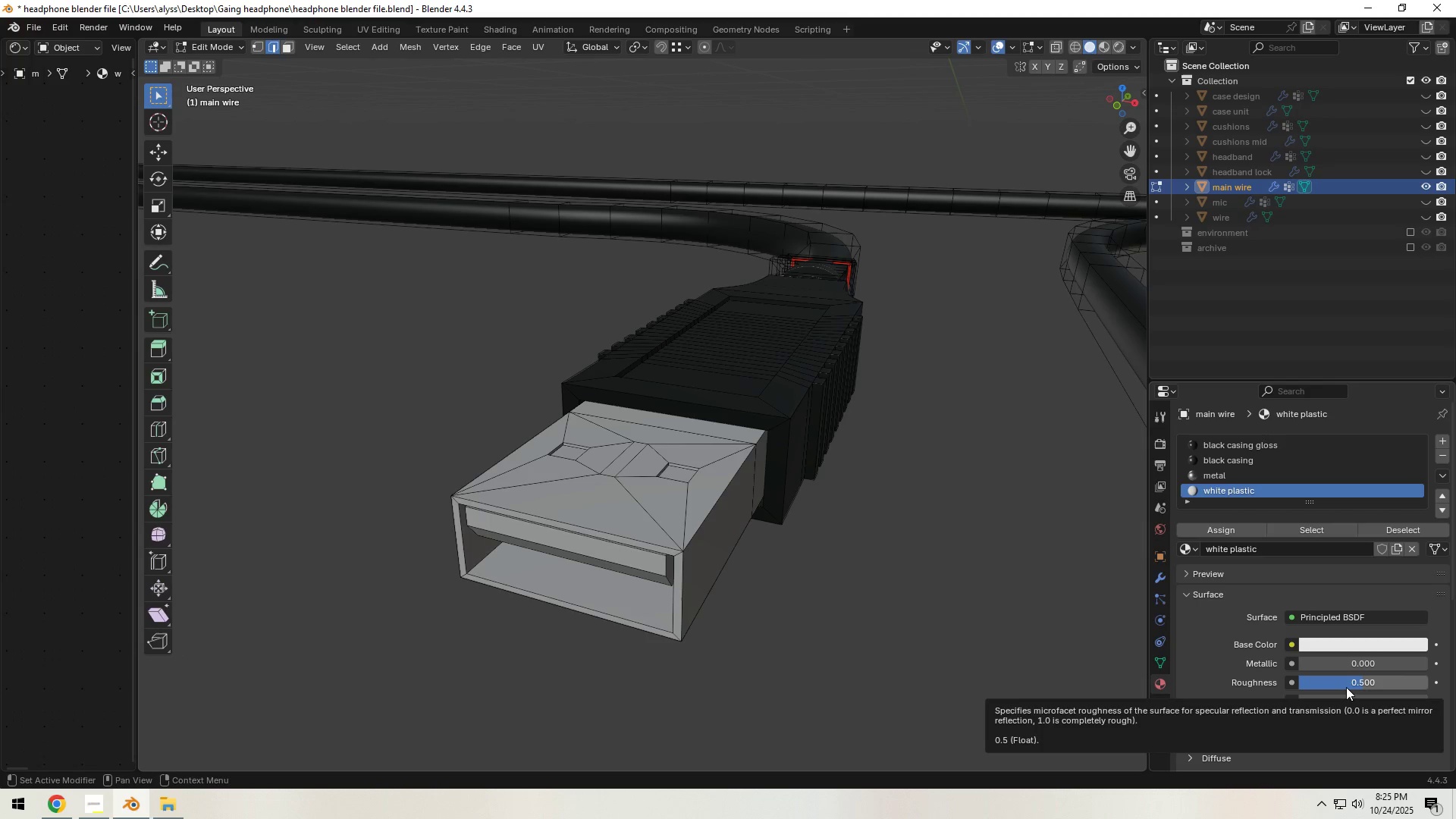 
left_click_drag(start_coordinate=[1346, 687], to_coordinate=[1308, 215])
 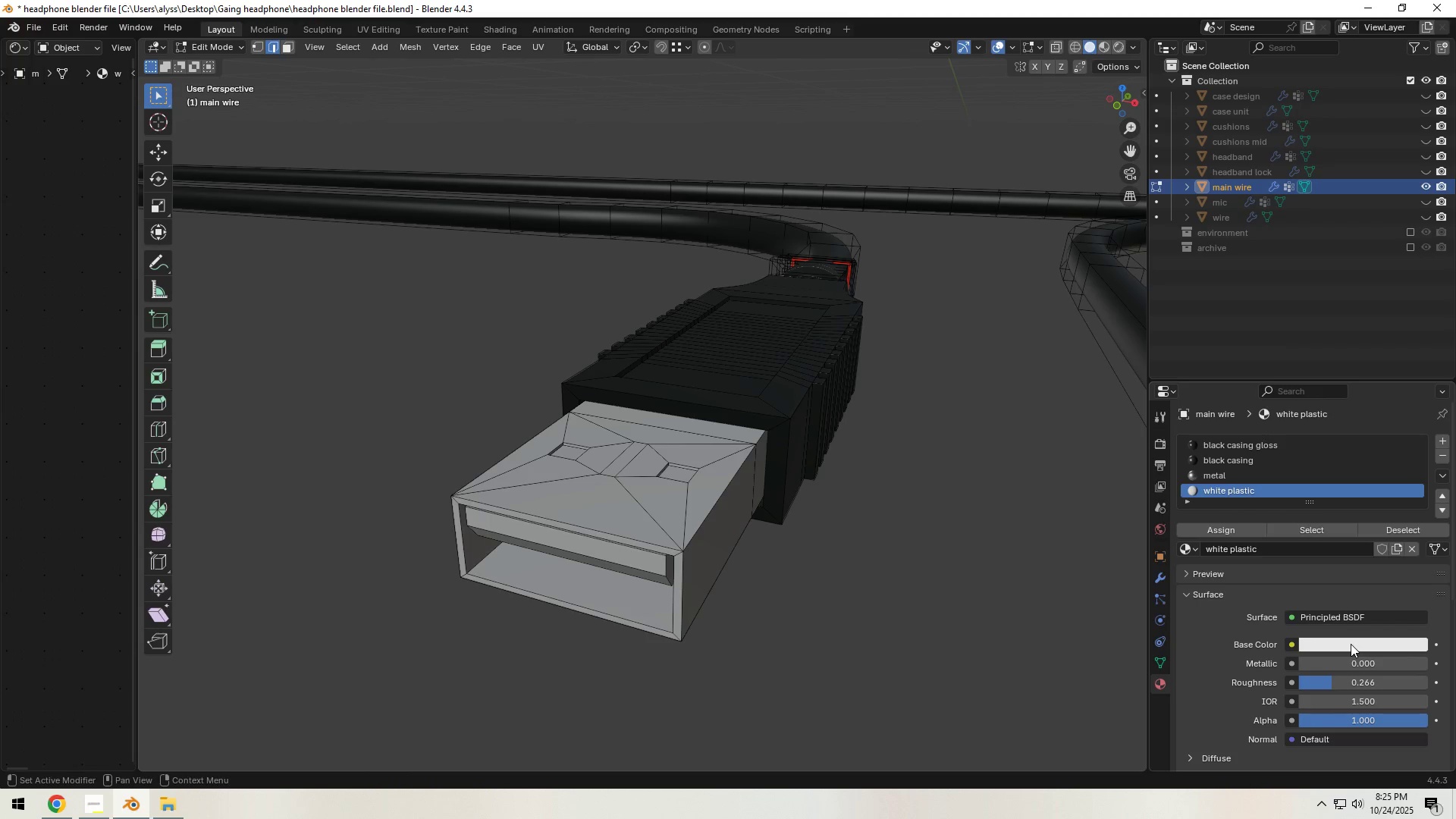 
left_click([1351, 644])
 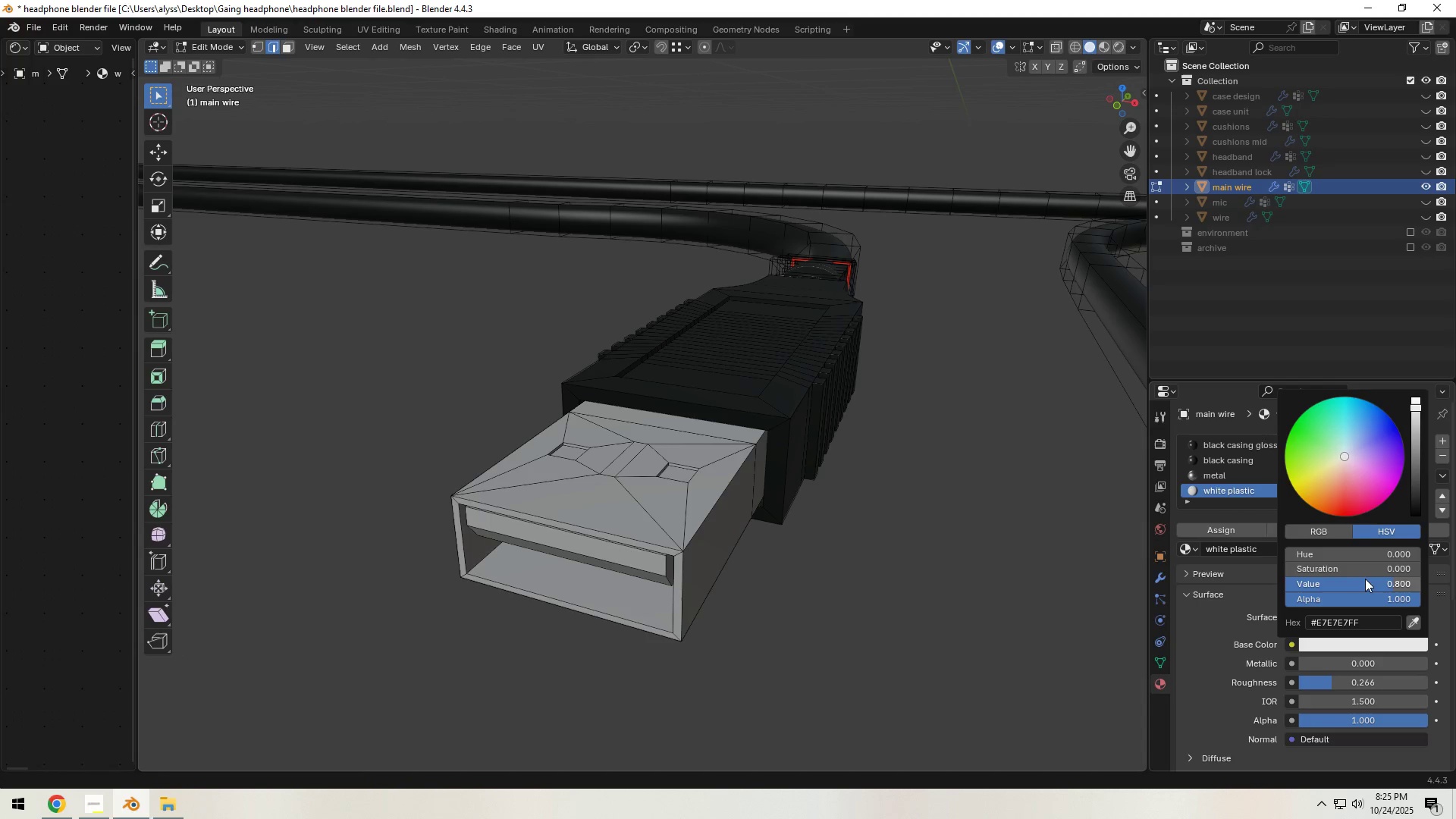 
left_click_drag(start_coordinate=[1365, 580], to_coordinate=[276, 578])
 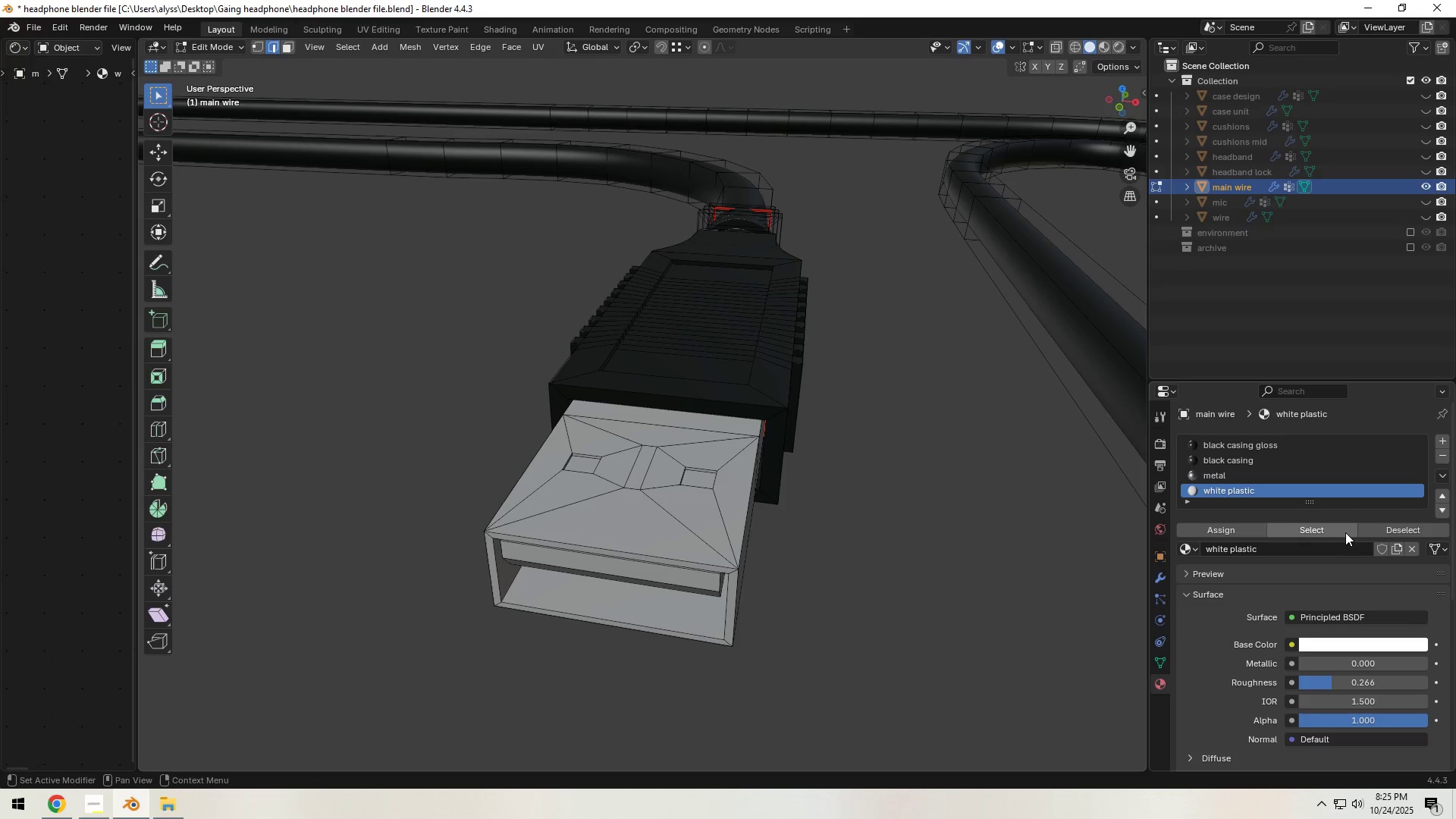 
scroll: coordinate [921, 590], scroll_direction: up, amount: 2.0
 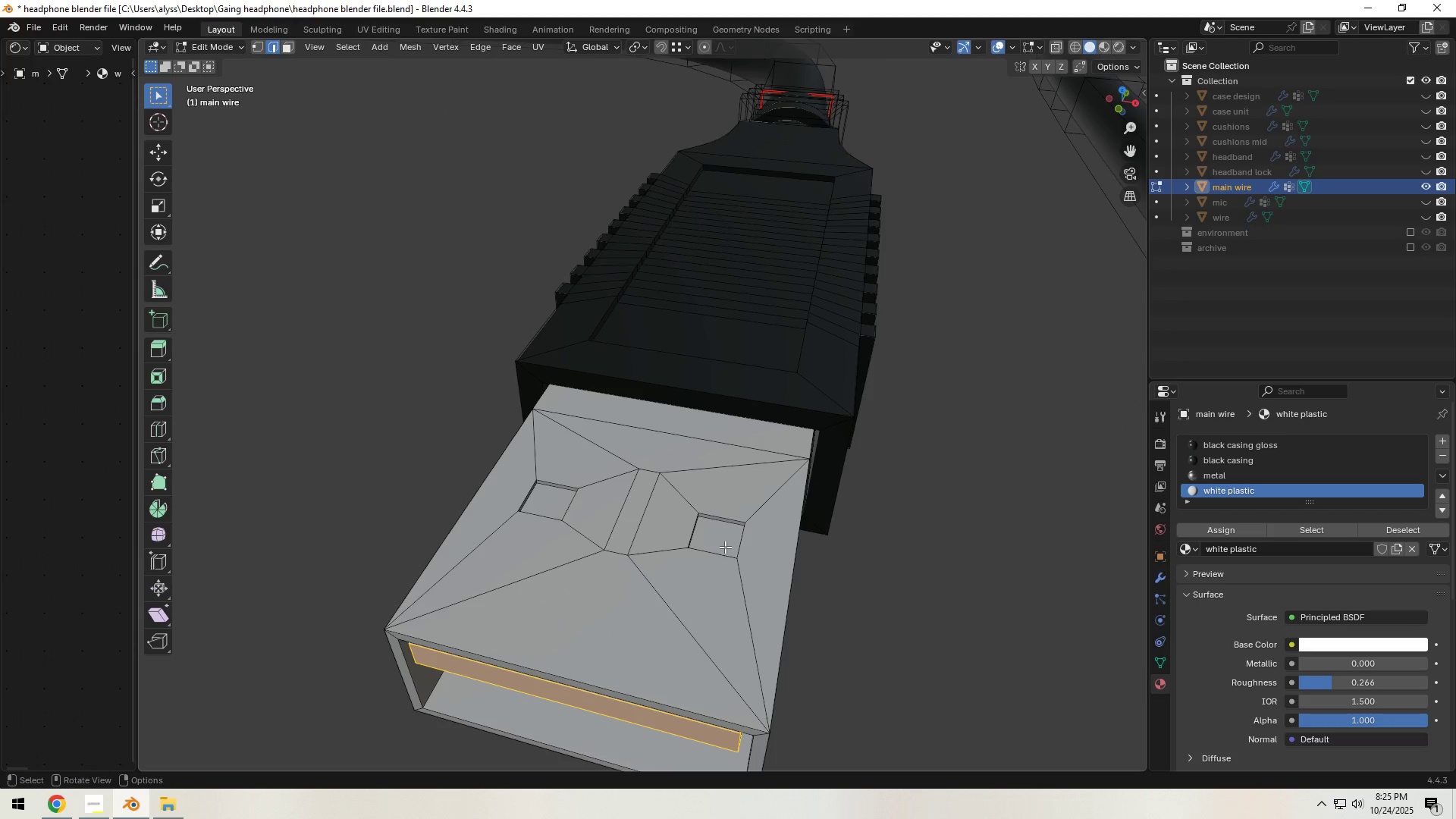 
left_click([724, 547])
 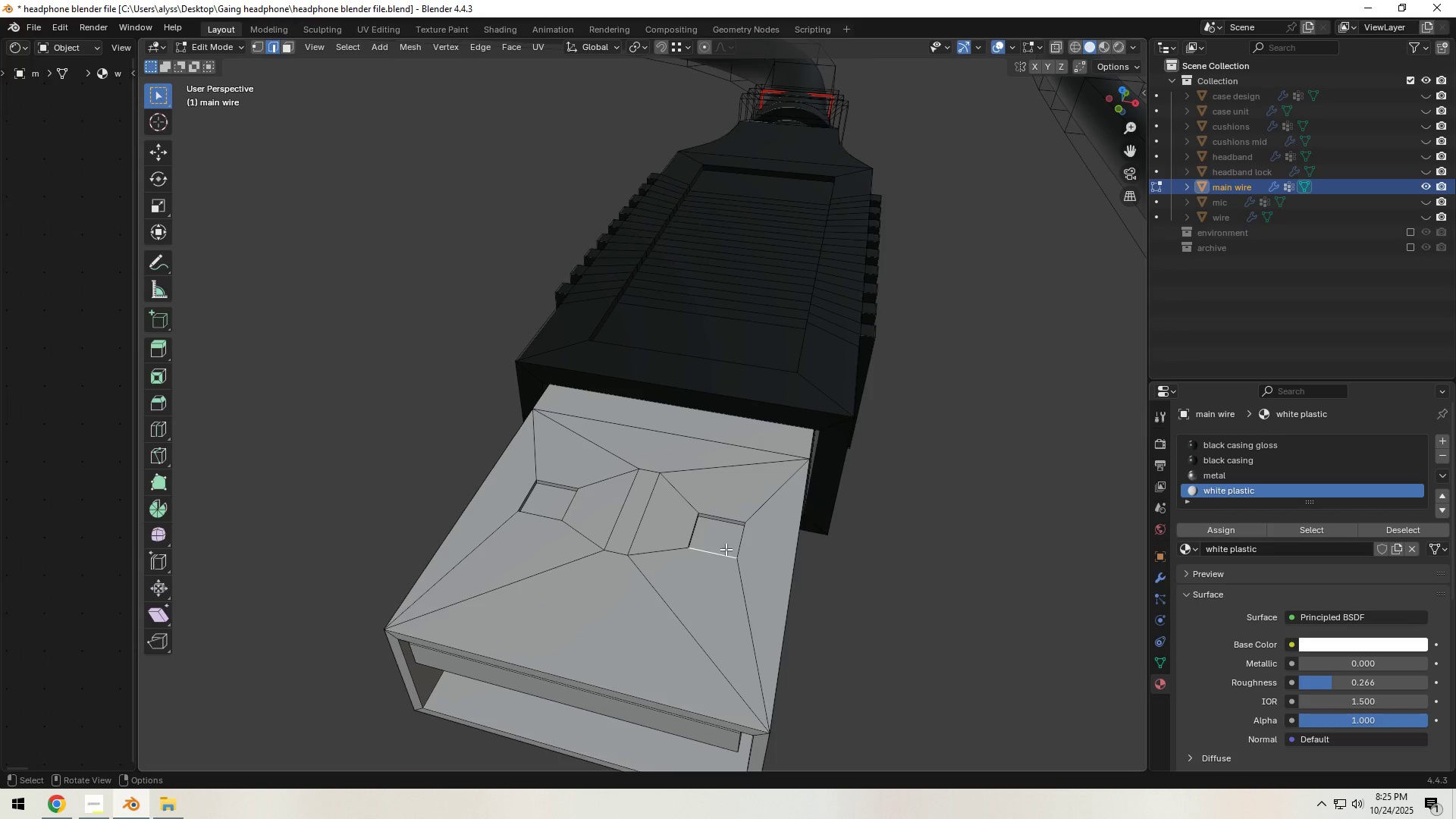 
key(3)
 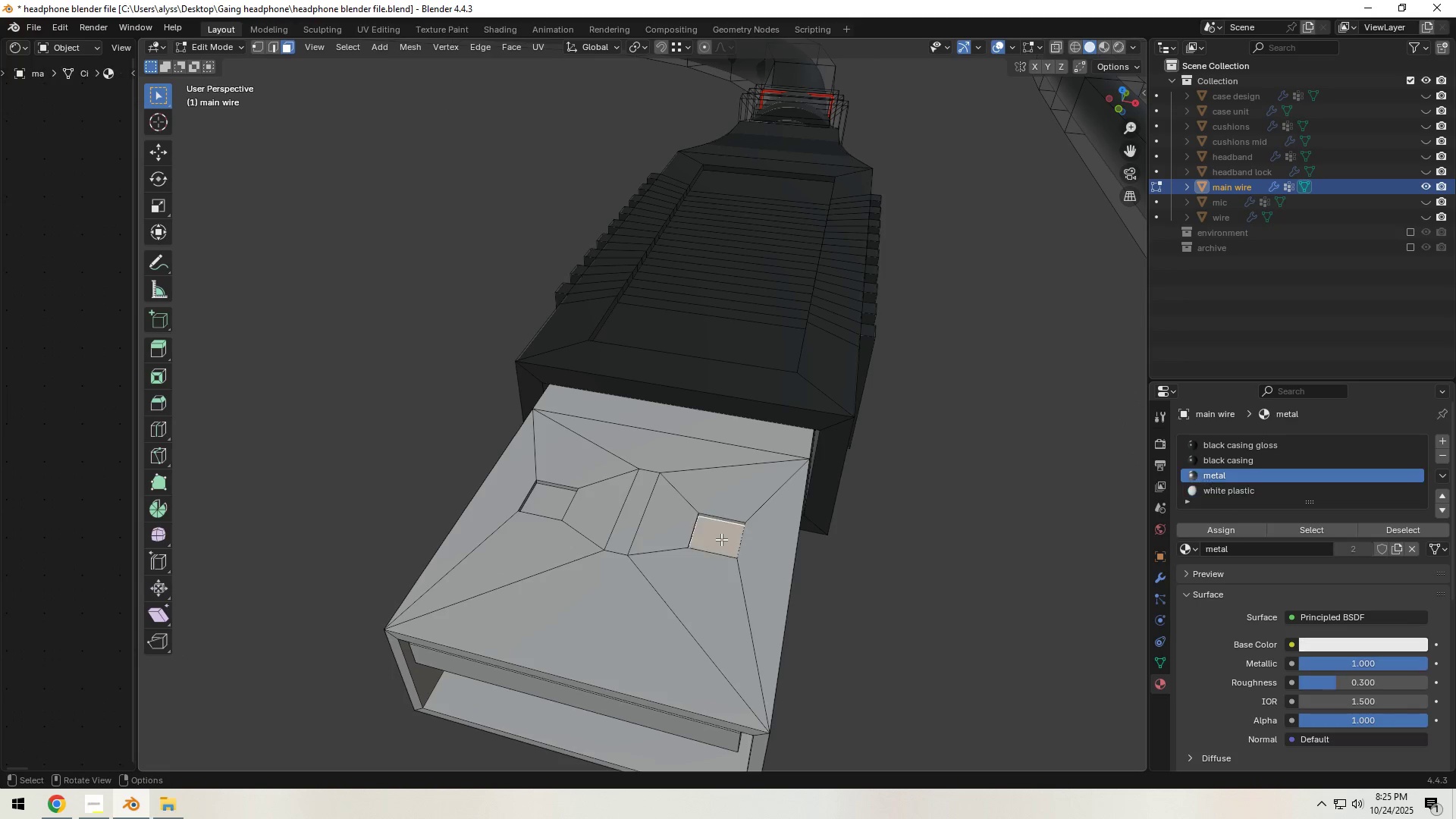 
left_click([721, 539])
 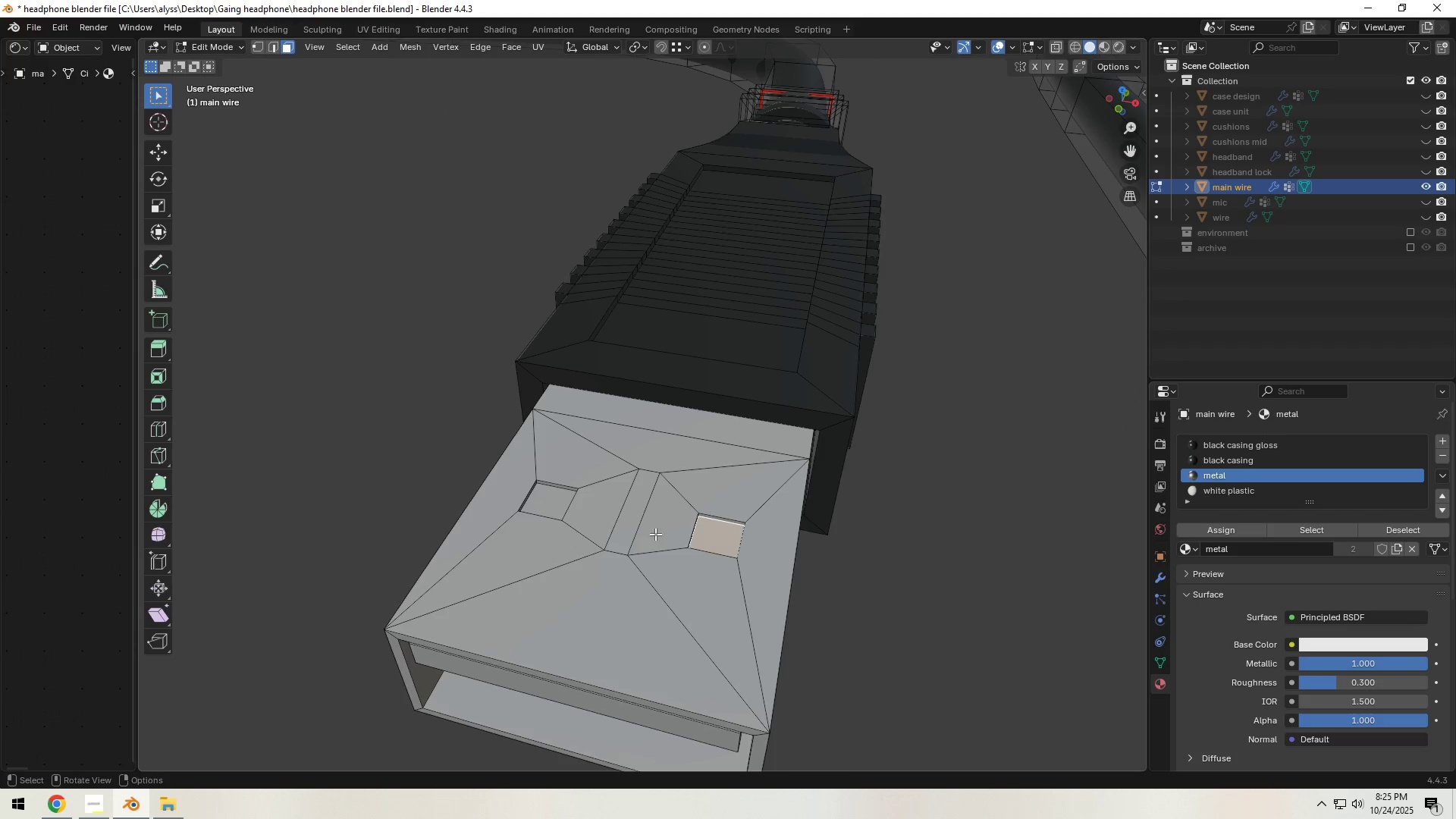 
hold_key(key=ShiftLeft, duration=0.61)
left_click([555, 509])
 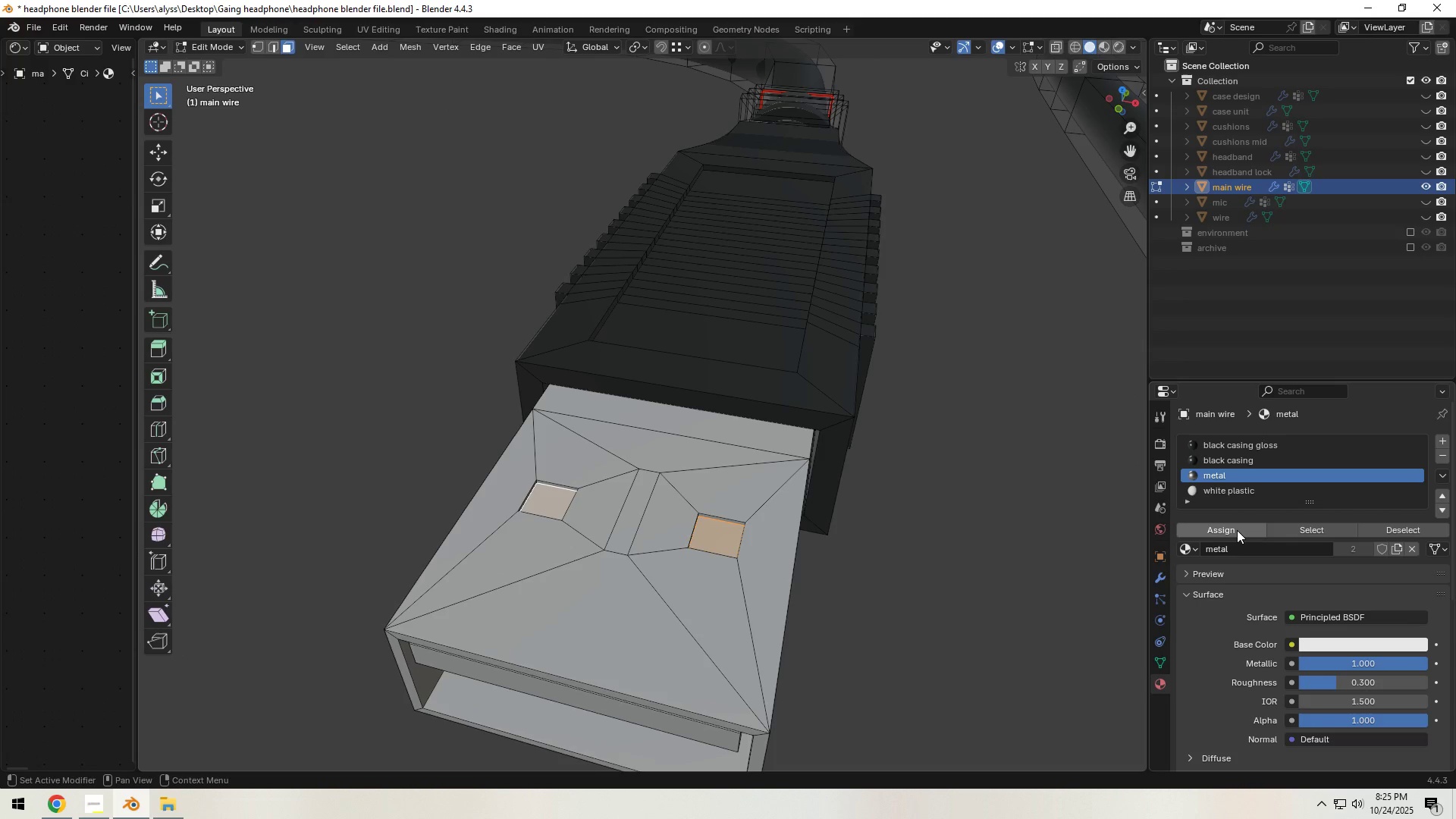 
left_click([1237, 530])
 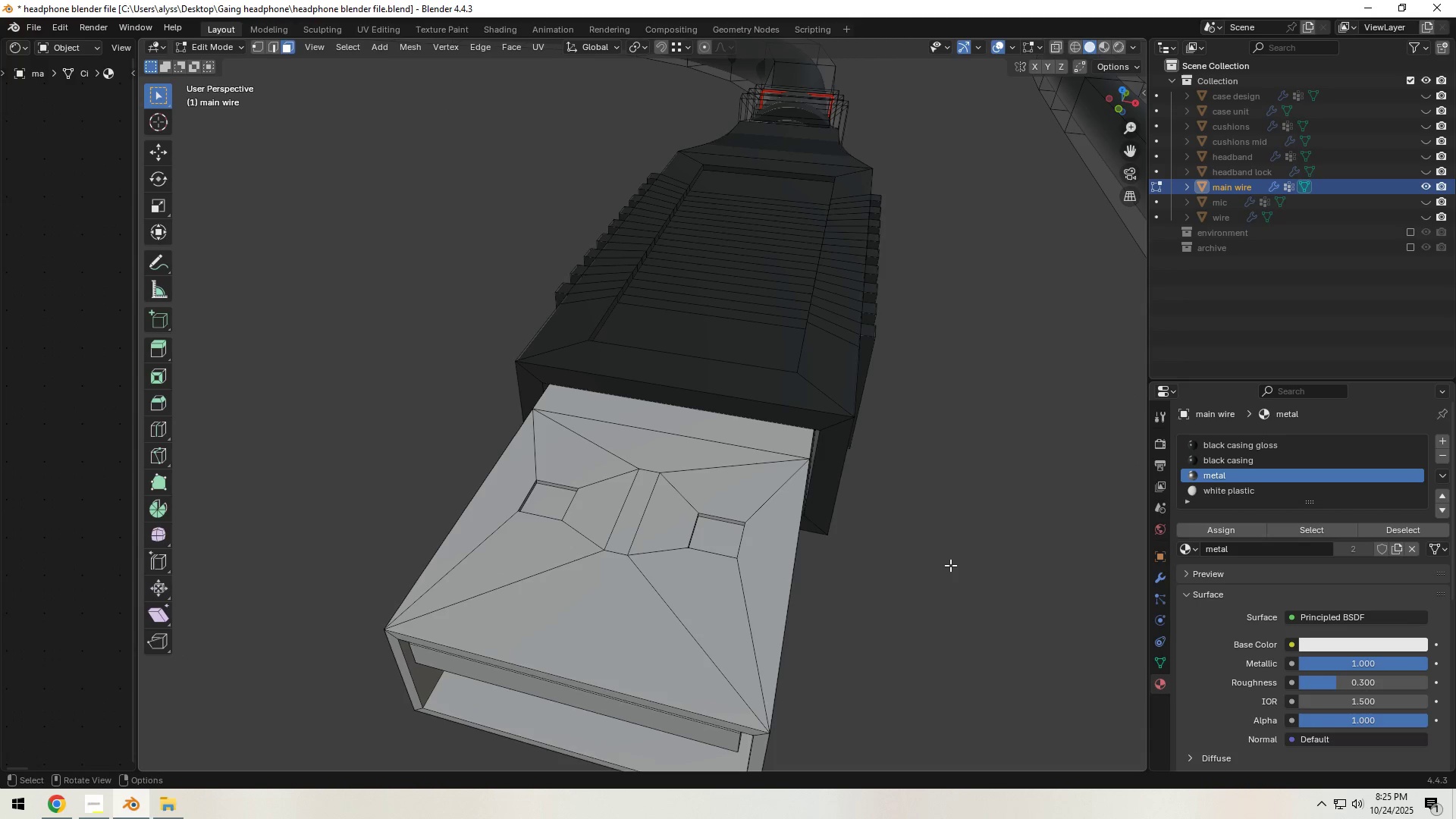 
left_click([950, 565])
 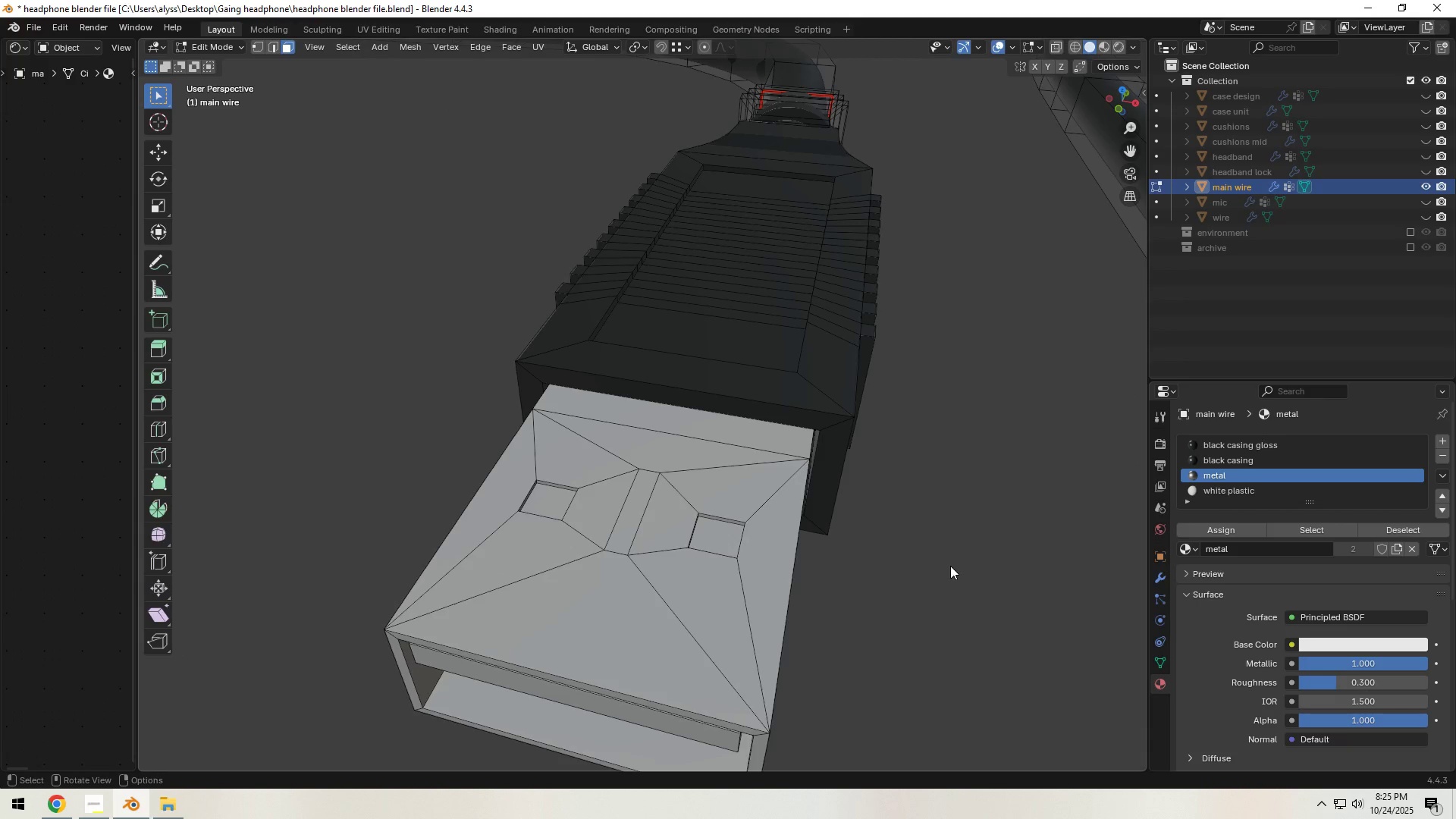 
key(Tab)
 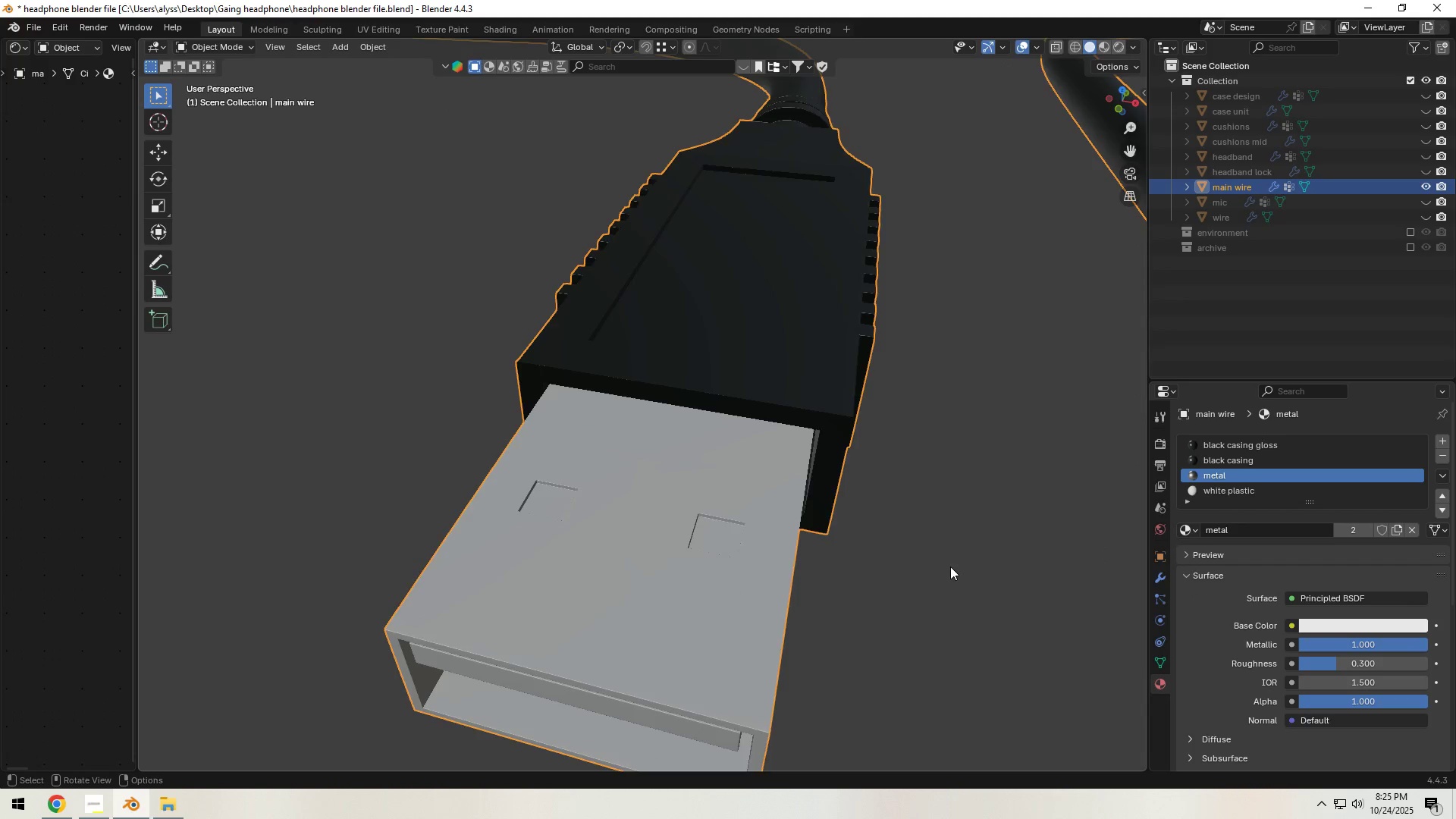 
scroll: coordinate [950, 566], scroll_direction: down, amount: 2.0
 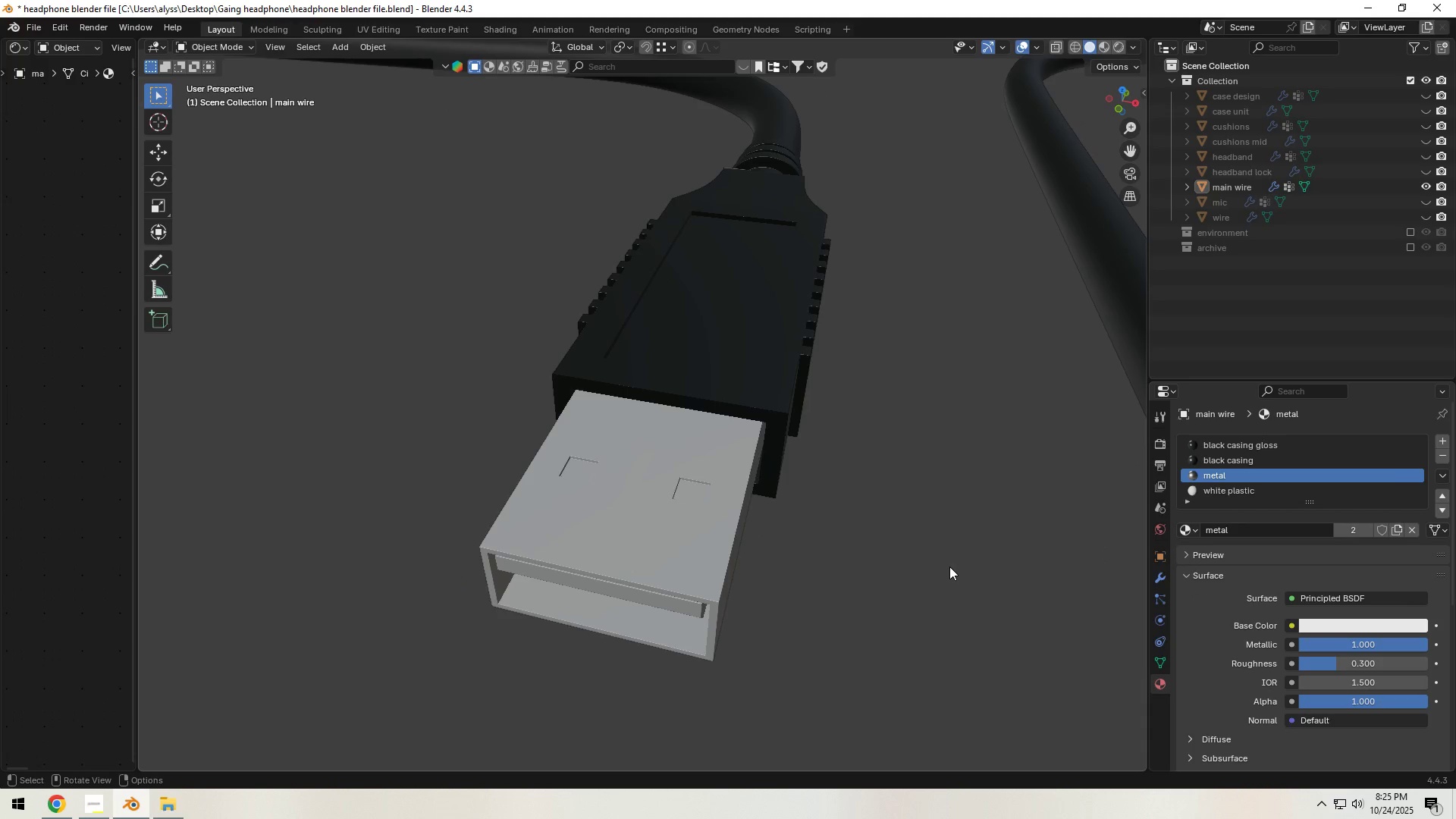 
left_click([949, 566])
 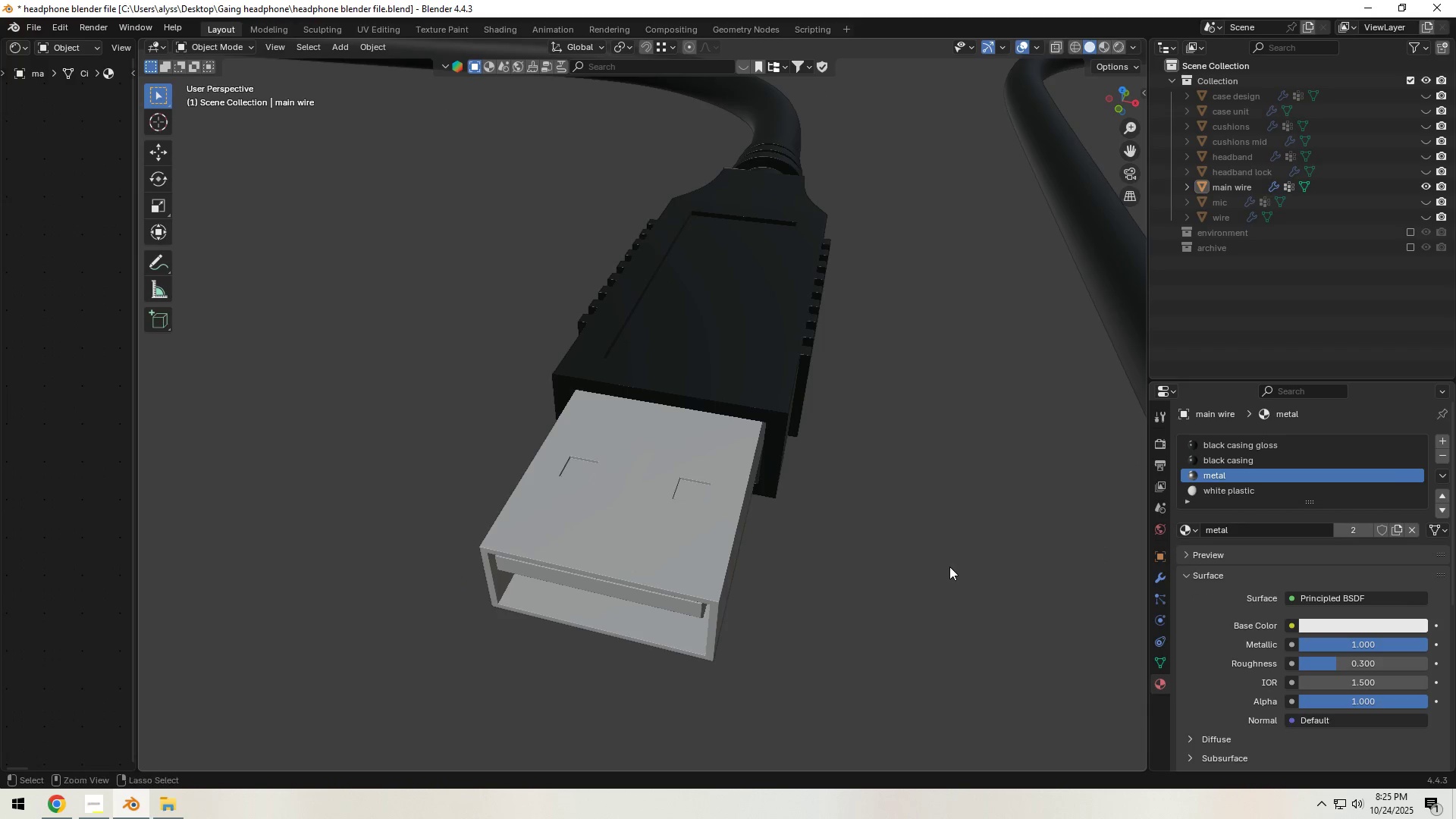 
key(Control+S)
 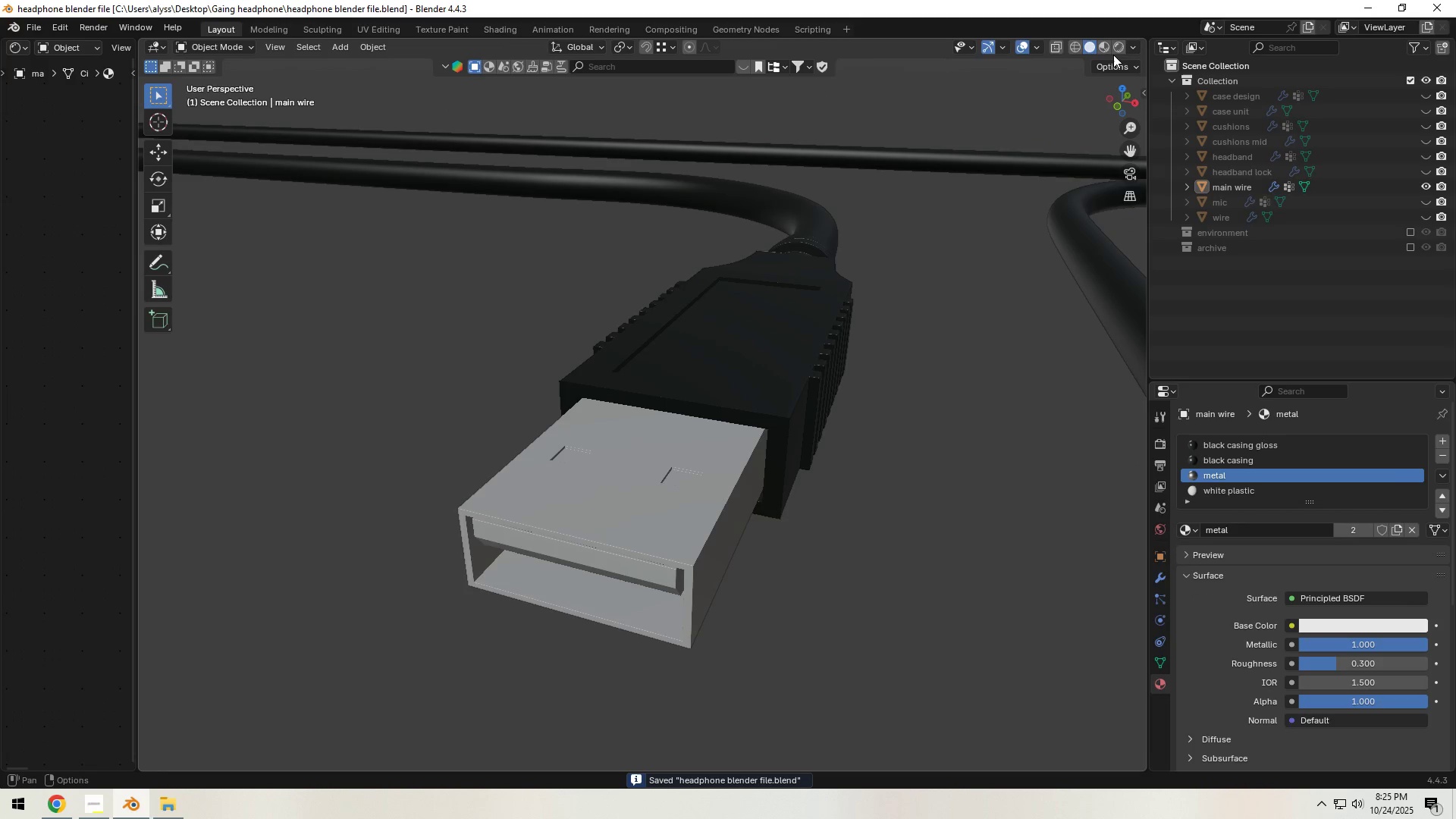 
left_click([1116, 49])
 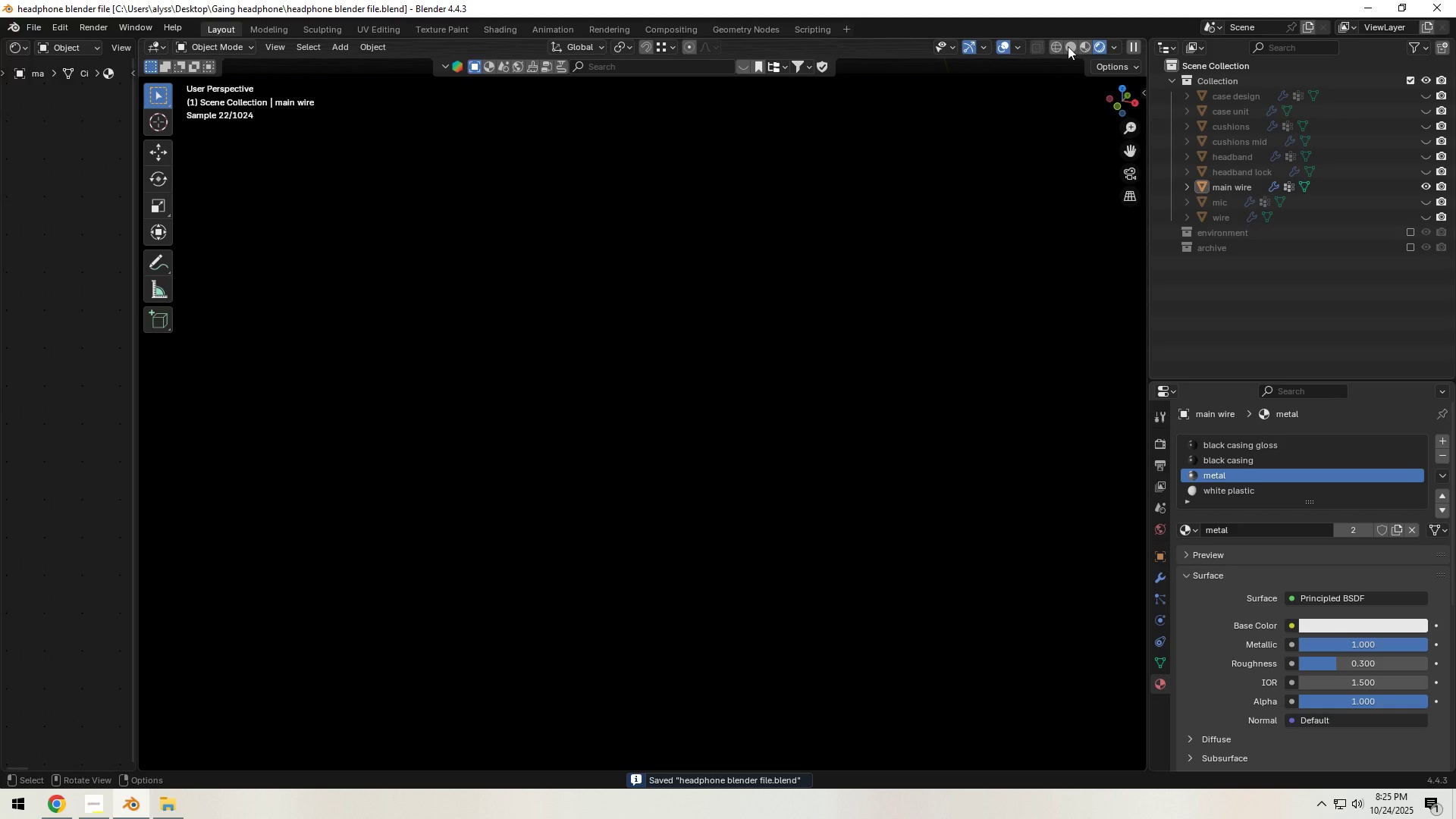 
left_click([1068, 46])
 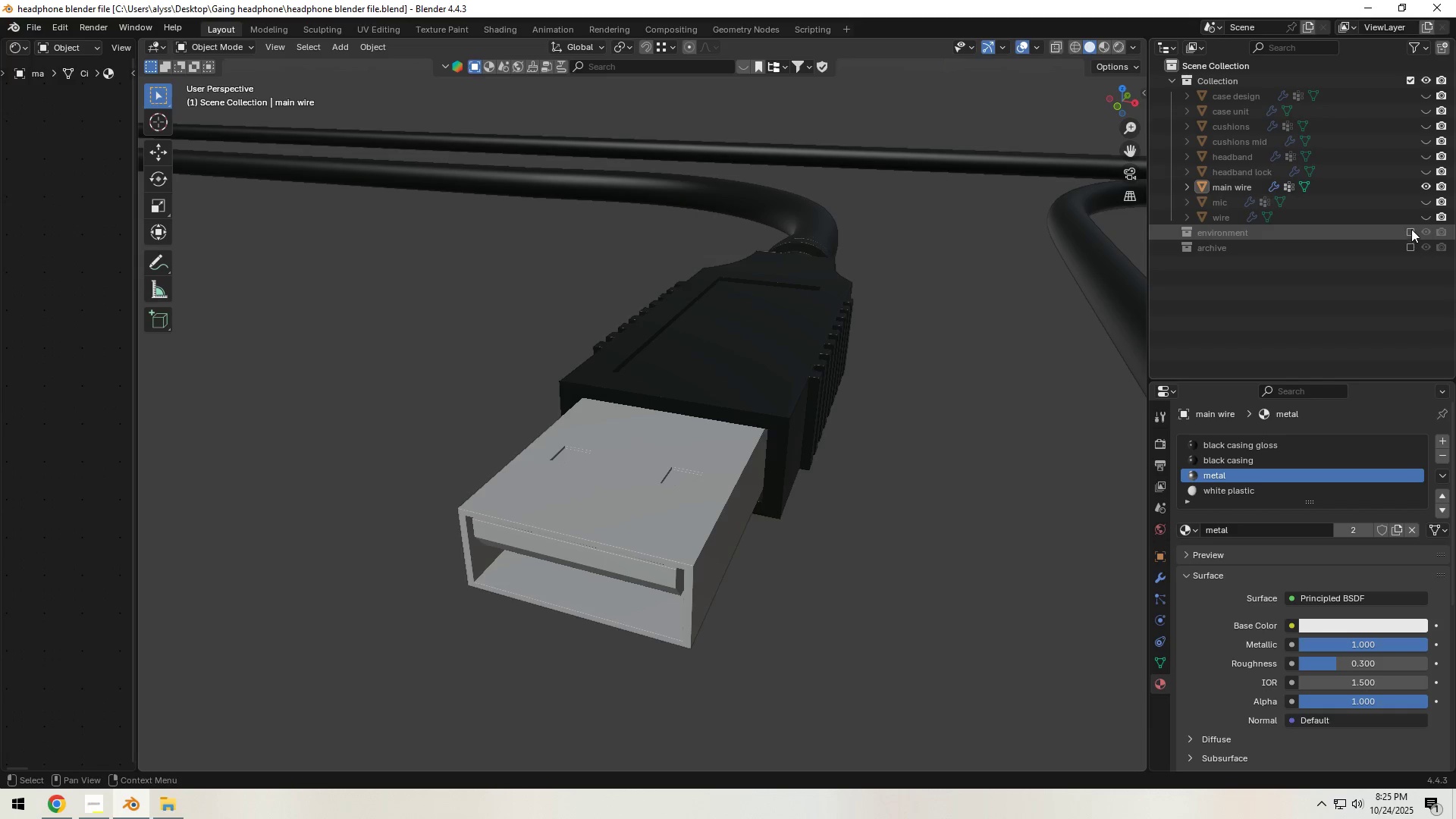 
left_click([1411, 228])
 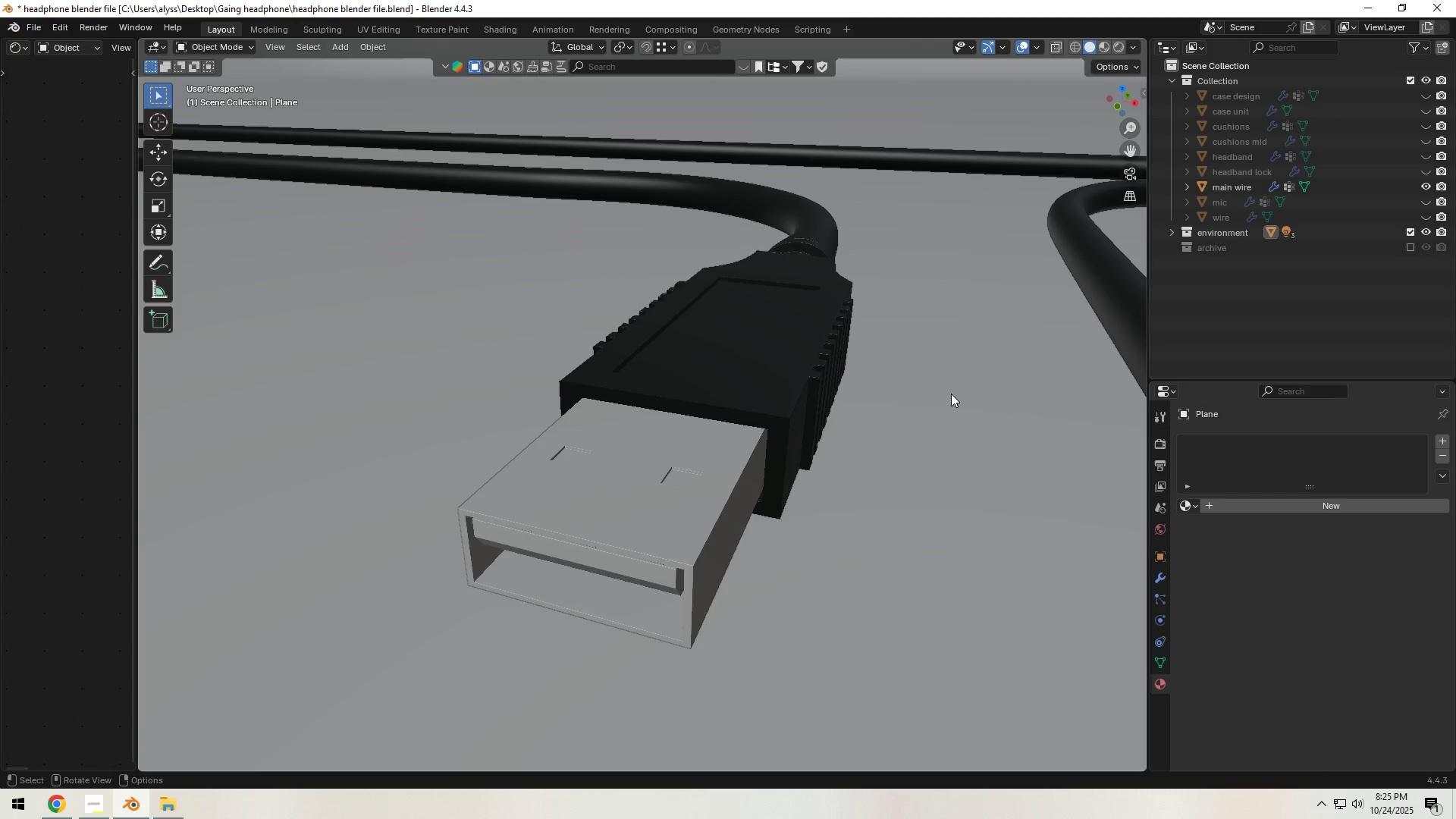 
left_click([952, 394])
 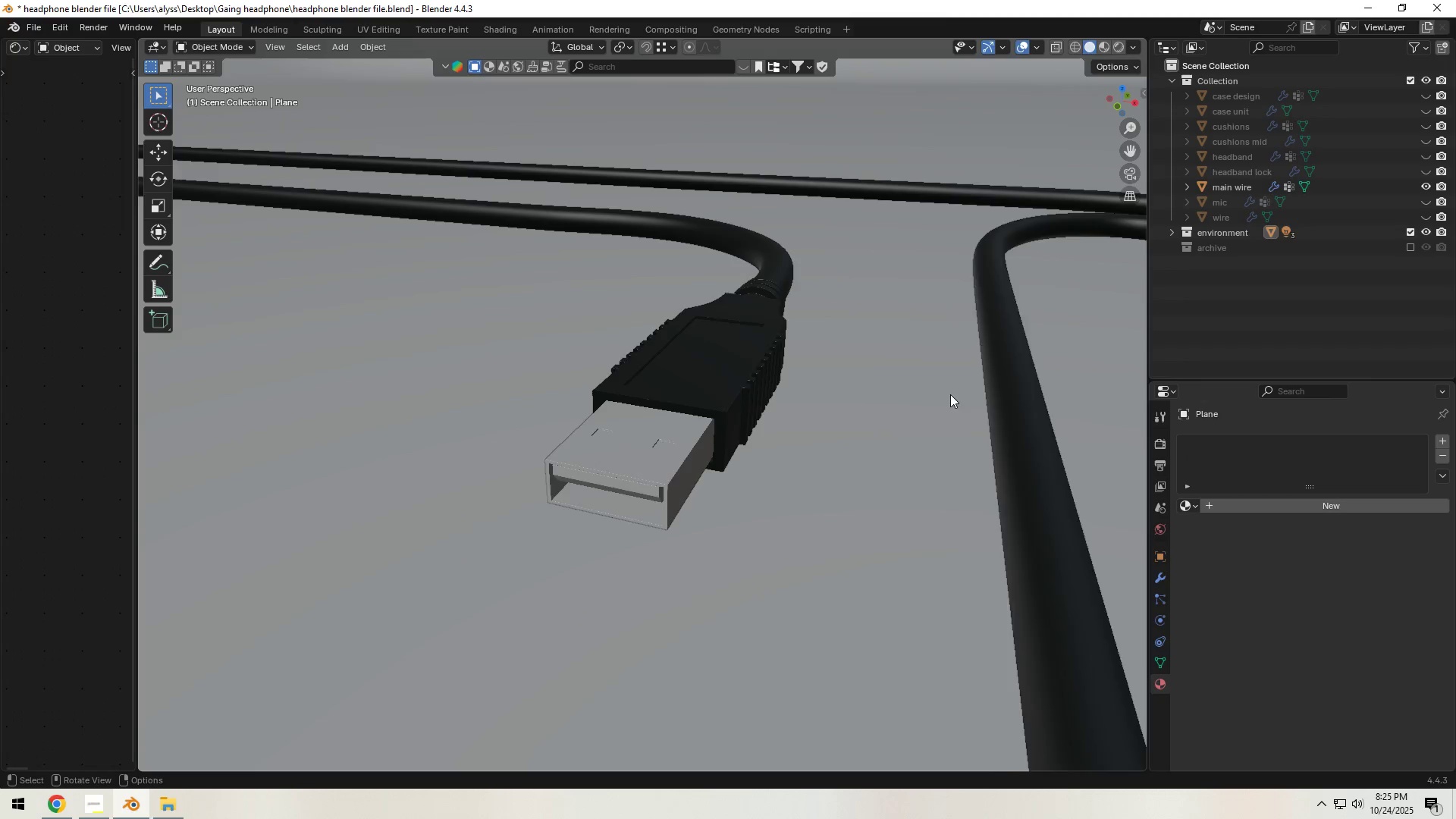 
scroll: coordinate [949, 388], scroll_direction: down, amount: 15.0
 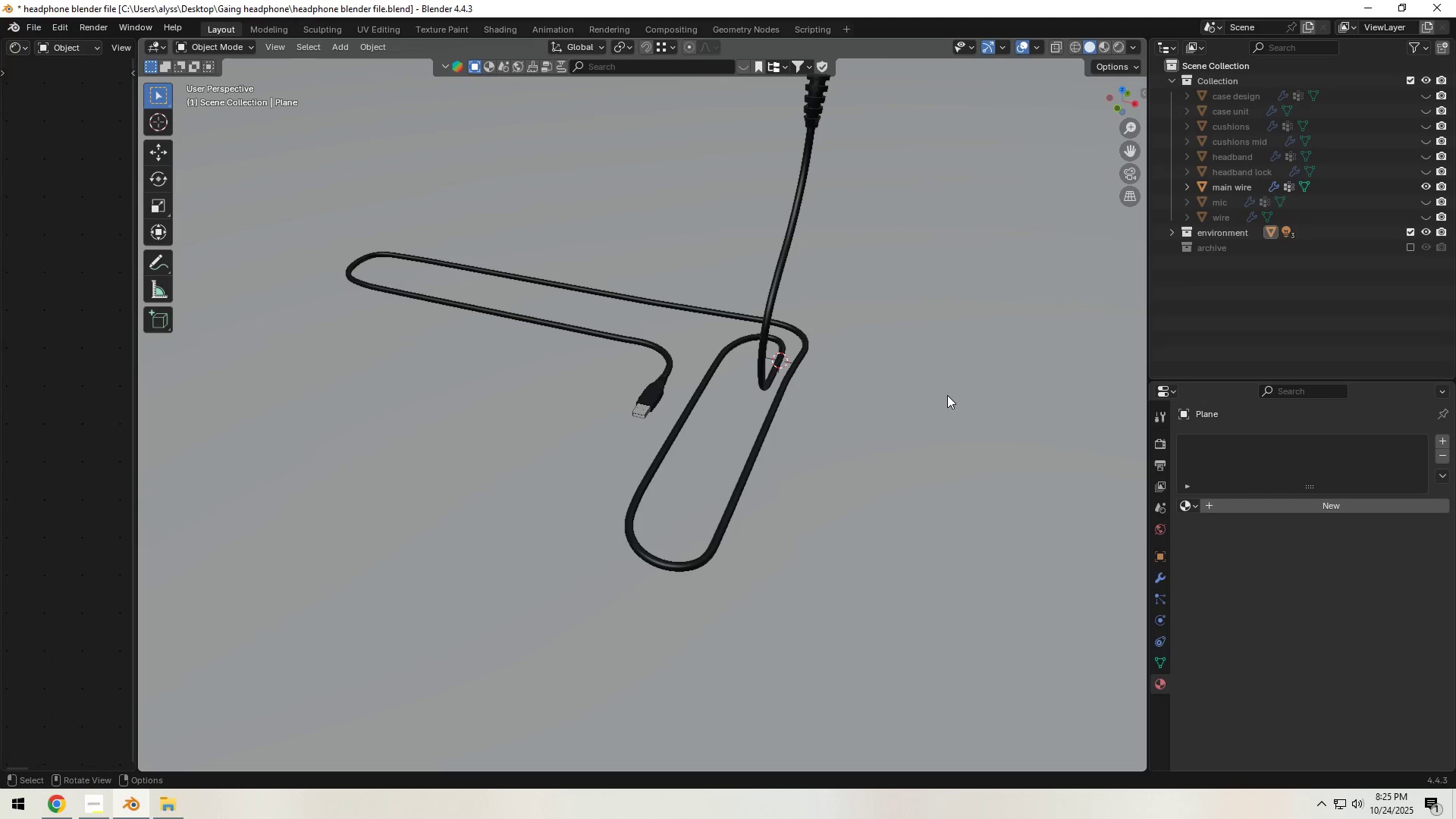 
hold_key(key=ShiftLeft, duration=0.43)
 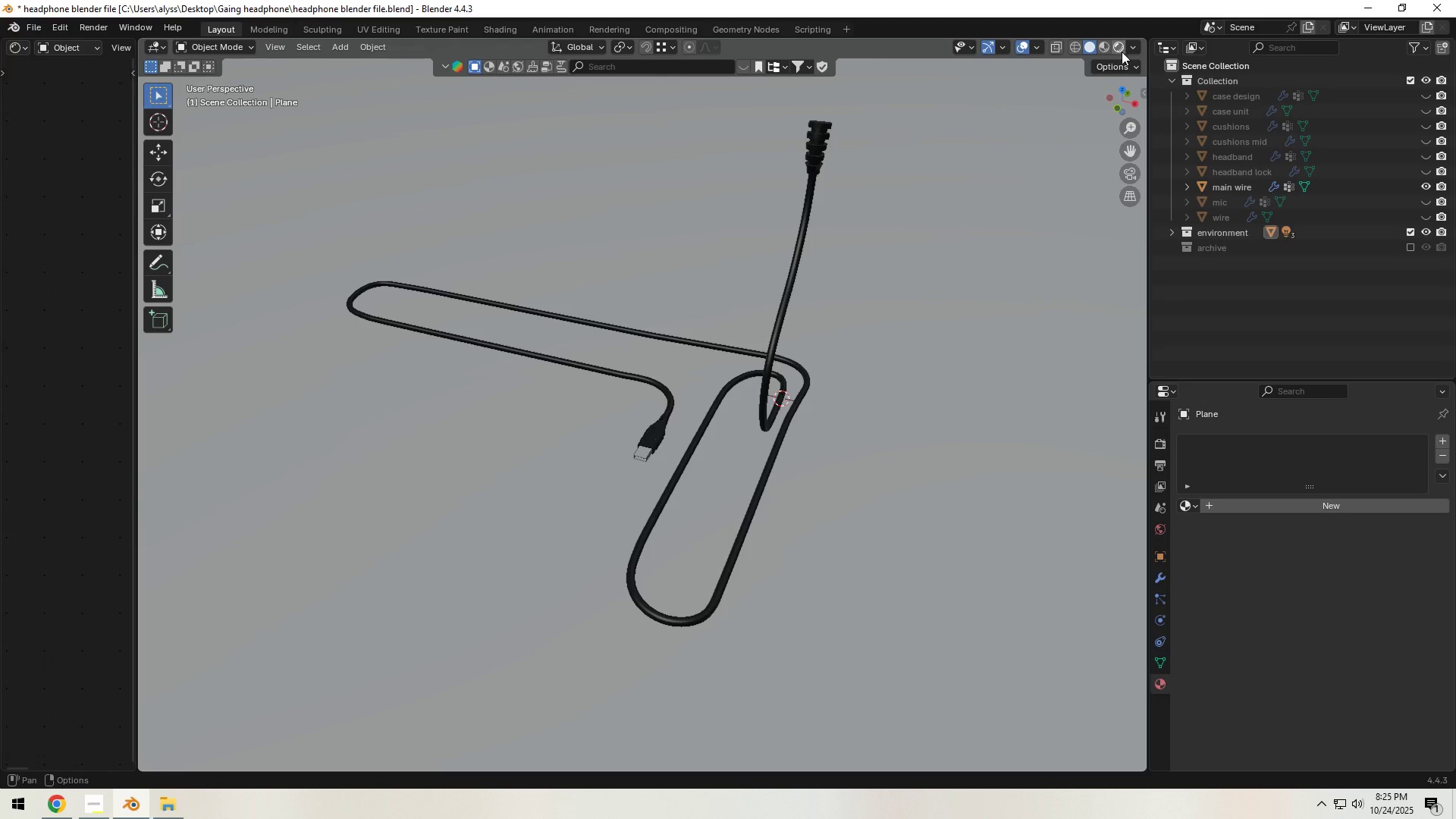 
left_click([1122, 45])
 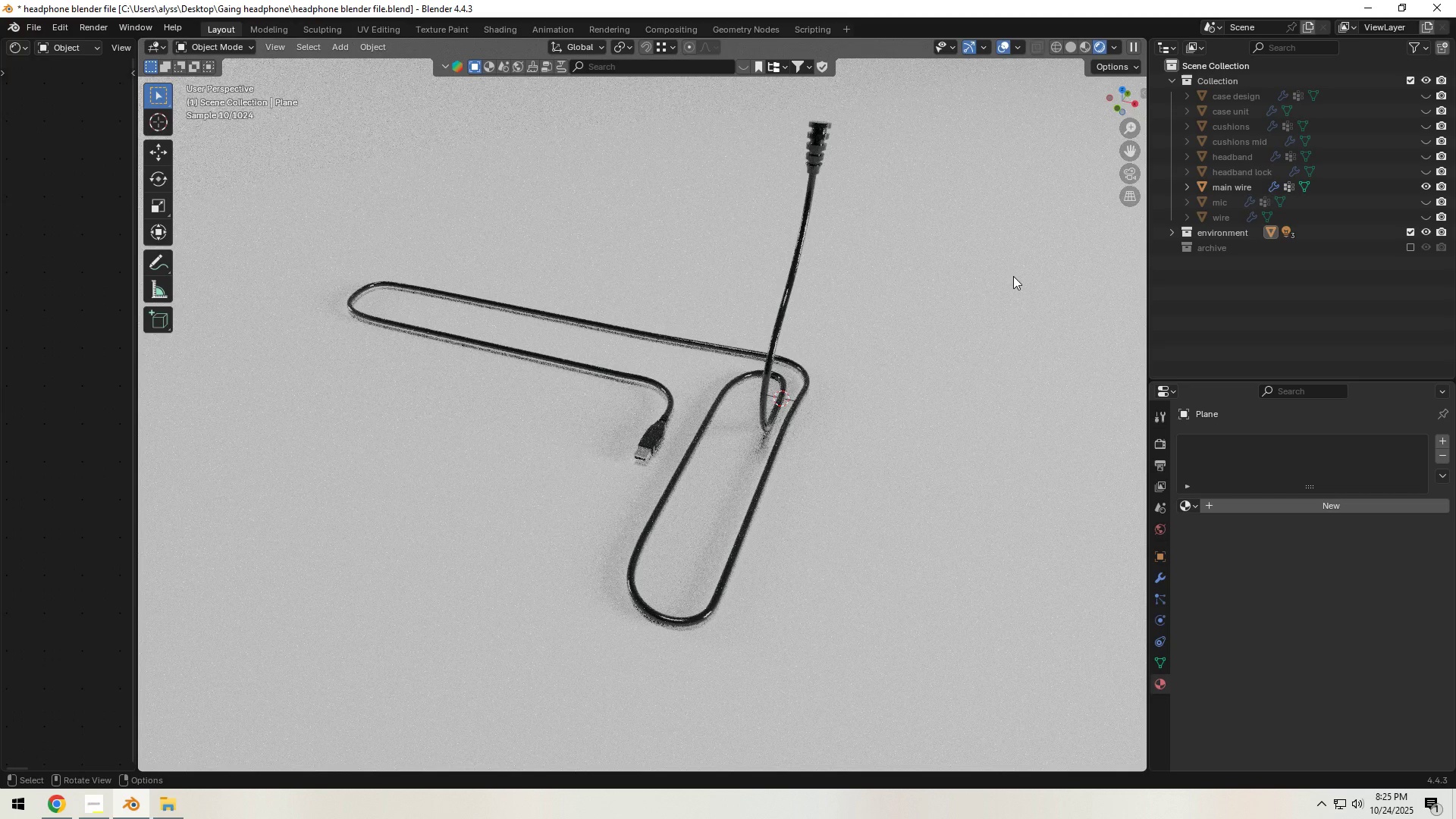 
wait(11.52)
 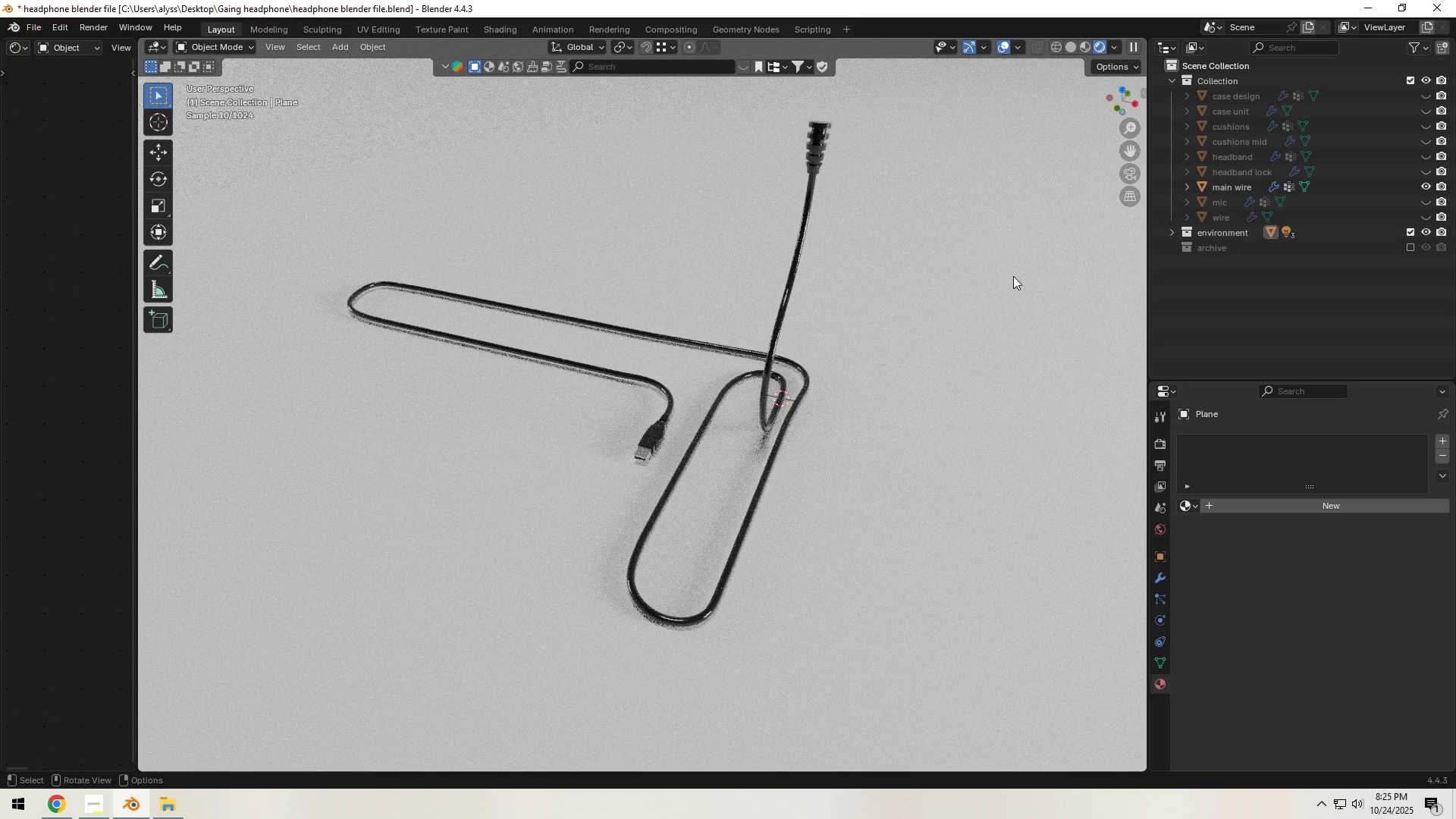 
hold_key(key=Z, duration=1.56)
 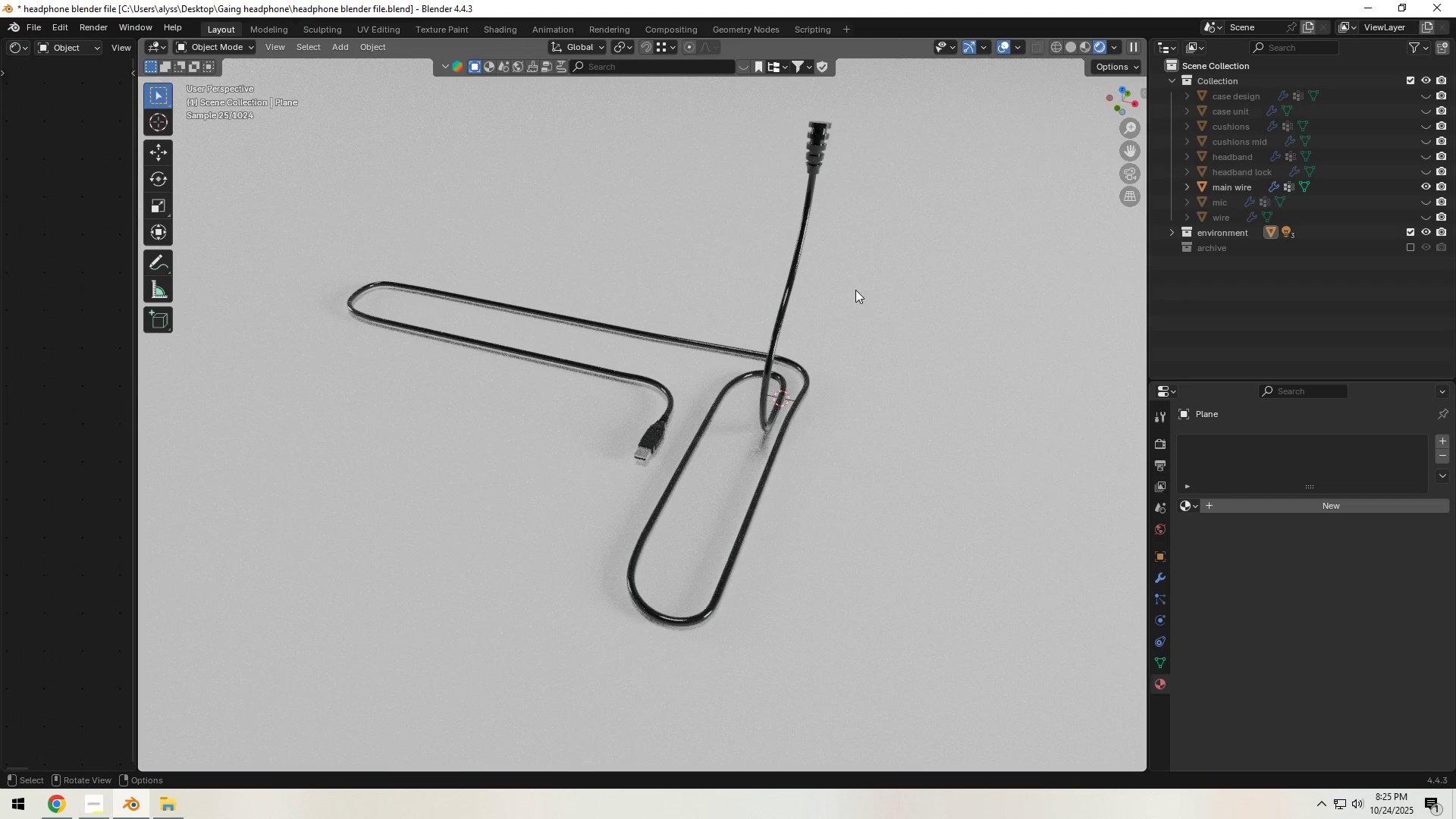 
hold_key(key=Z, duration=1.17)
 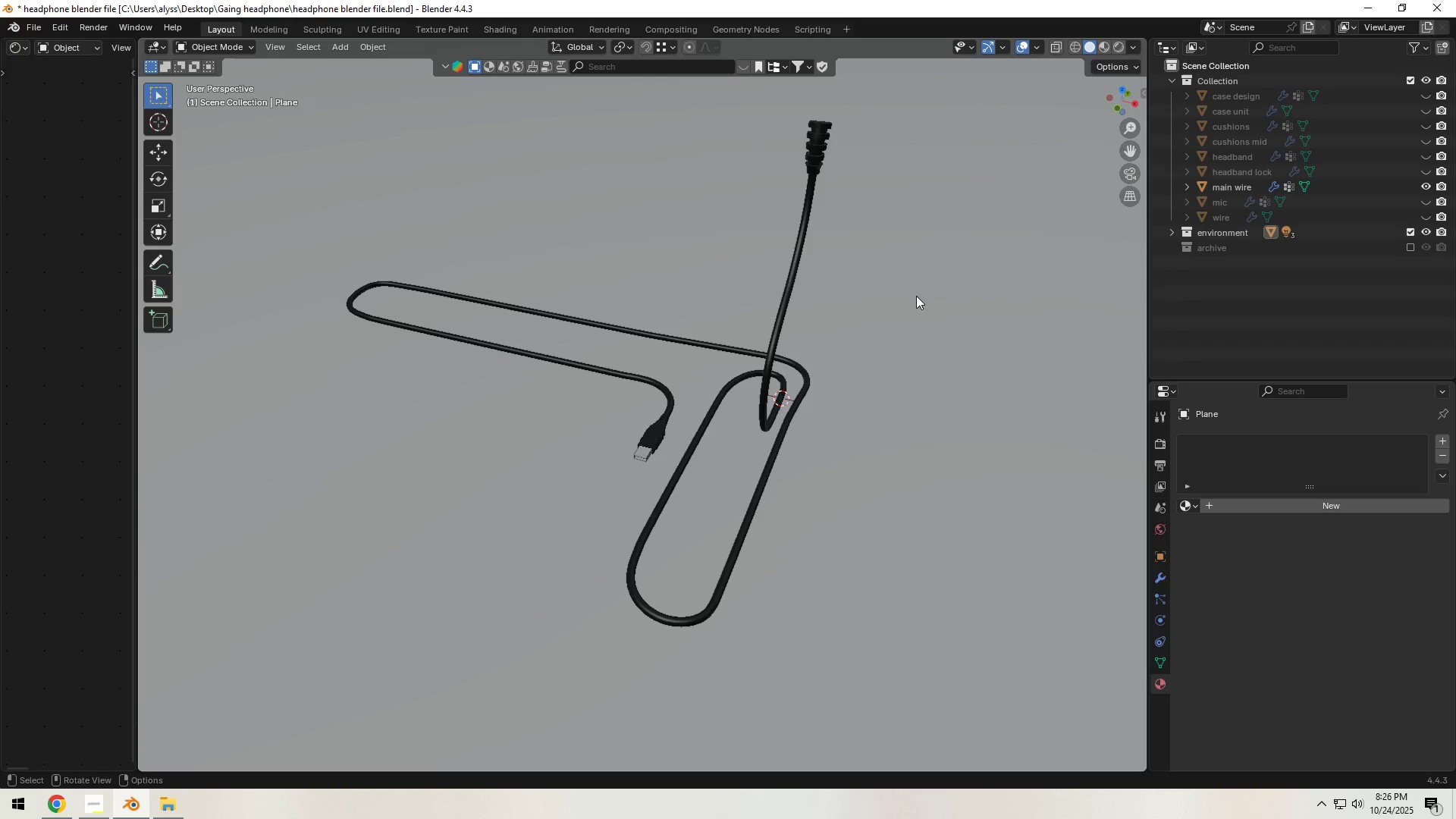 
key(Control+S)
 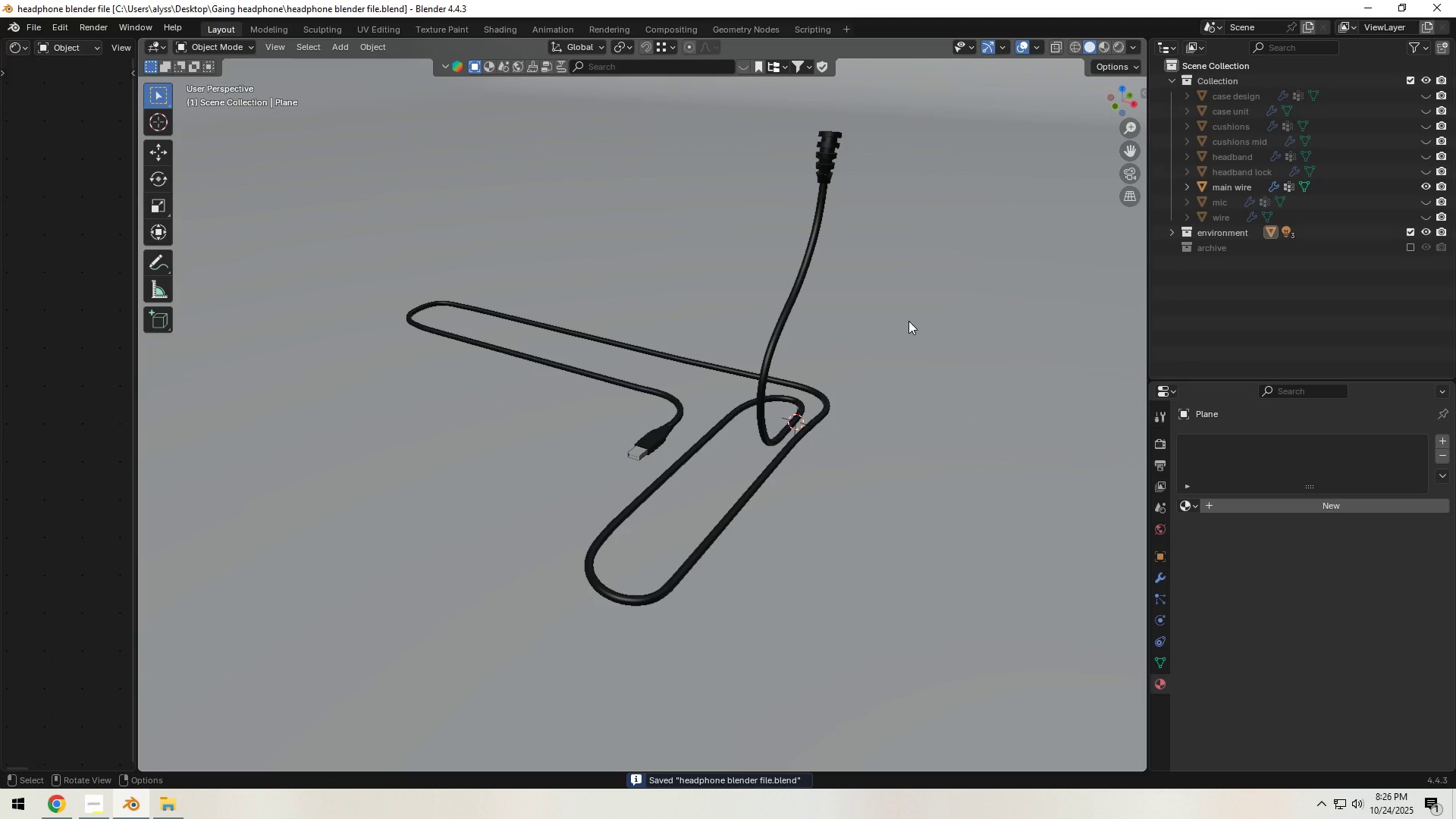 
key(Alt+H)
 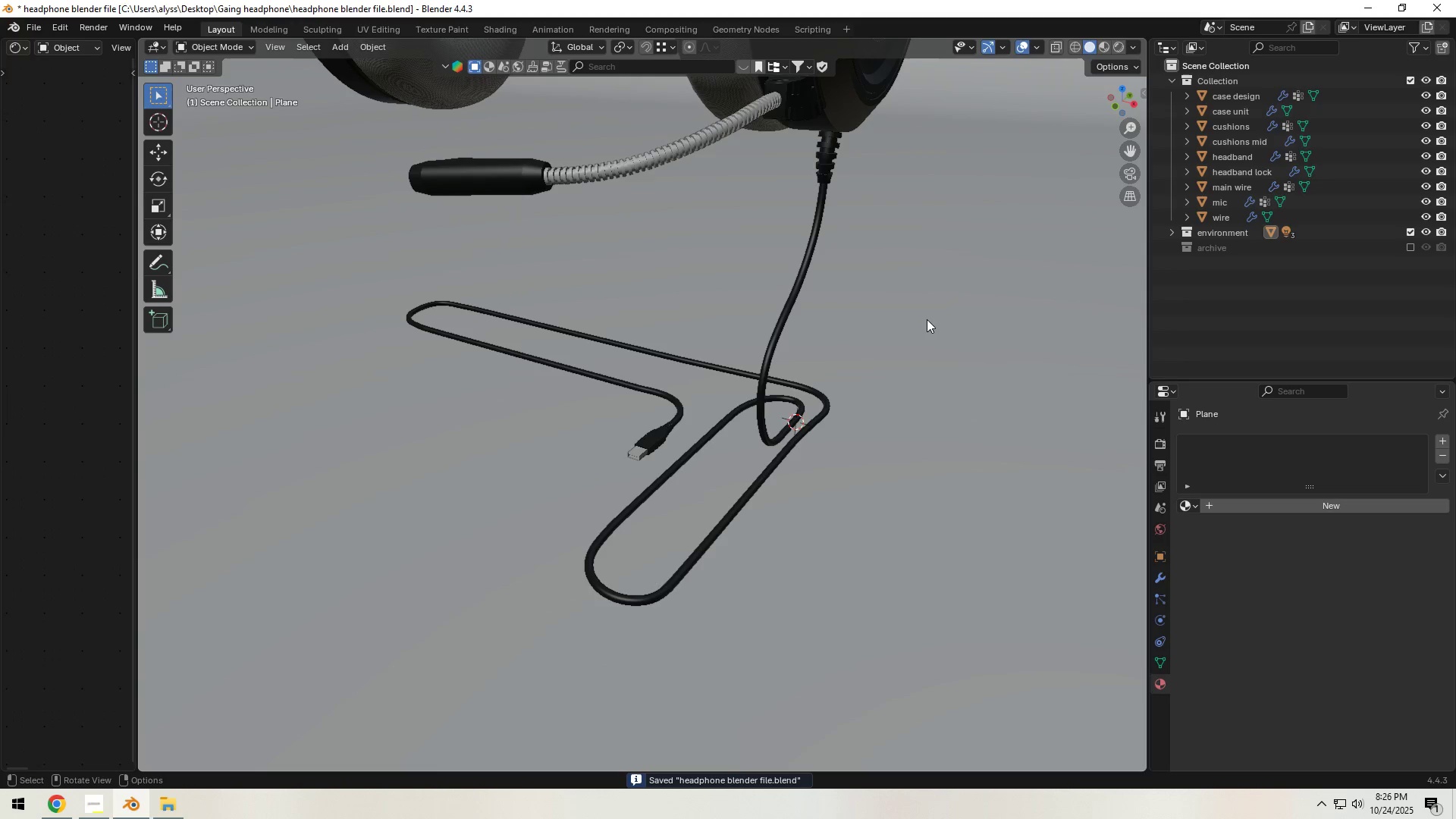 
left_click([927, 319])
 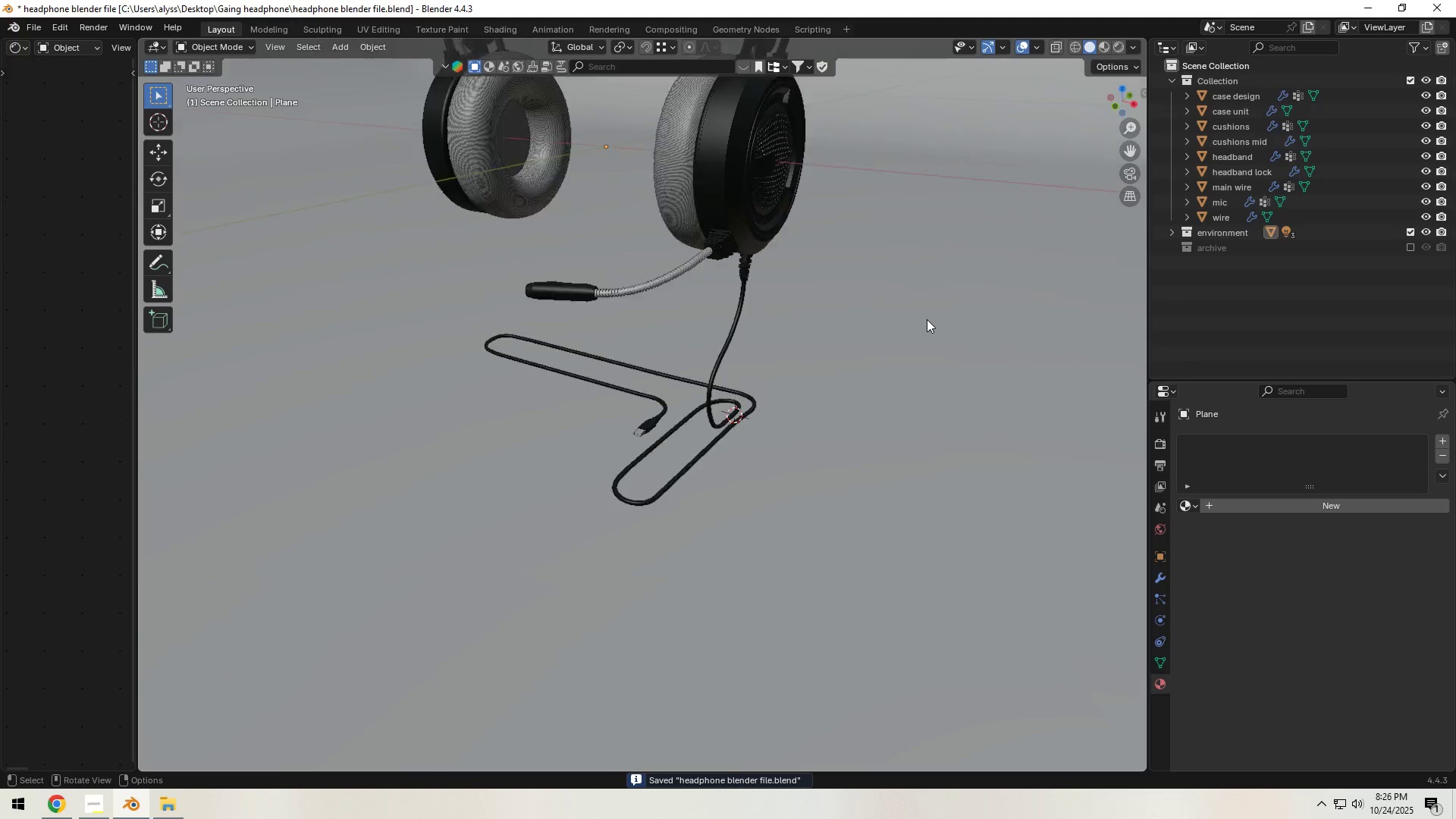 
scroll: coordinate [927, 319], scroll_direction: down, amount: 4.0
 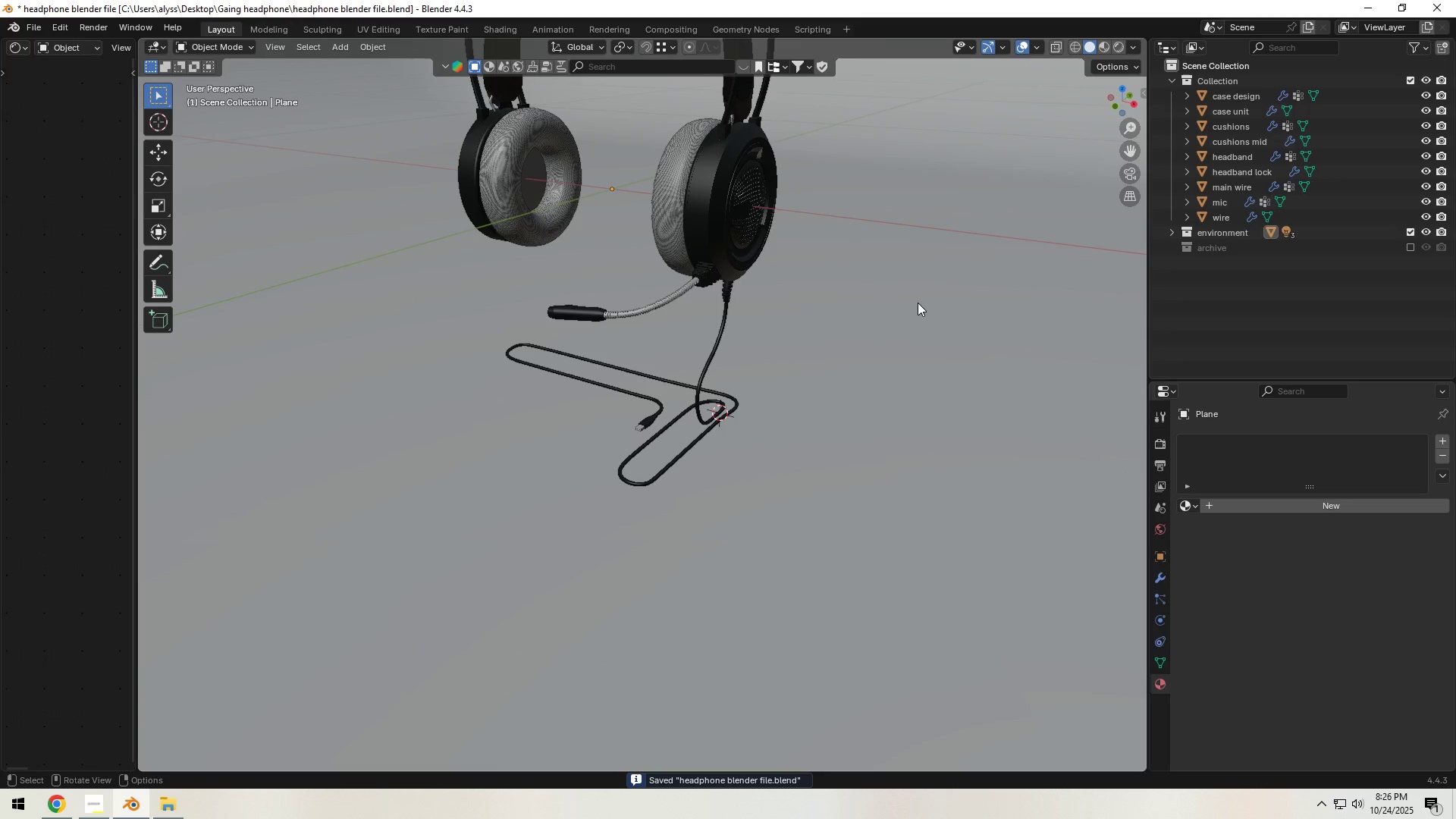 
hold_key(key=ShiftLeft, duration=0.38)
 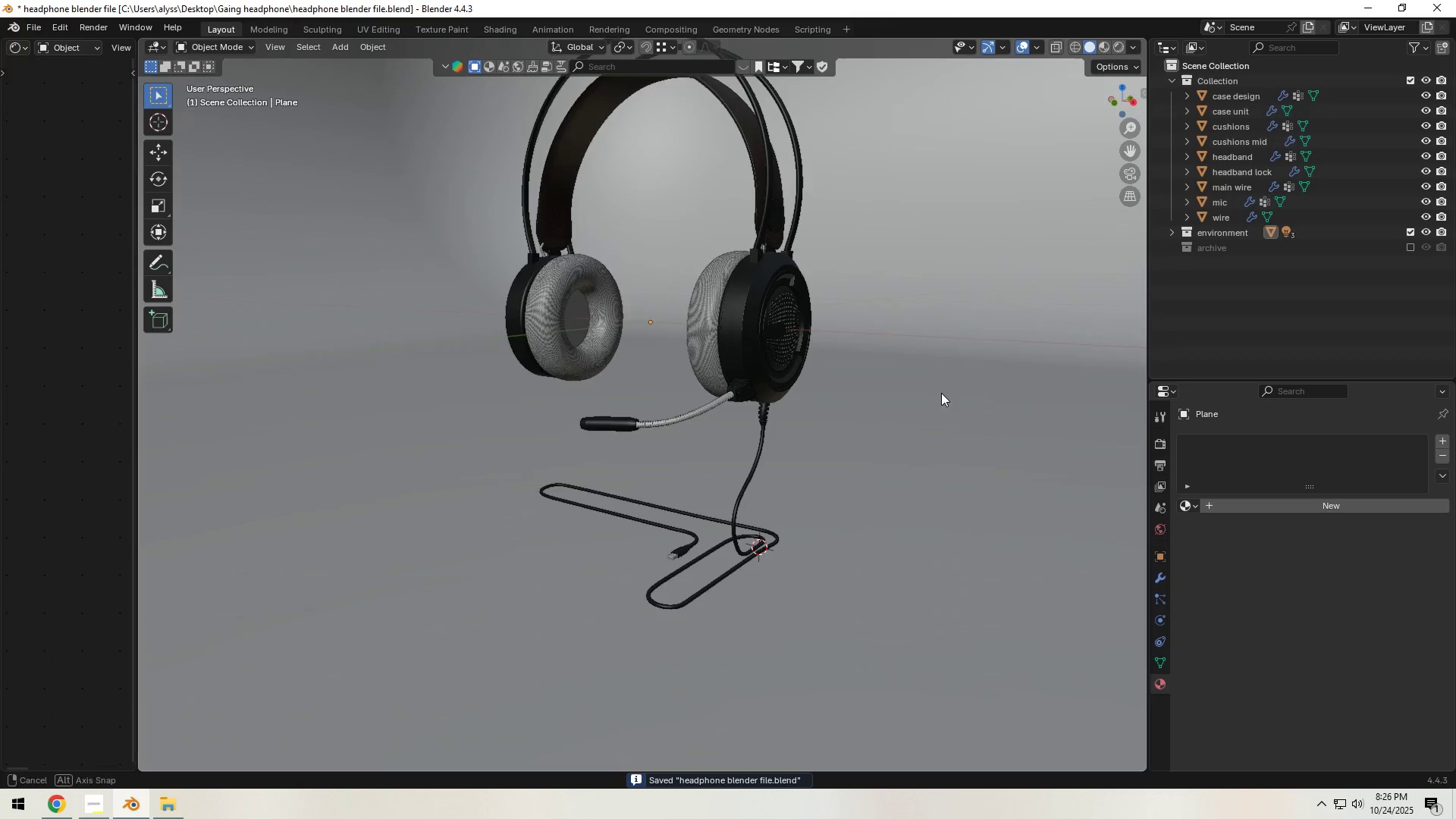 
hold_key(key=ShiftLeft, duration=0.49)
 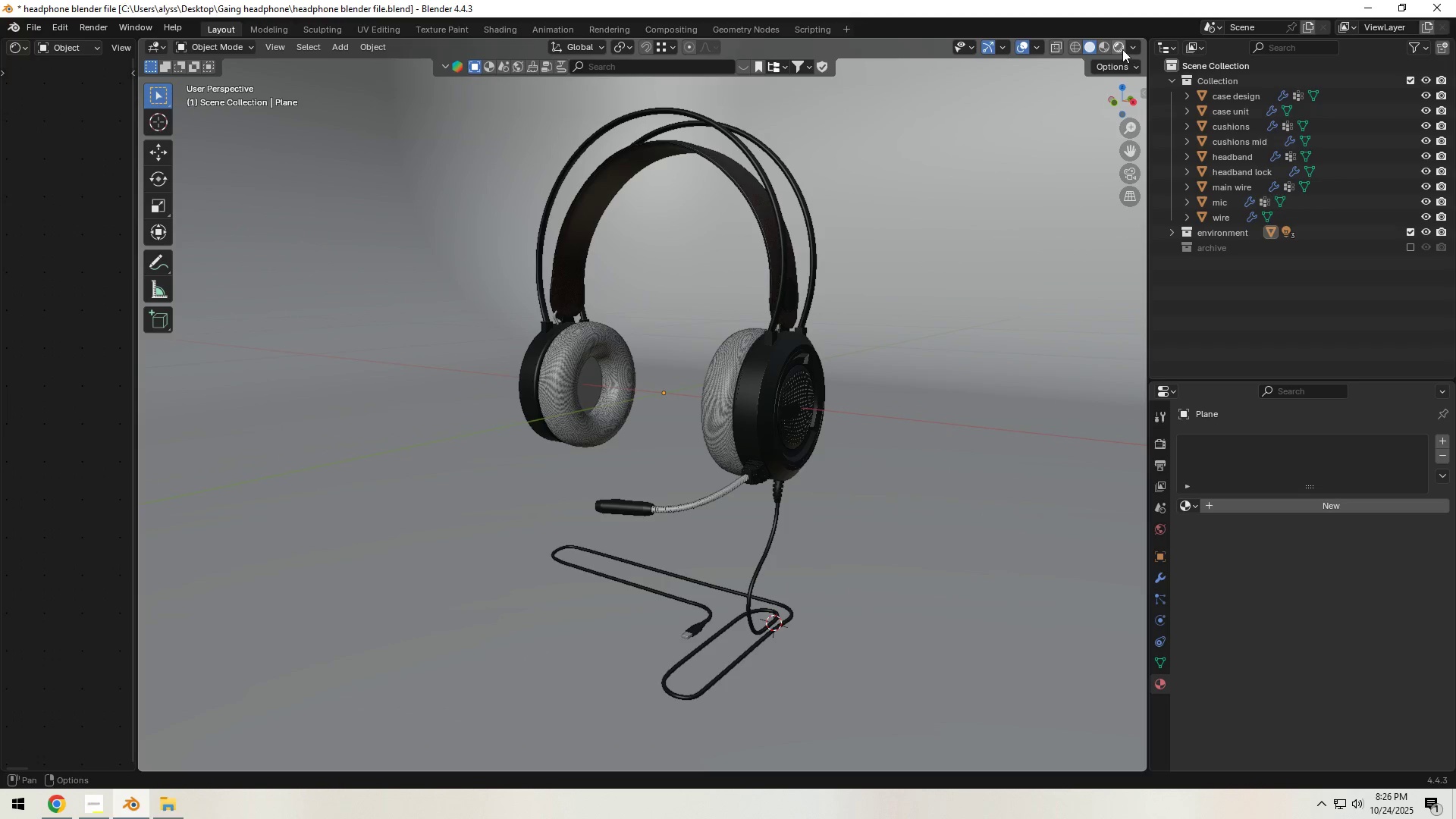 
left_click([1122, 49])
 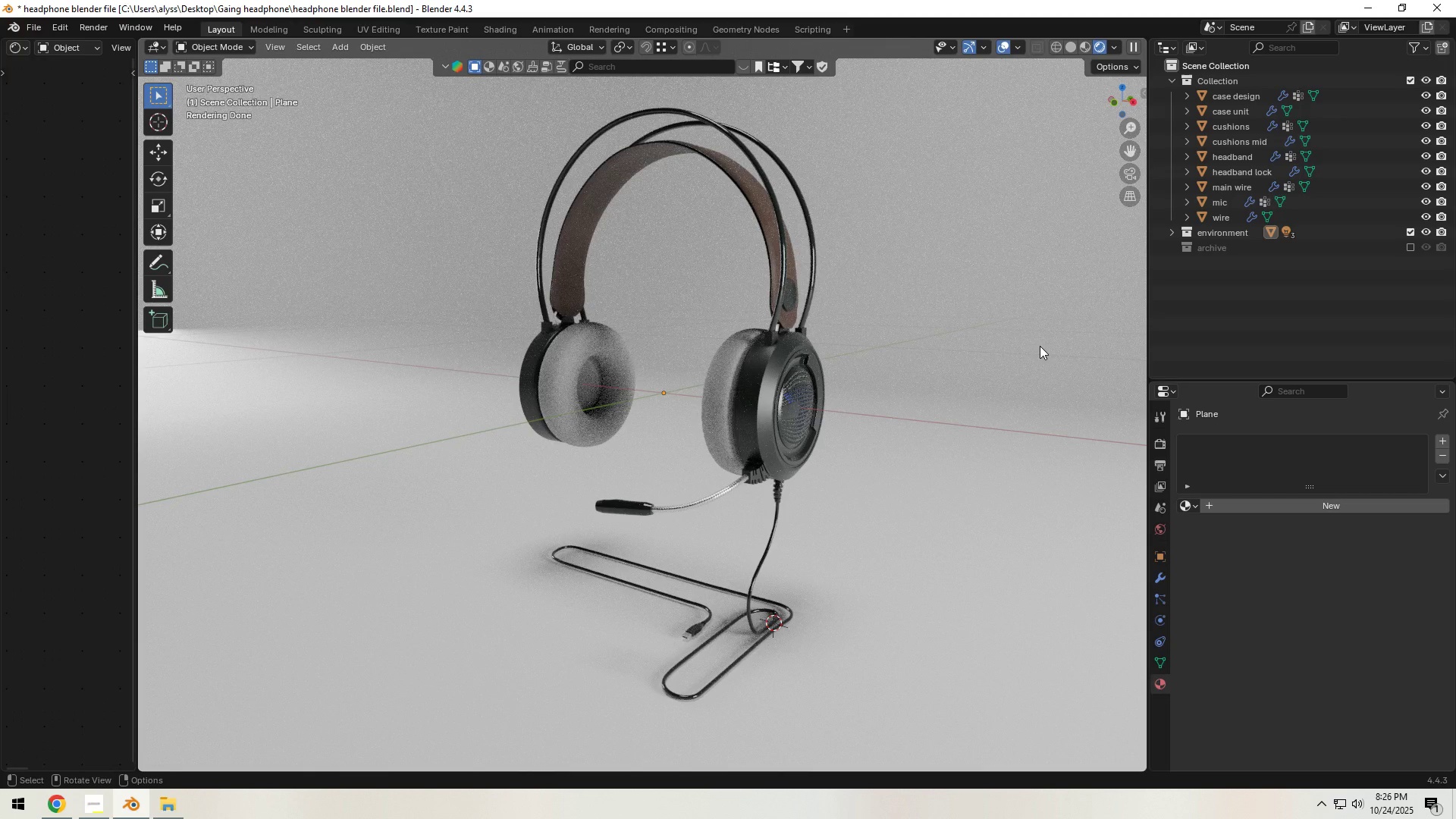 
wait(52.49)
 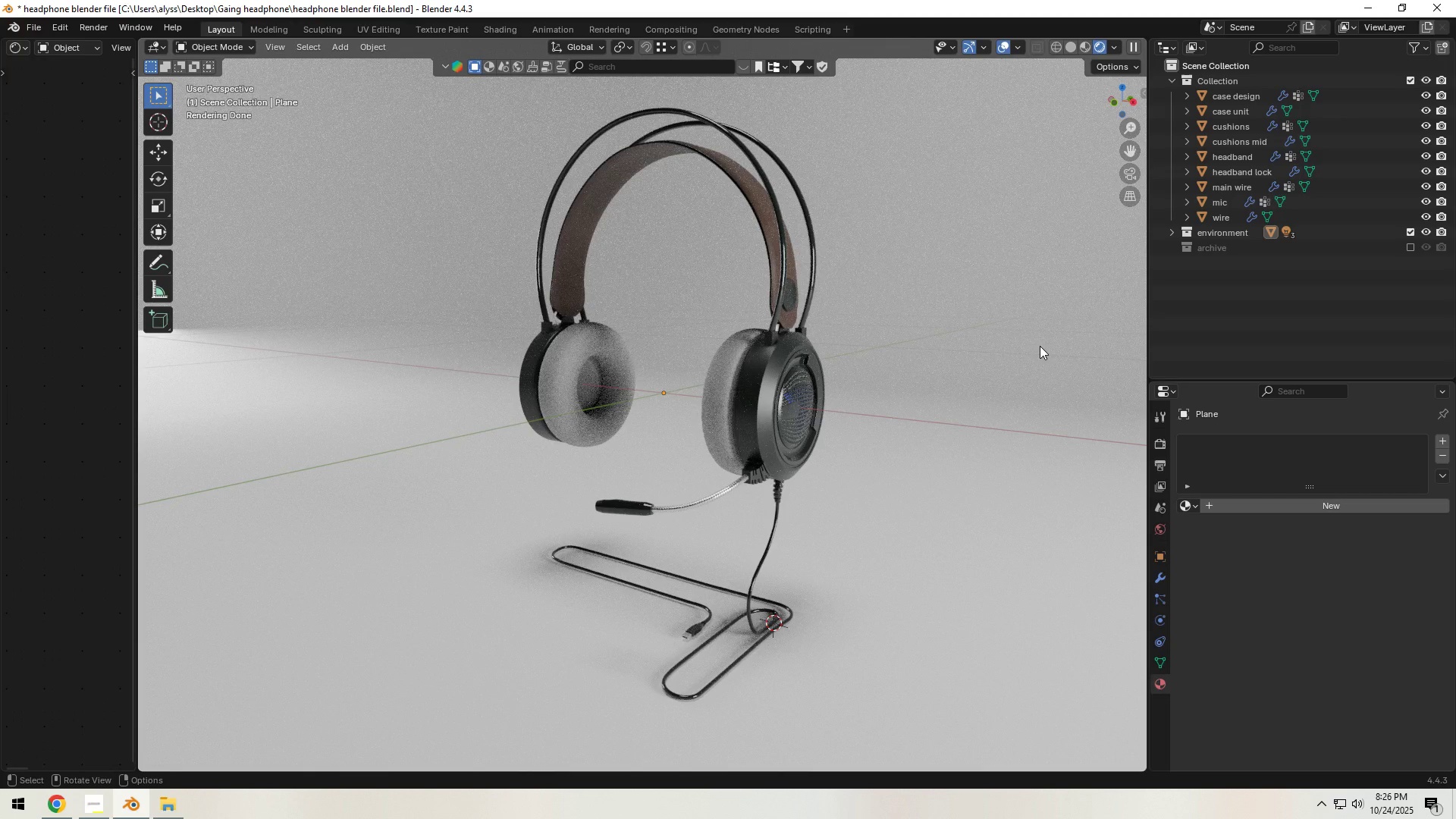 
hold_key(key=Z, duration=0.62)
 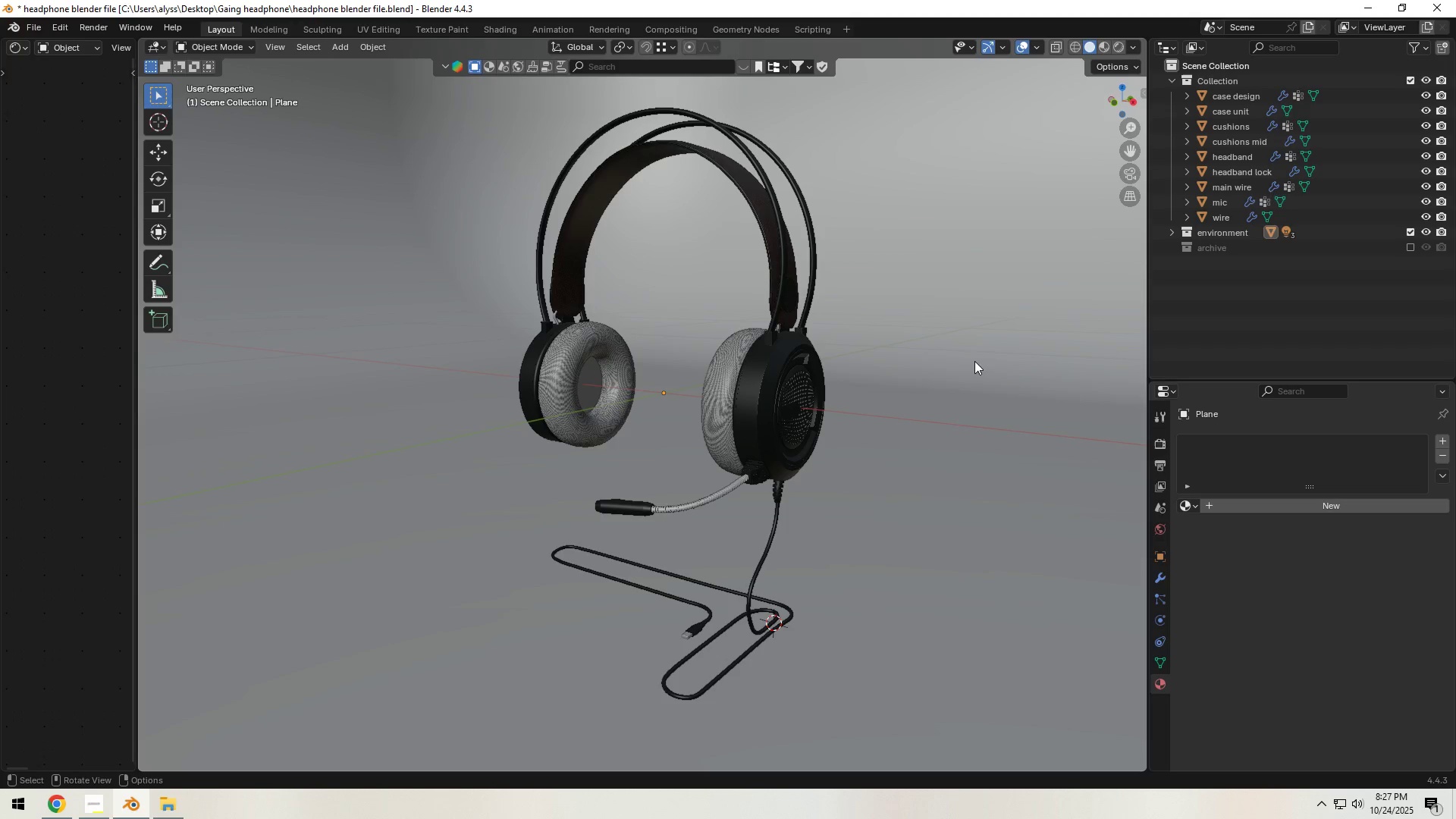 
key(Control+S)
 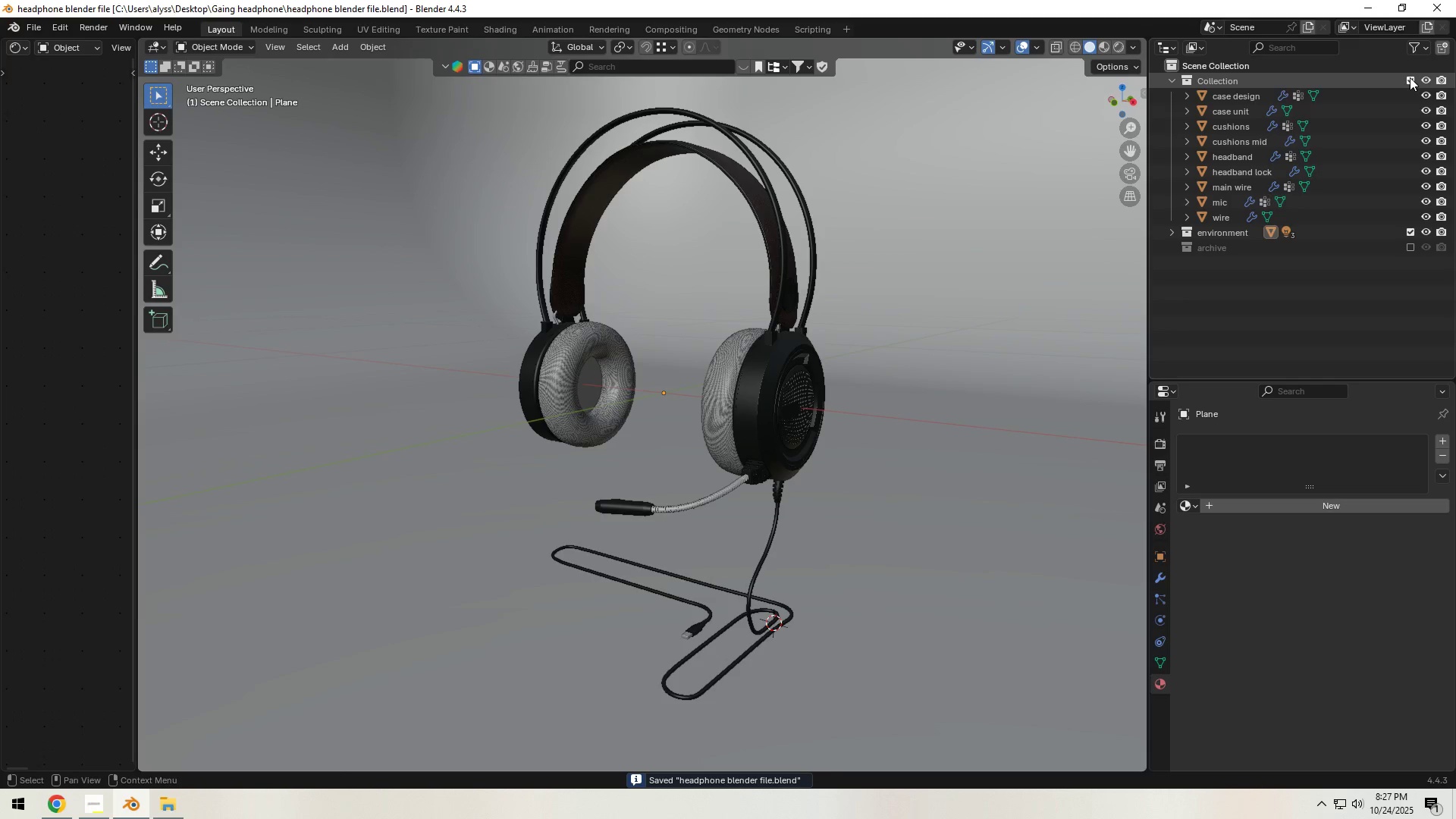 
wait(5.24)
 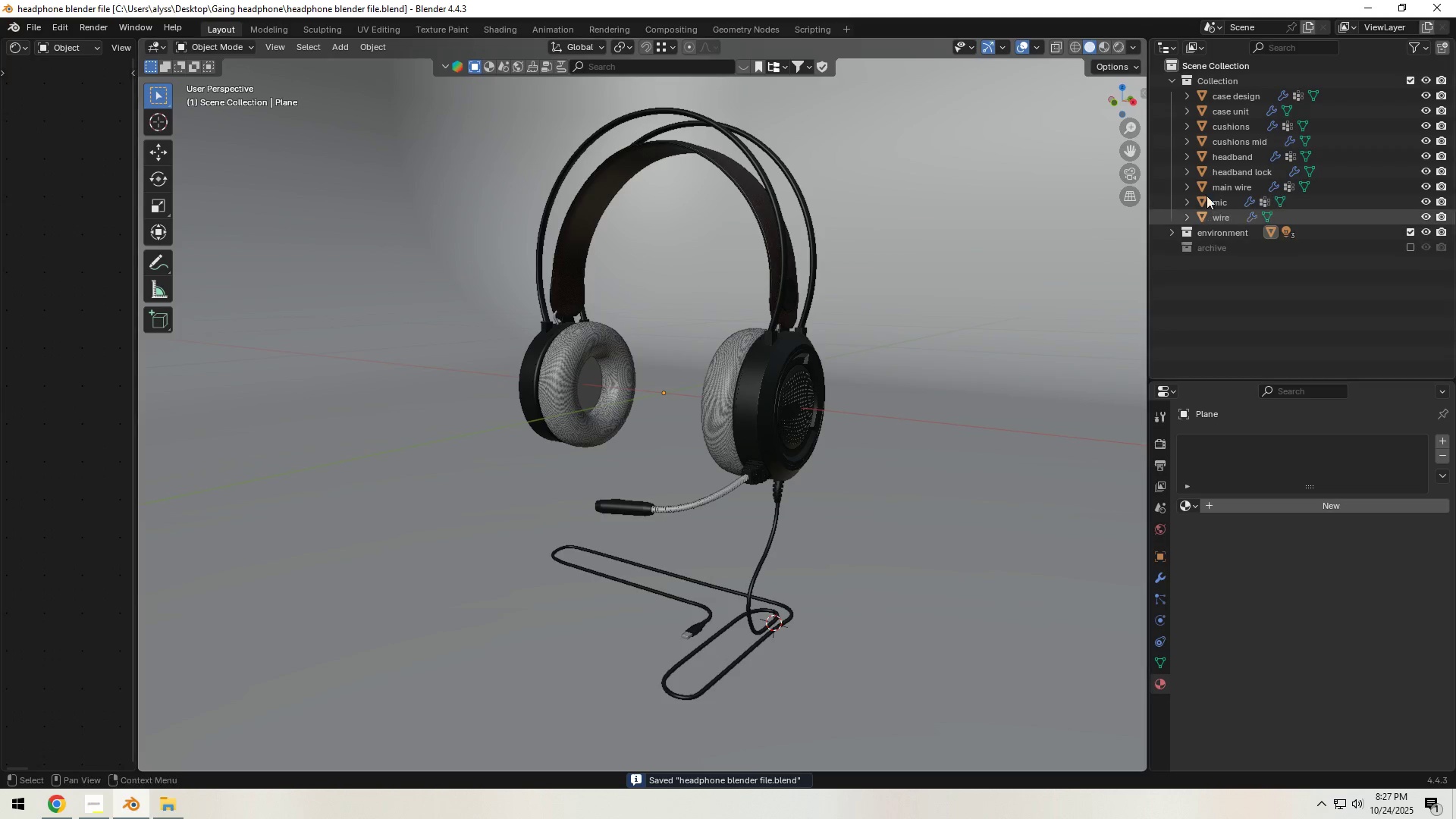 
left_click([1410, 77])
 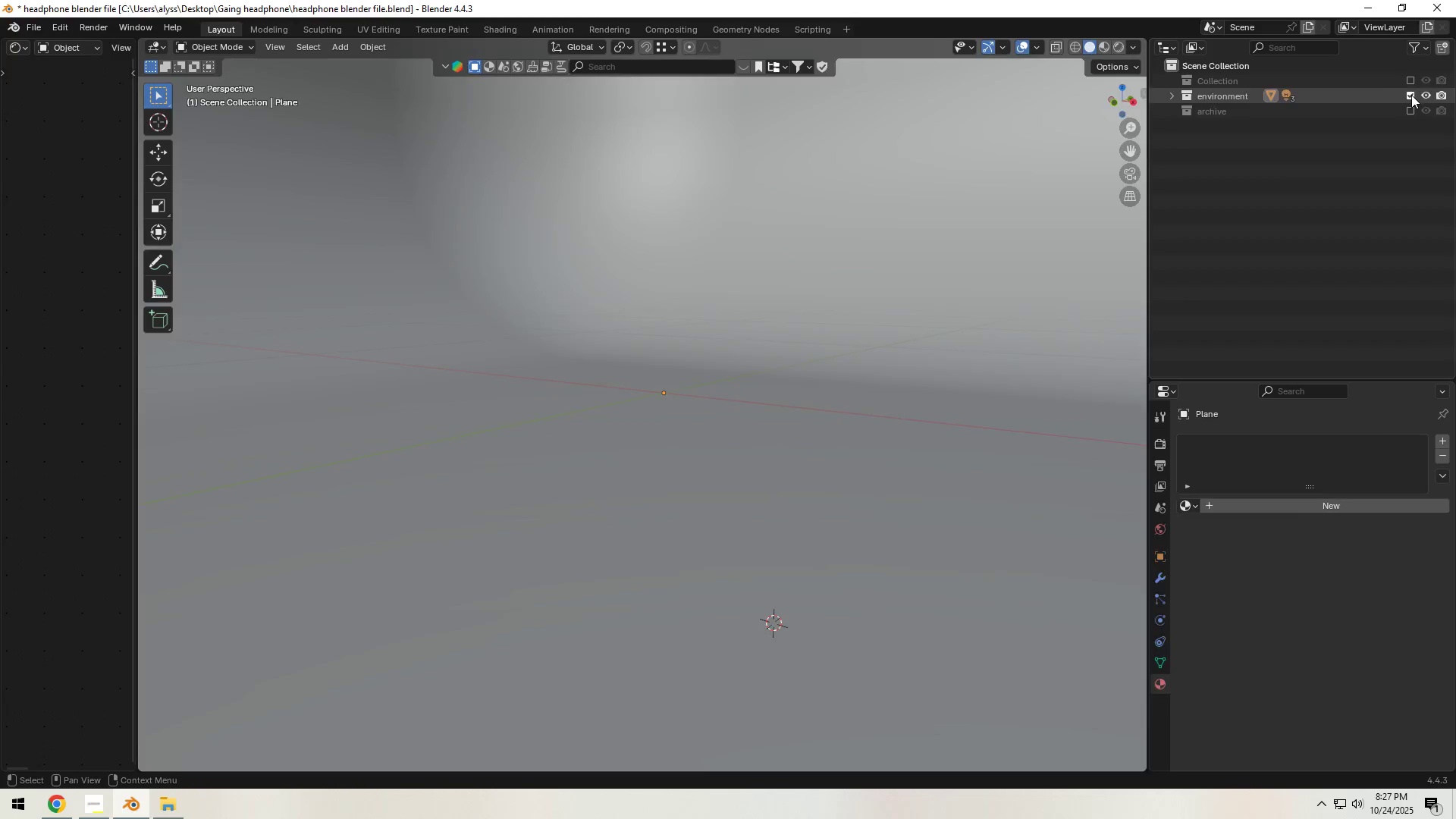 
left_click([1411, 95])
 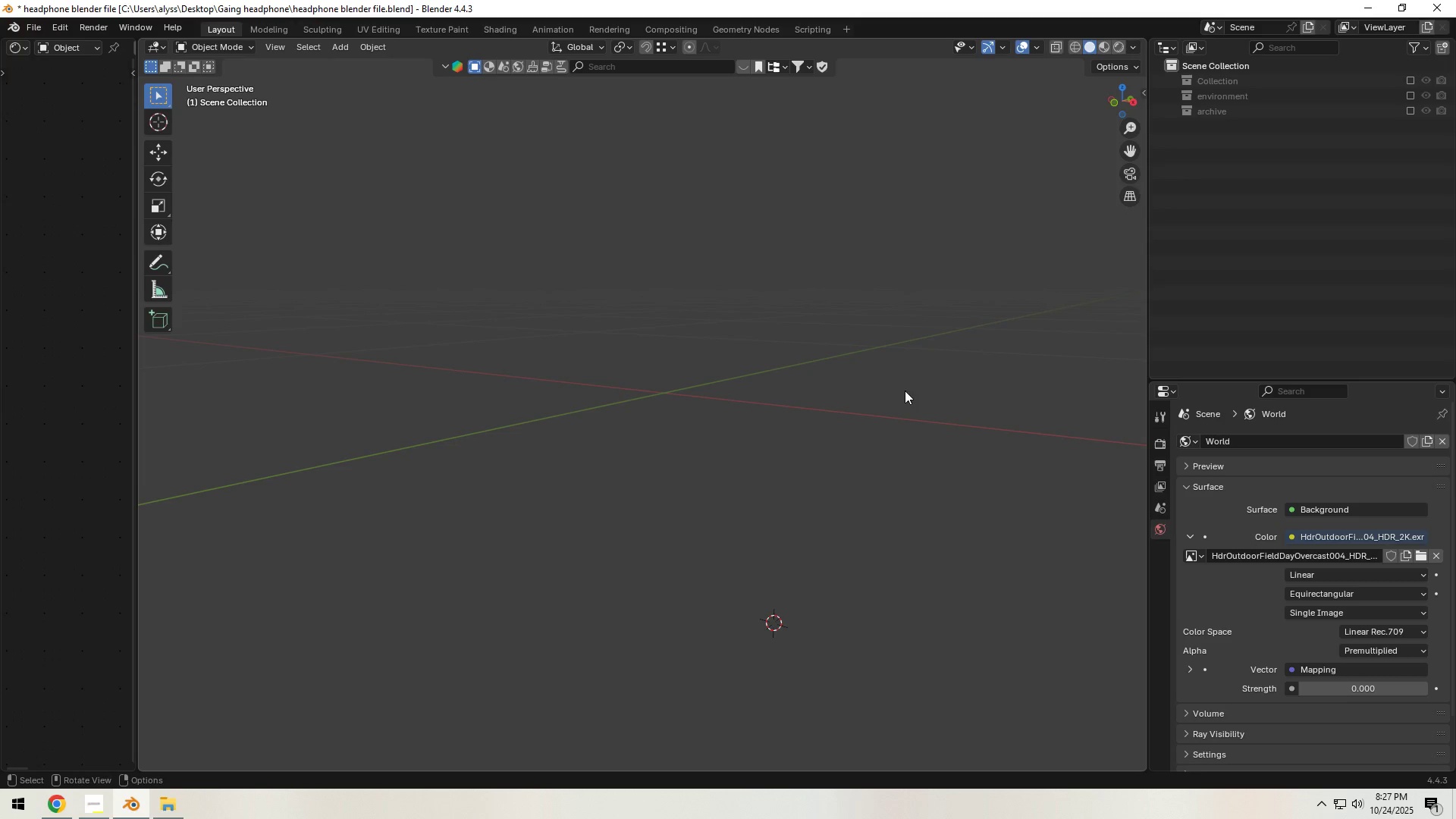 
key(Control+S)
 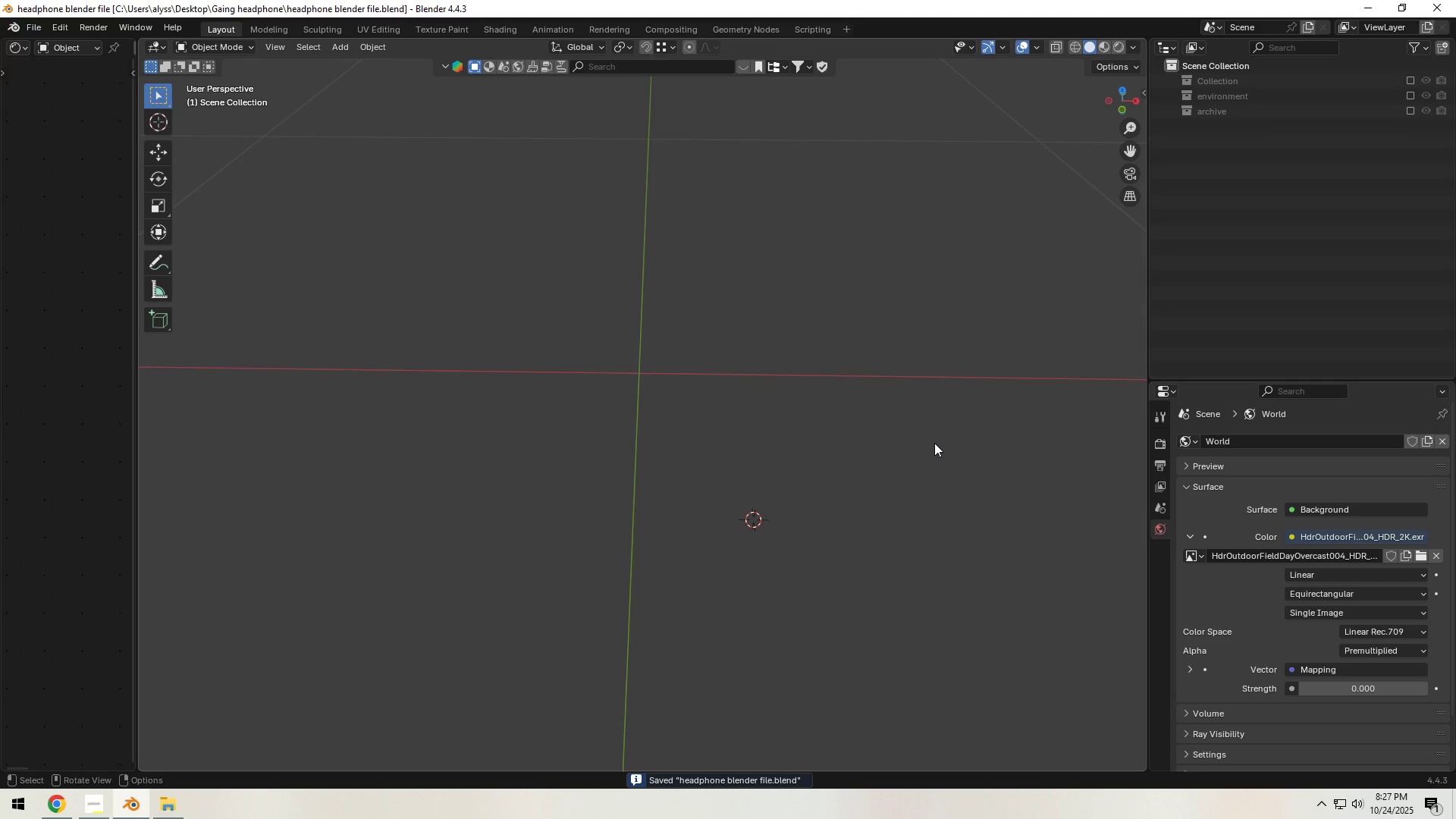 
hold_key(key=ShiftLeft, duration=0.81)
 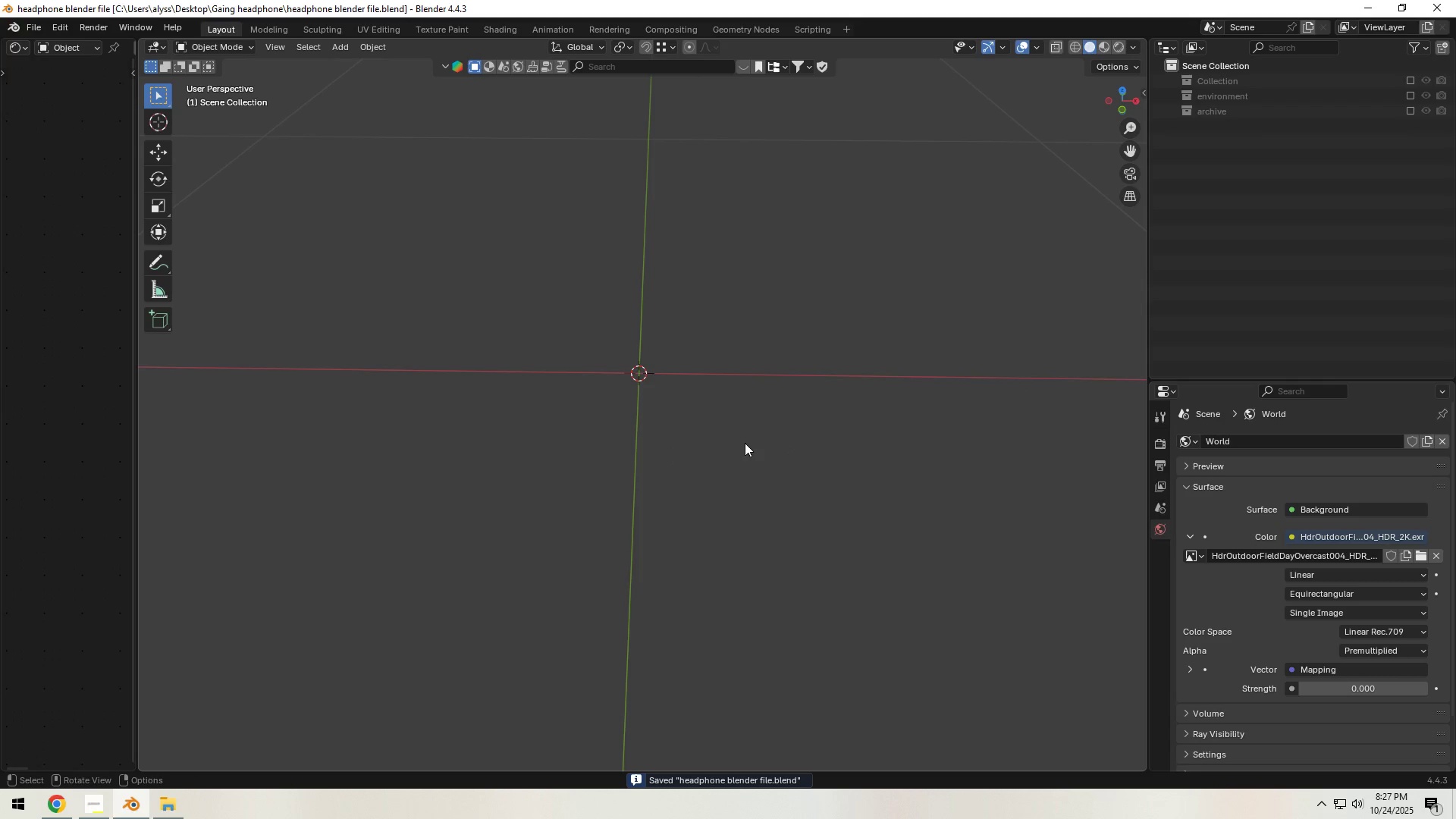 
hold_key(key=S, duration=0.59)
 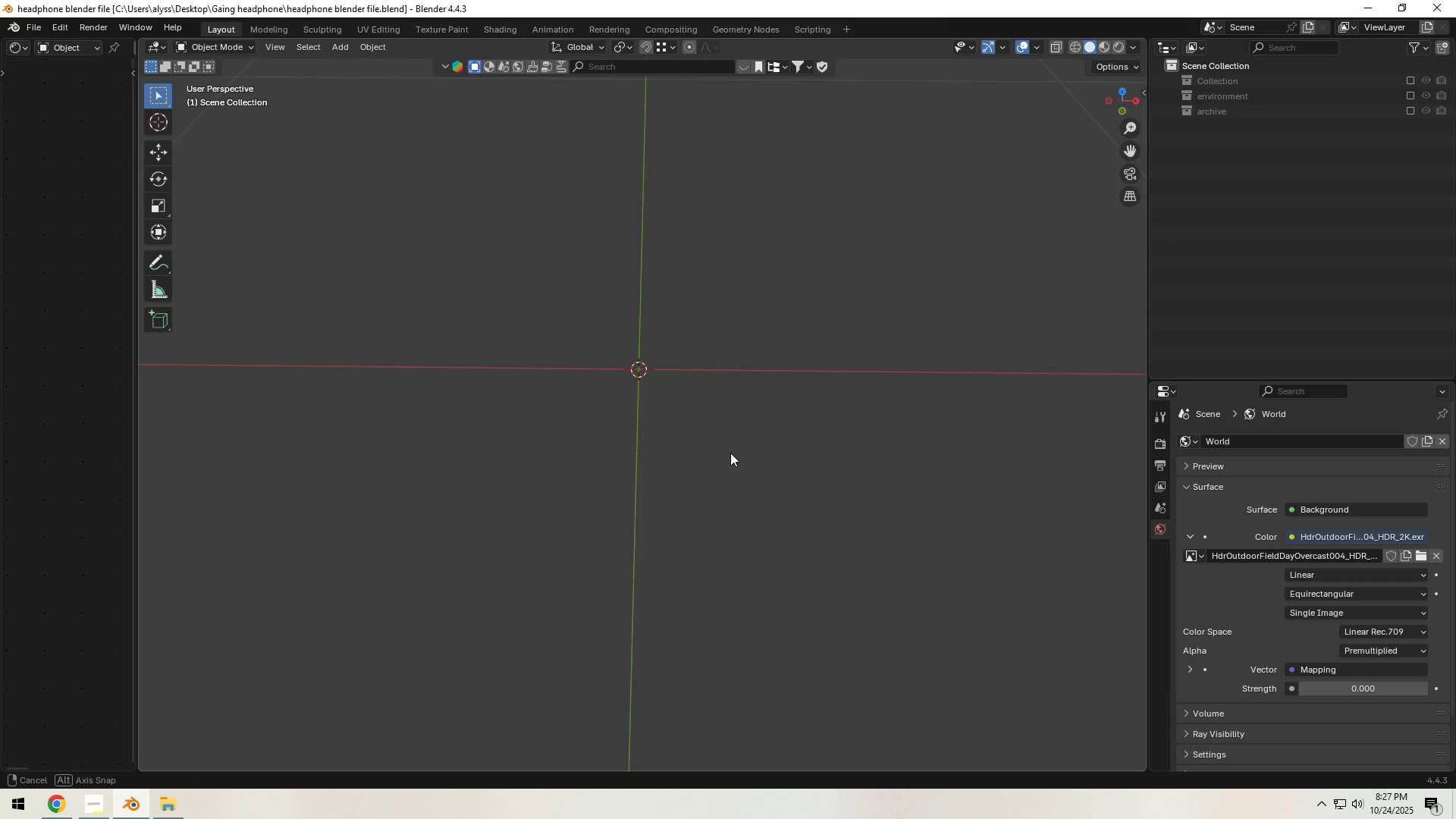 
key(Backquote)
 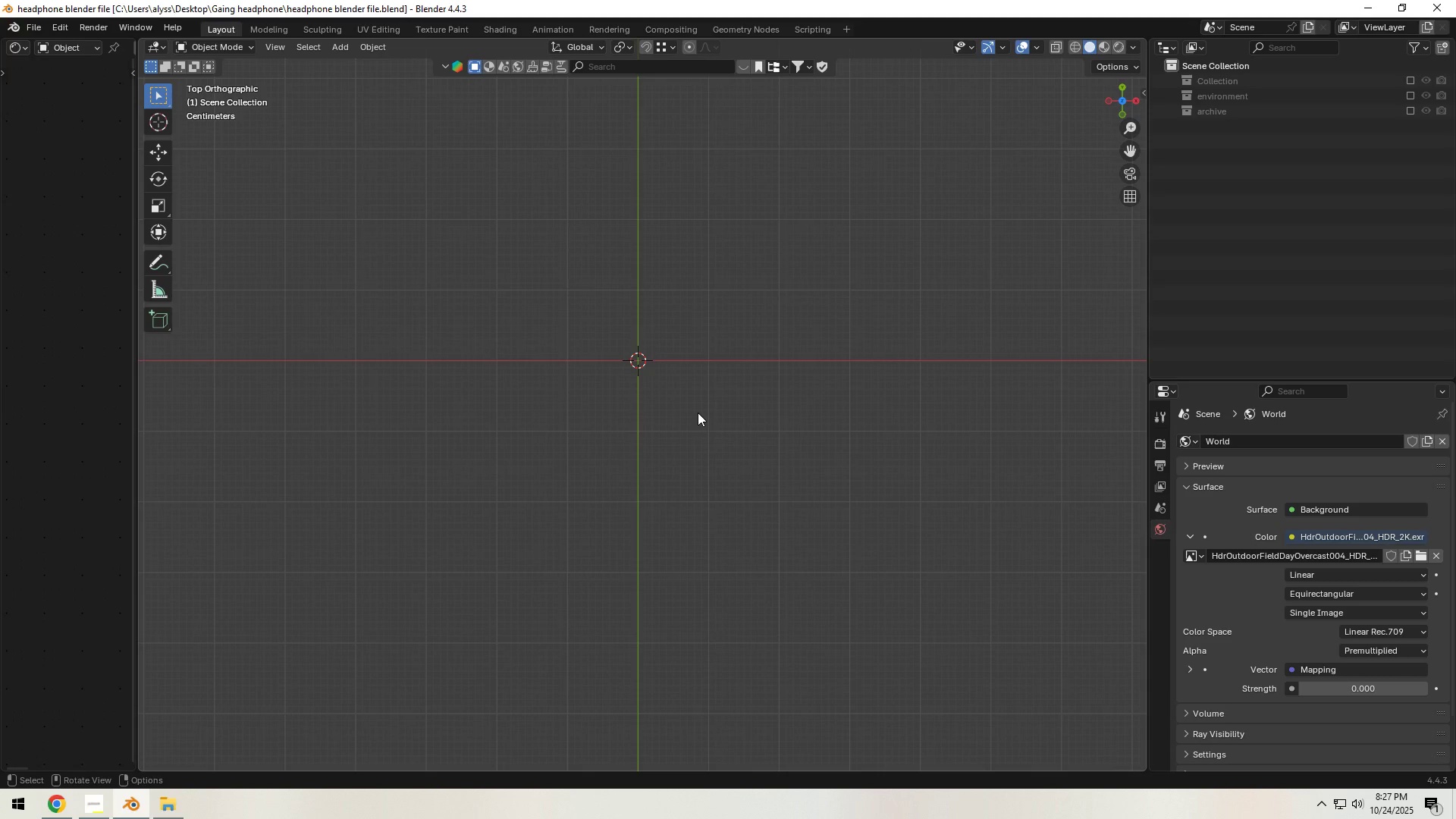 
hold_key(key=ShiftLeft, duration=0.37)
 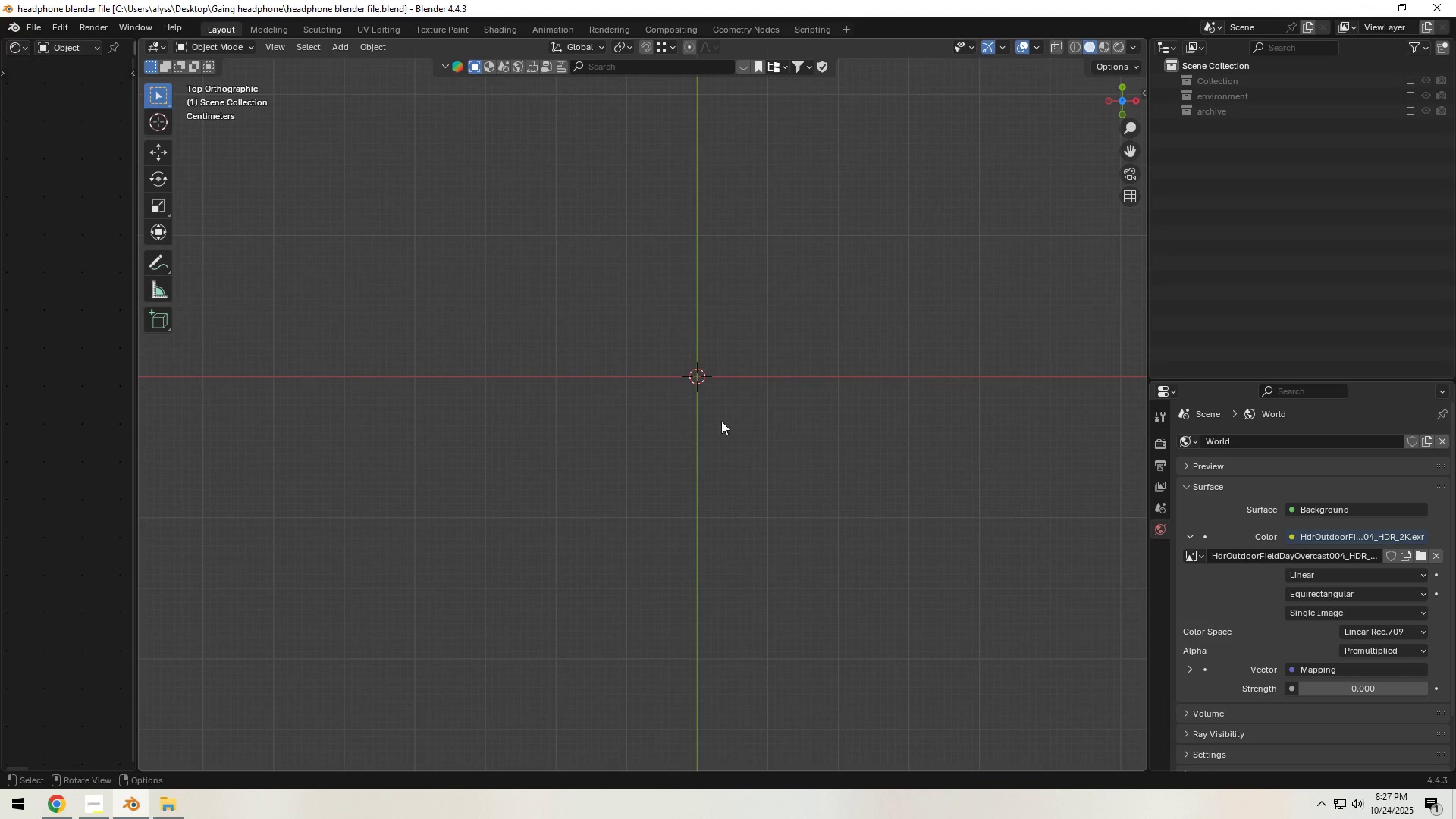 
hold_key(key=ShiftLeft, duration=0.67)
 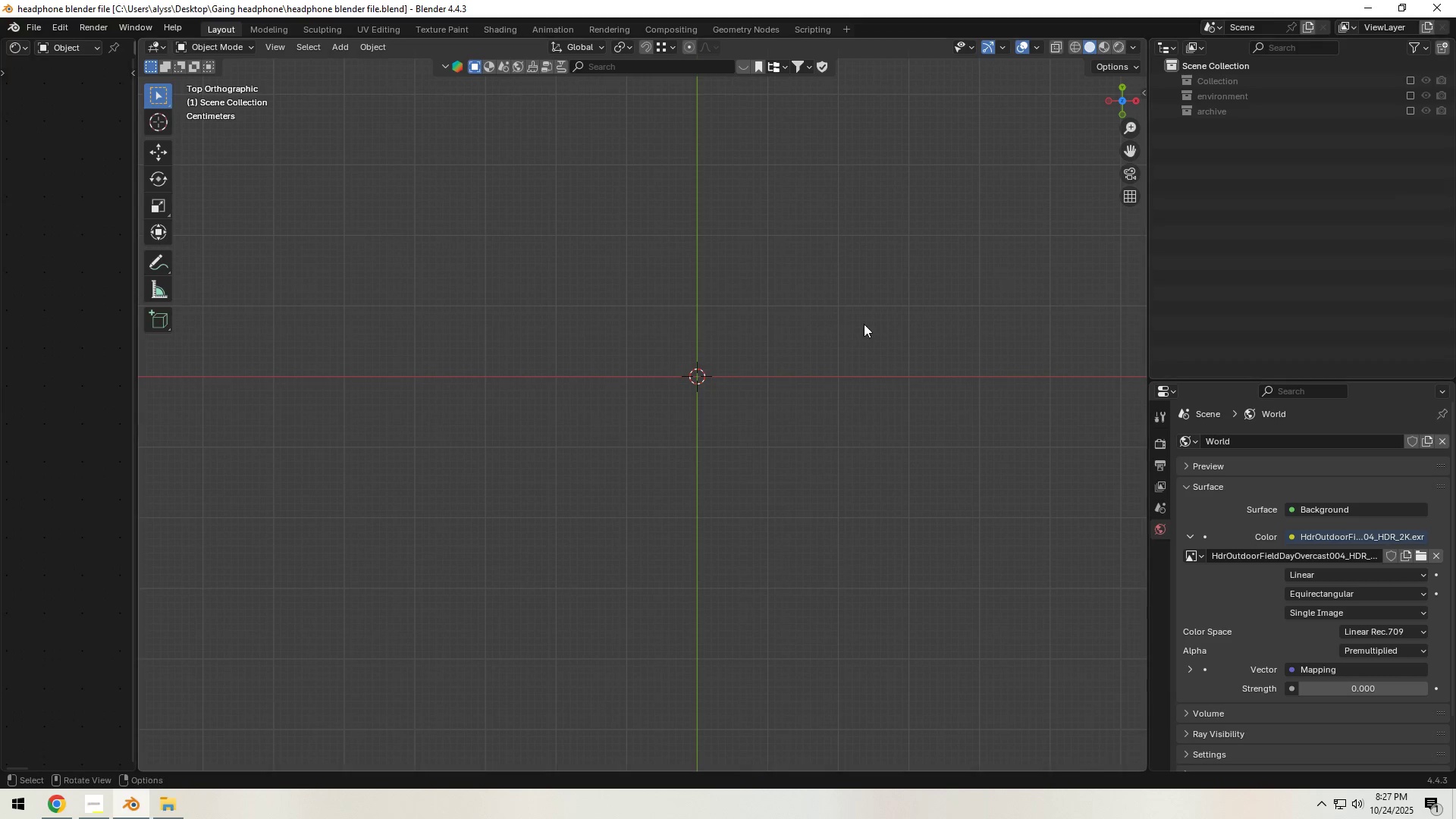 
left_click([864, 324])
 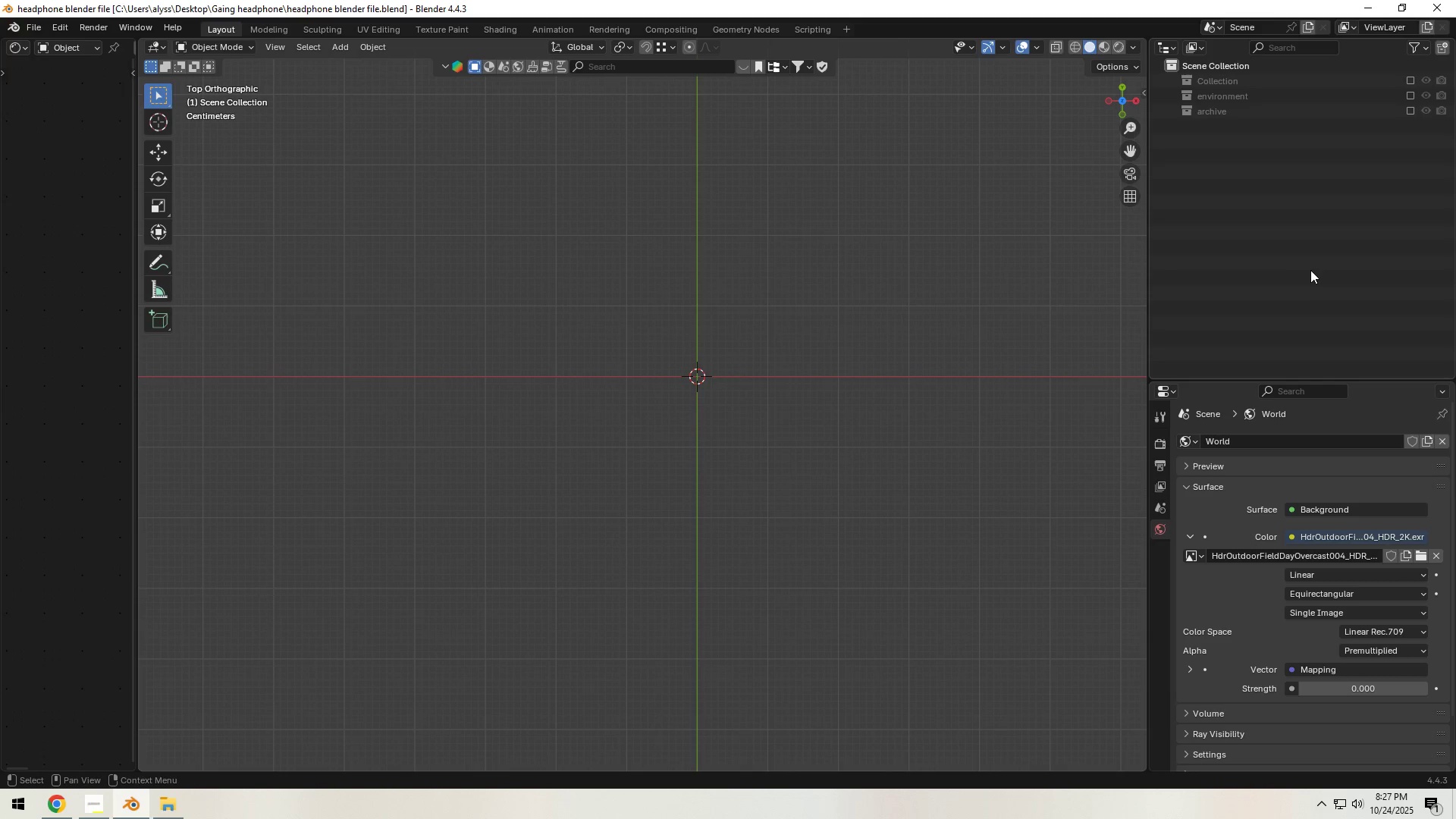 
left_click([1310, 270])
 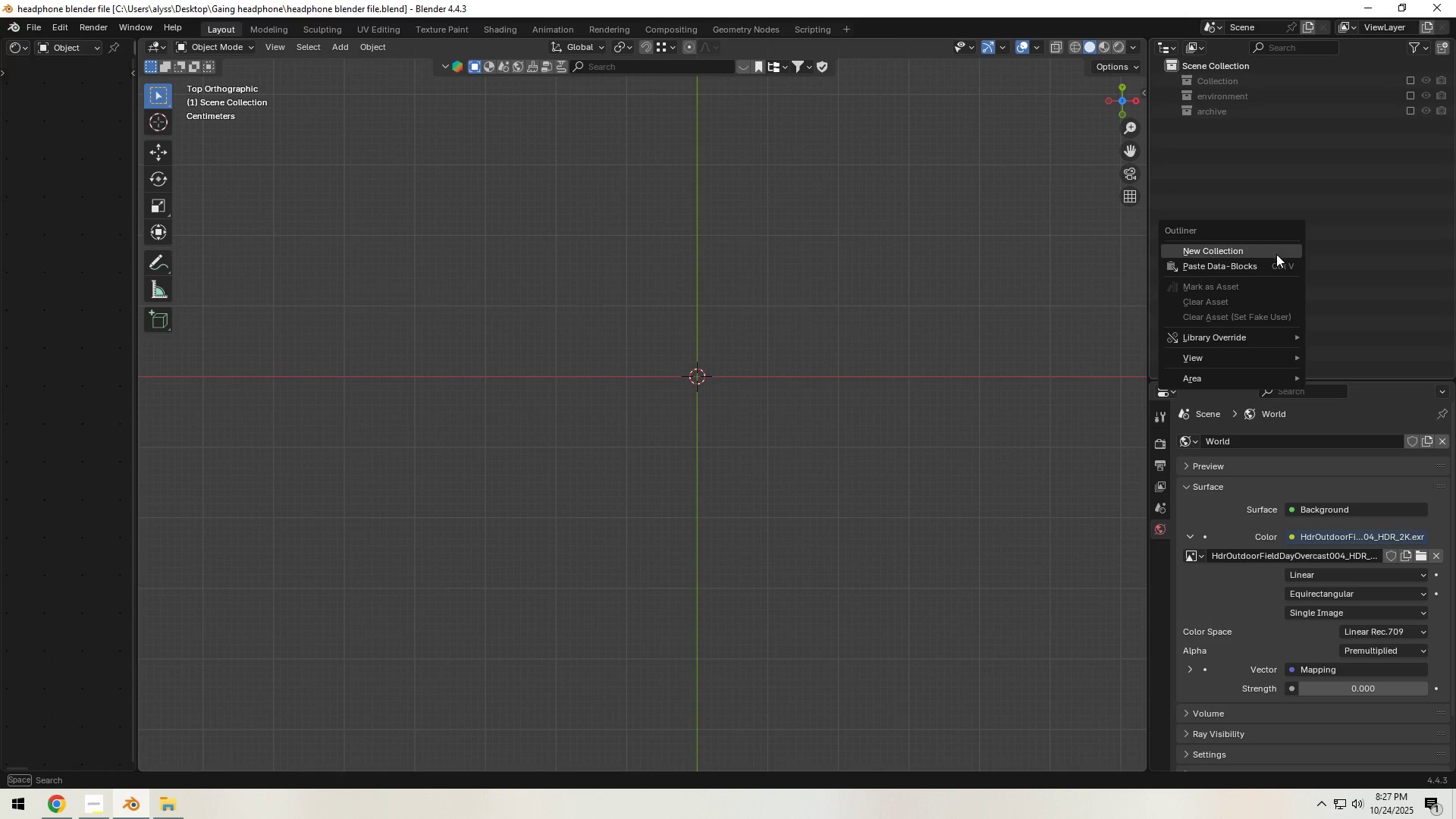 
right_click([1276, 251])
 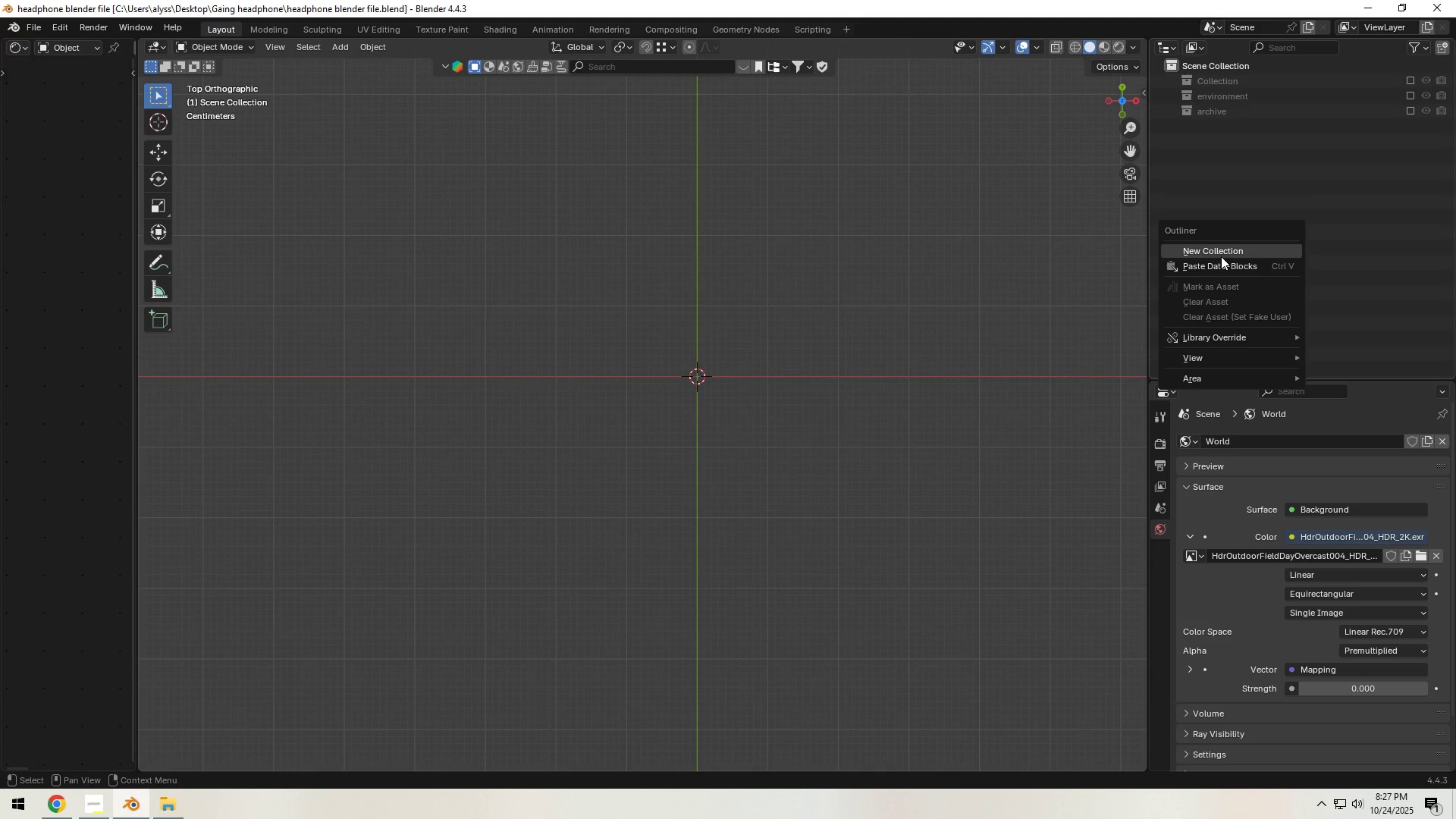 
left_click([1221, 256])
 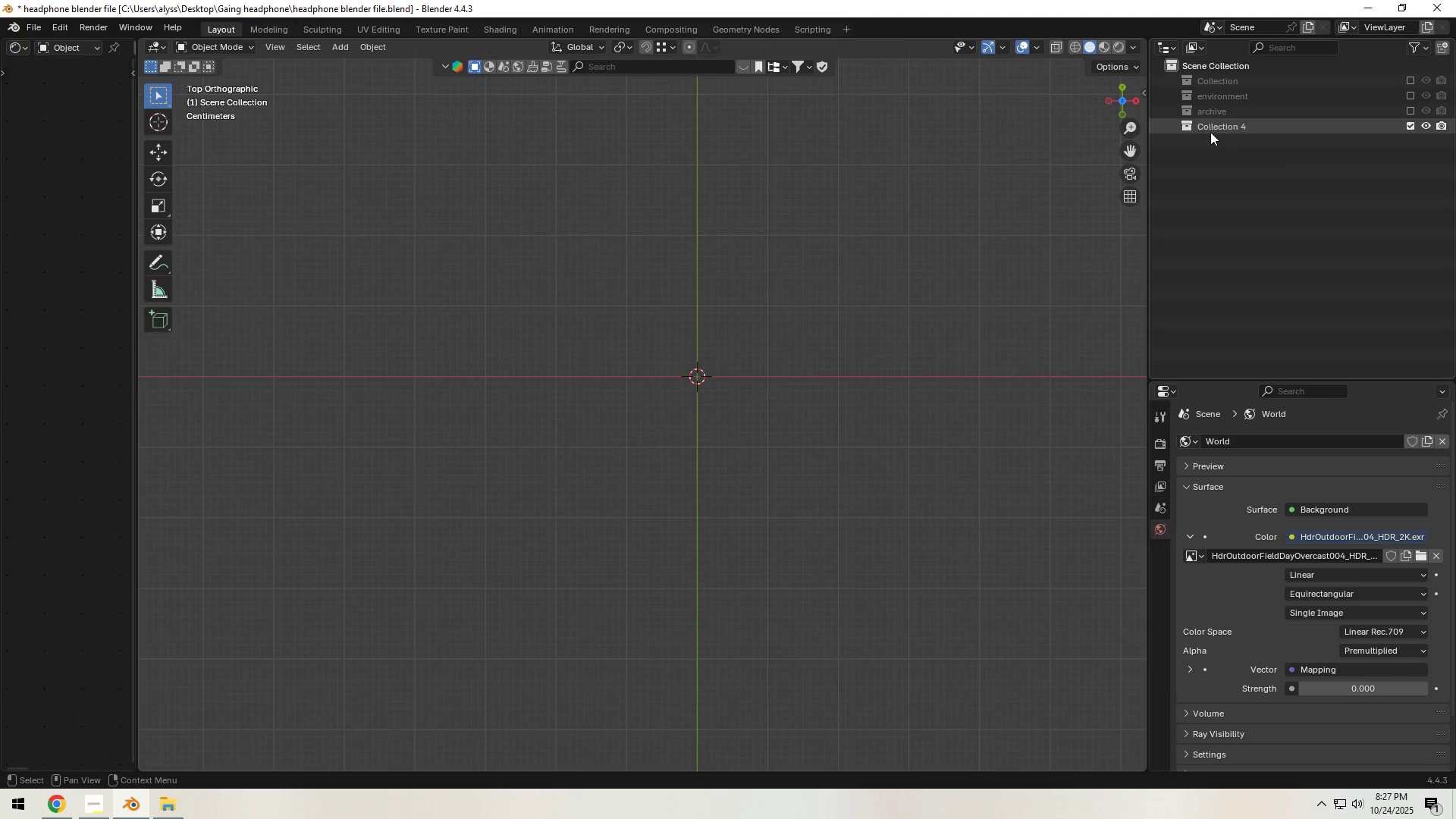 
double_click([1210, 130])
 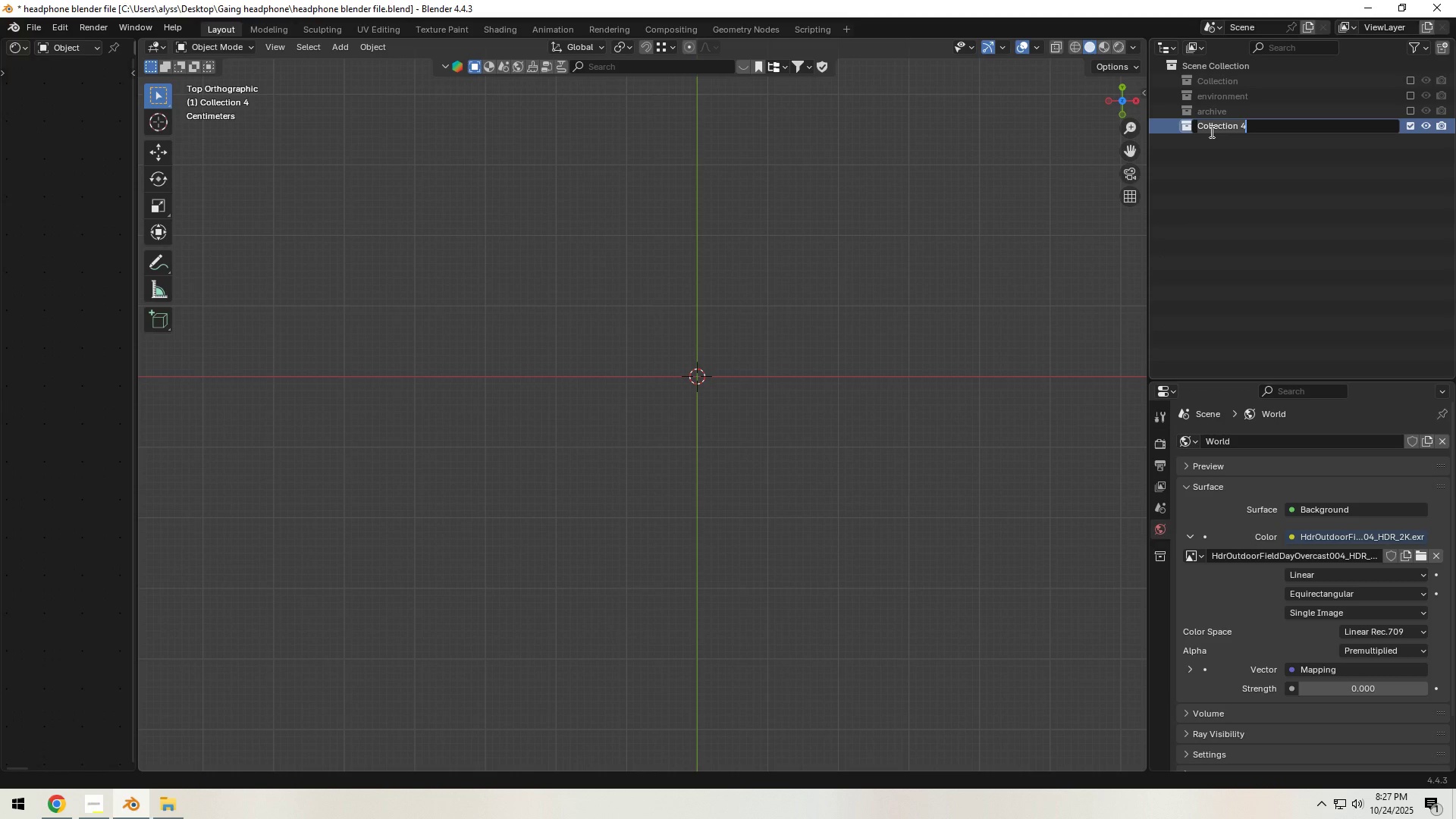 
type(mak)
key(Backspace)
key(Backspace)
key(Backspace)
key(Backspace)
type(textures)
 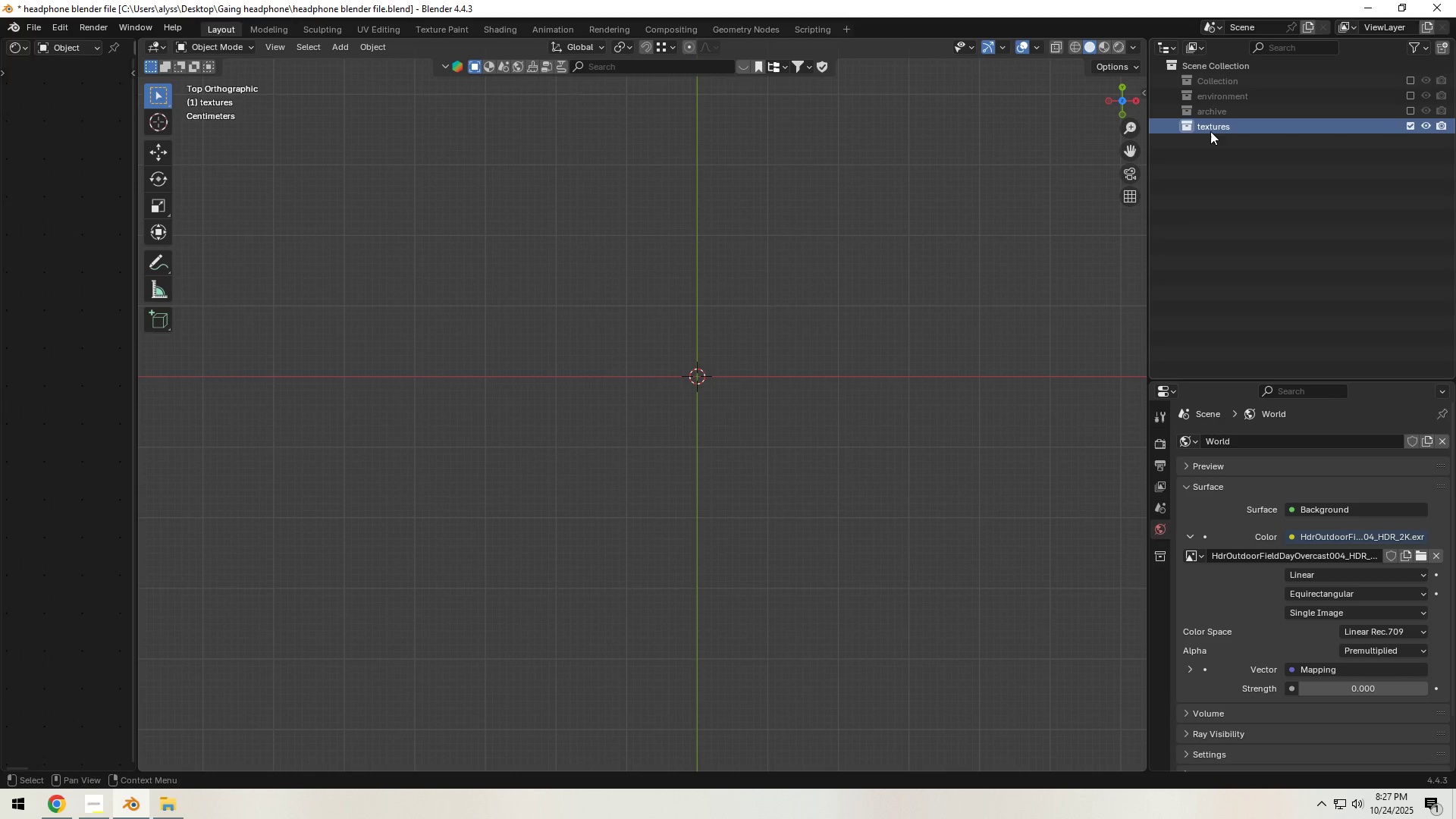 
key(Enter)
 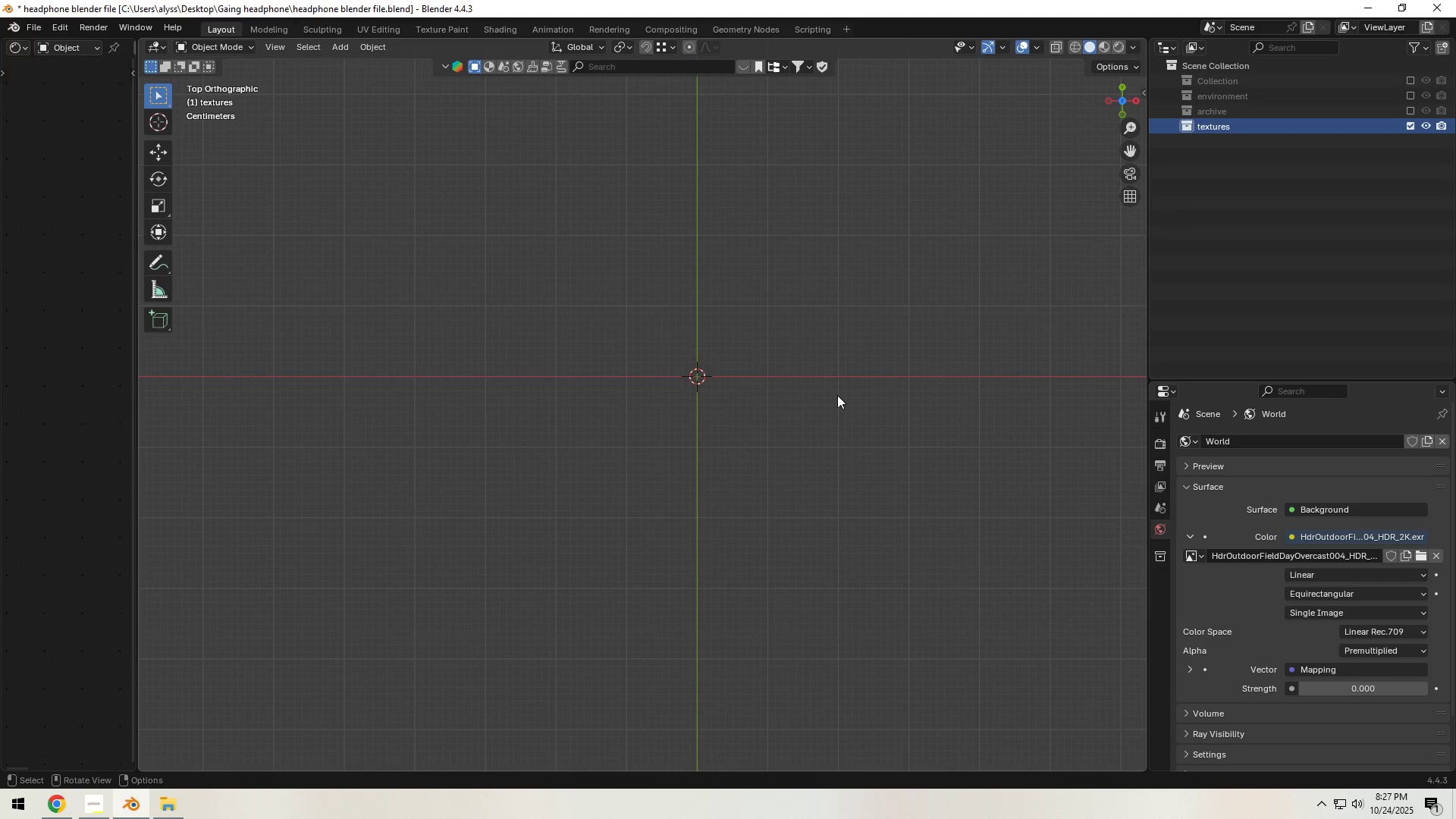 
hold_key(key=ShiftLeft, duration=0.4)
 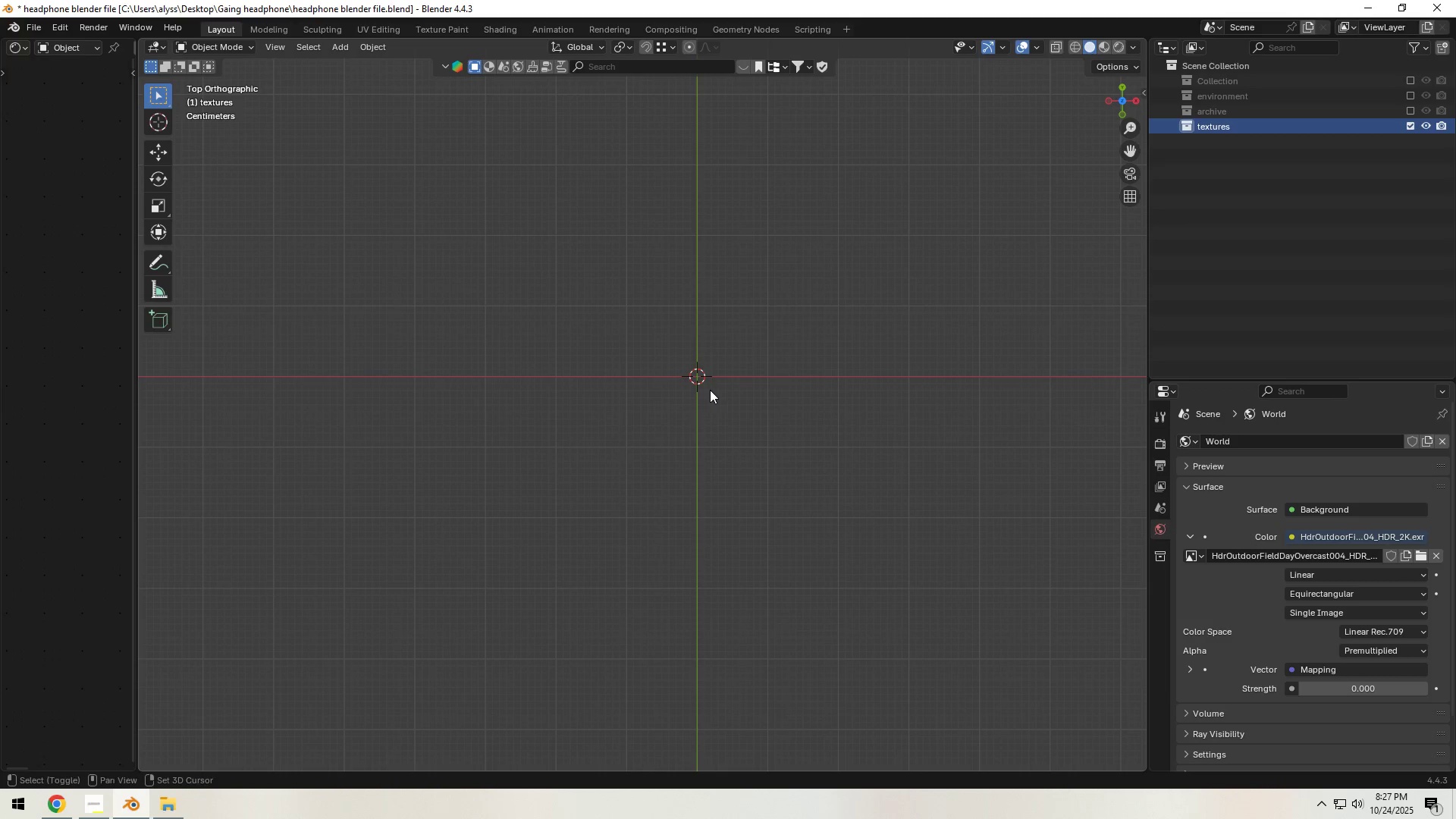 
key(Shift+A)
 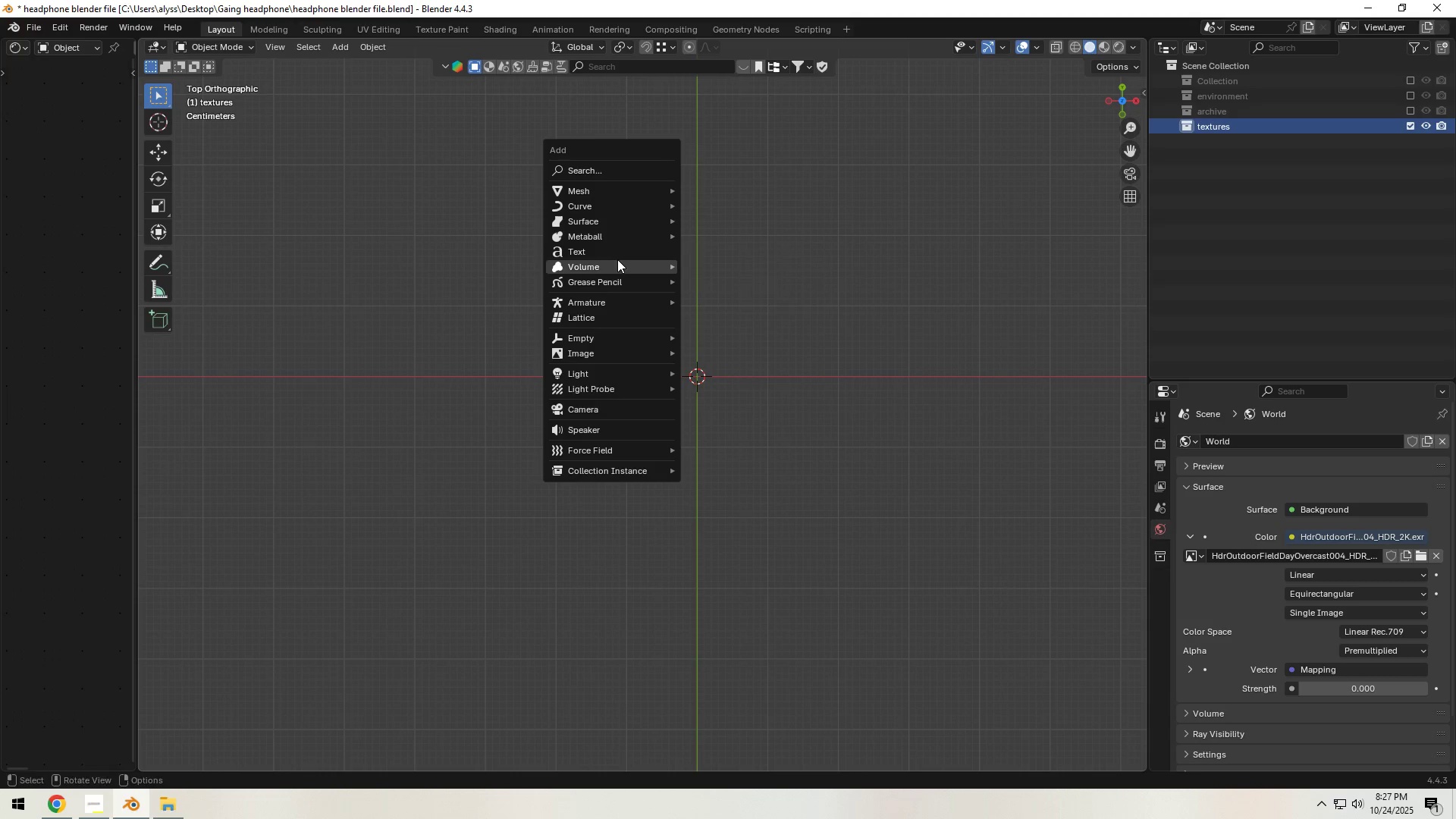 
left_click([616, 246])
 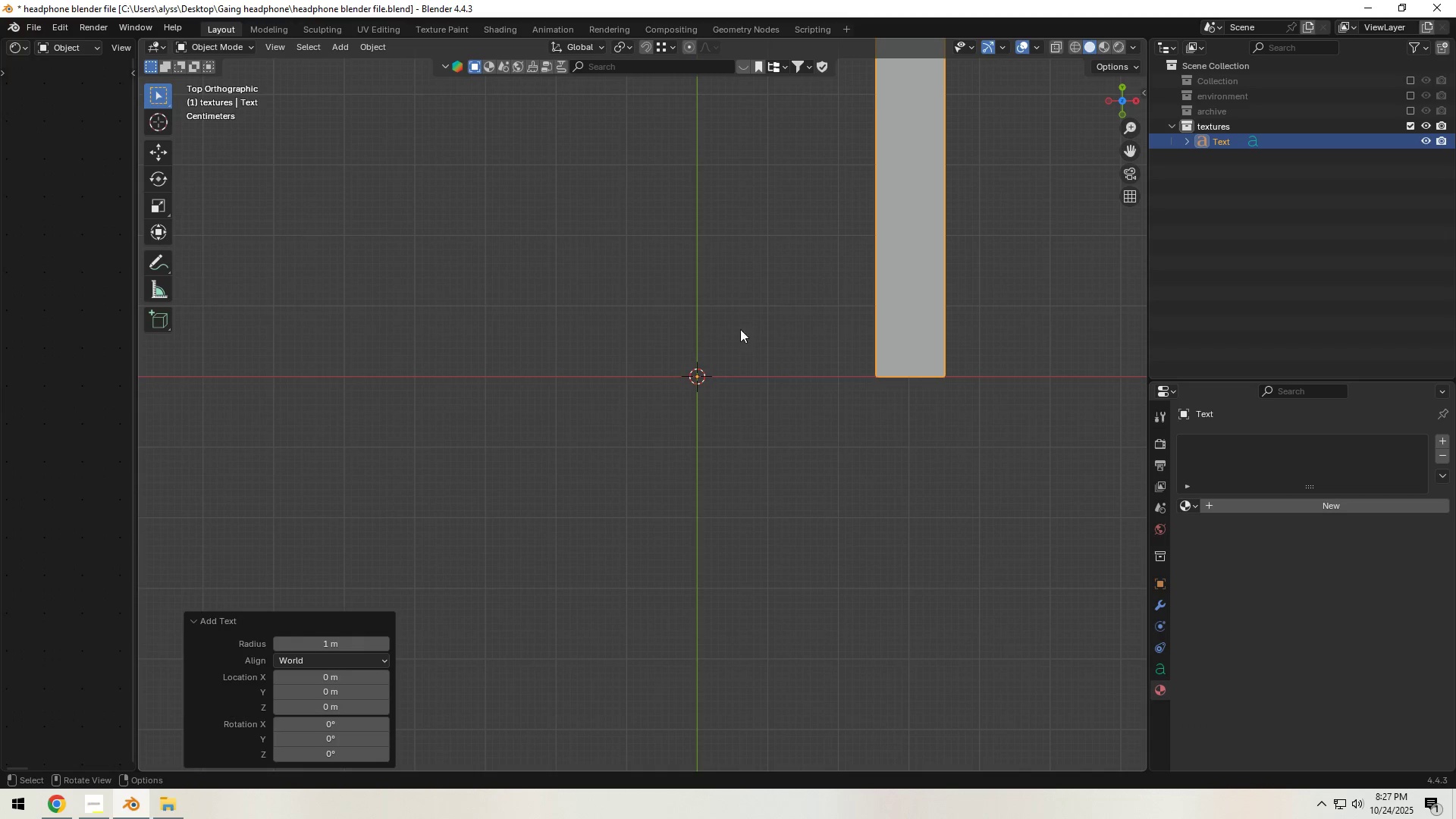 
scroll: coordinate [801, 360], scroll_direction: down, amount: 8.0
 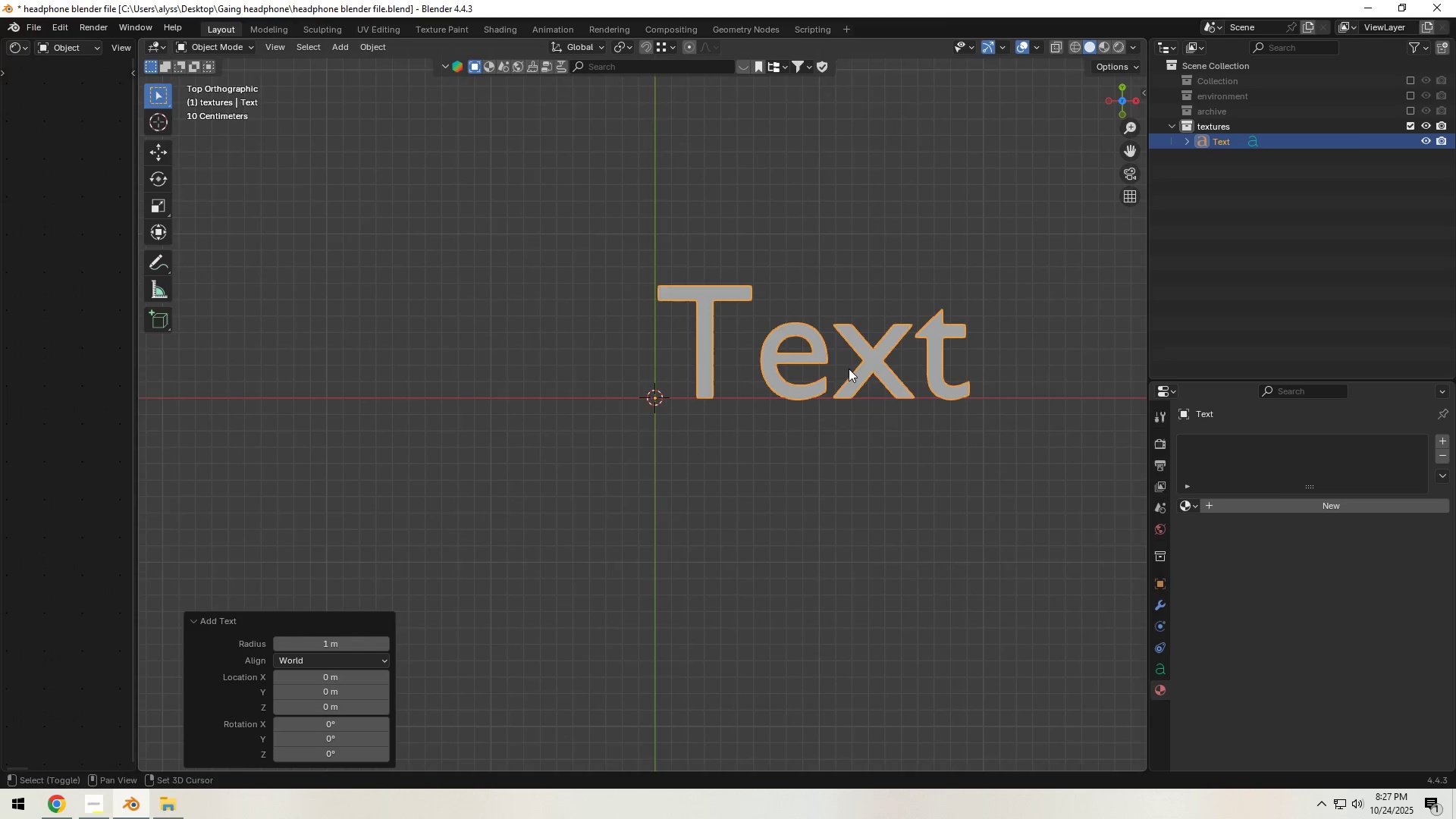 
key(Shift+ShiftLeft)
 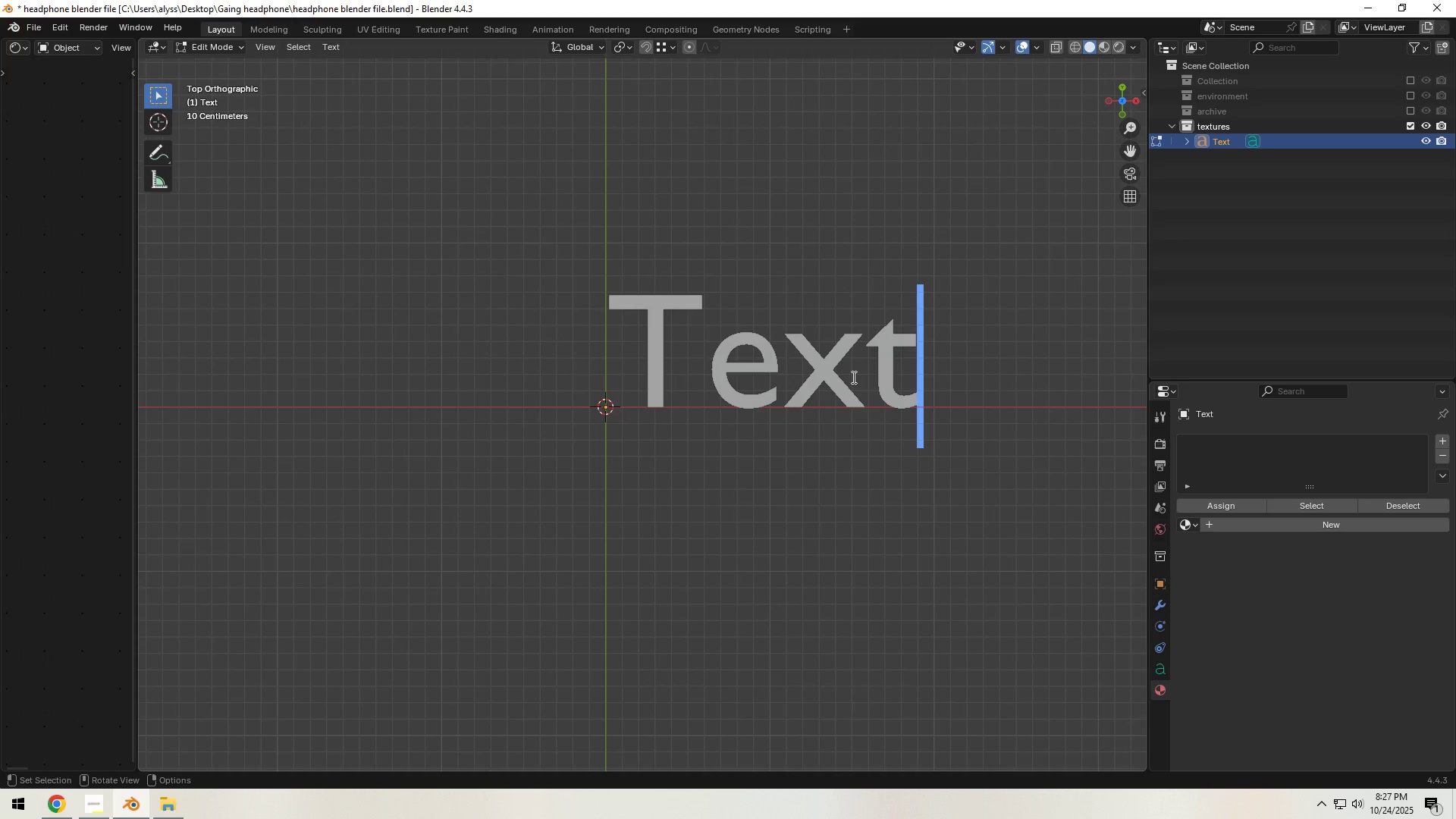 
key(Tab)
 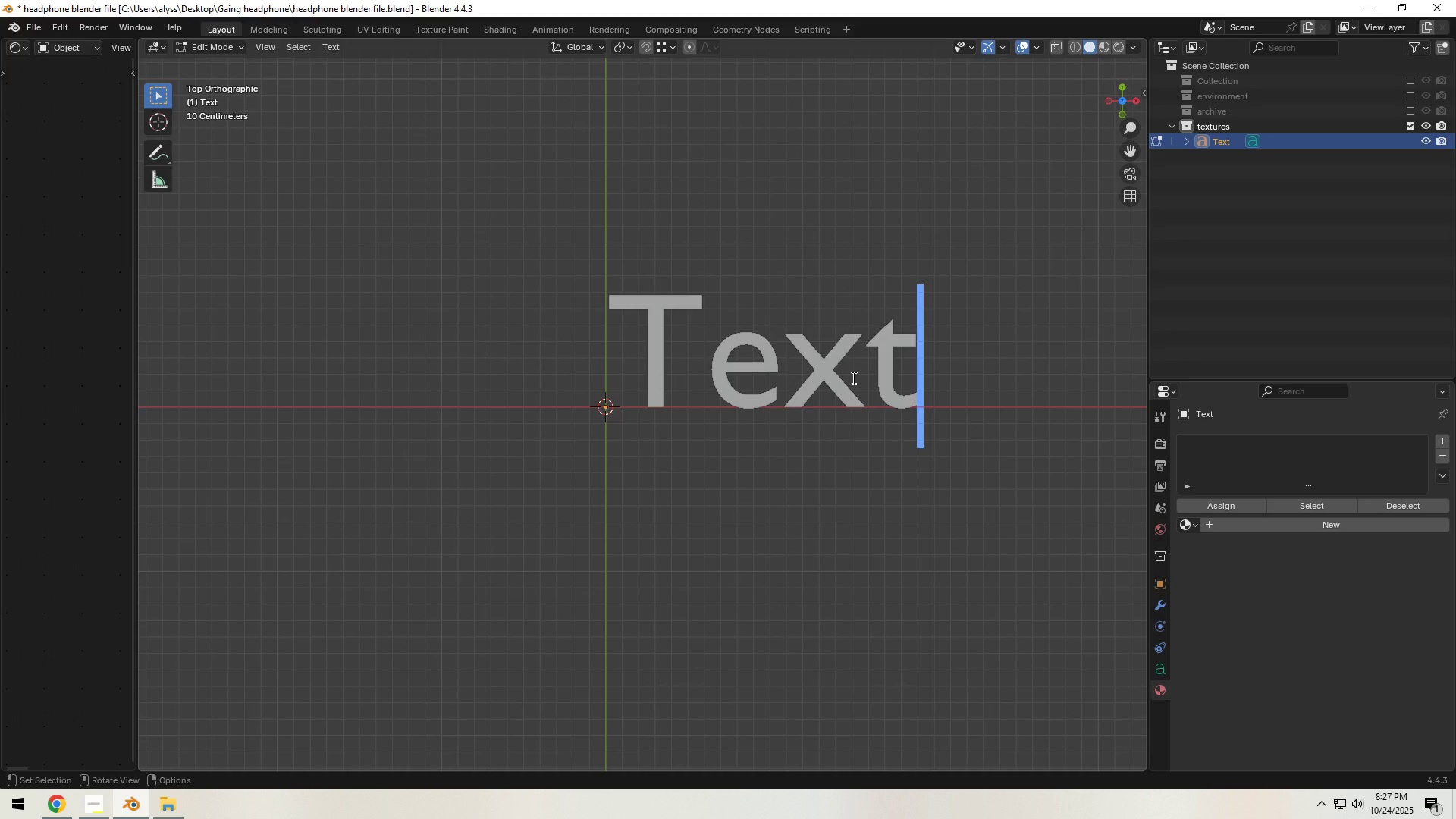 
wait(5.62)
 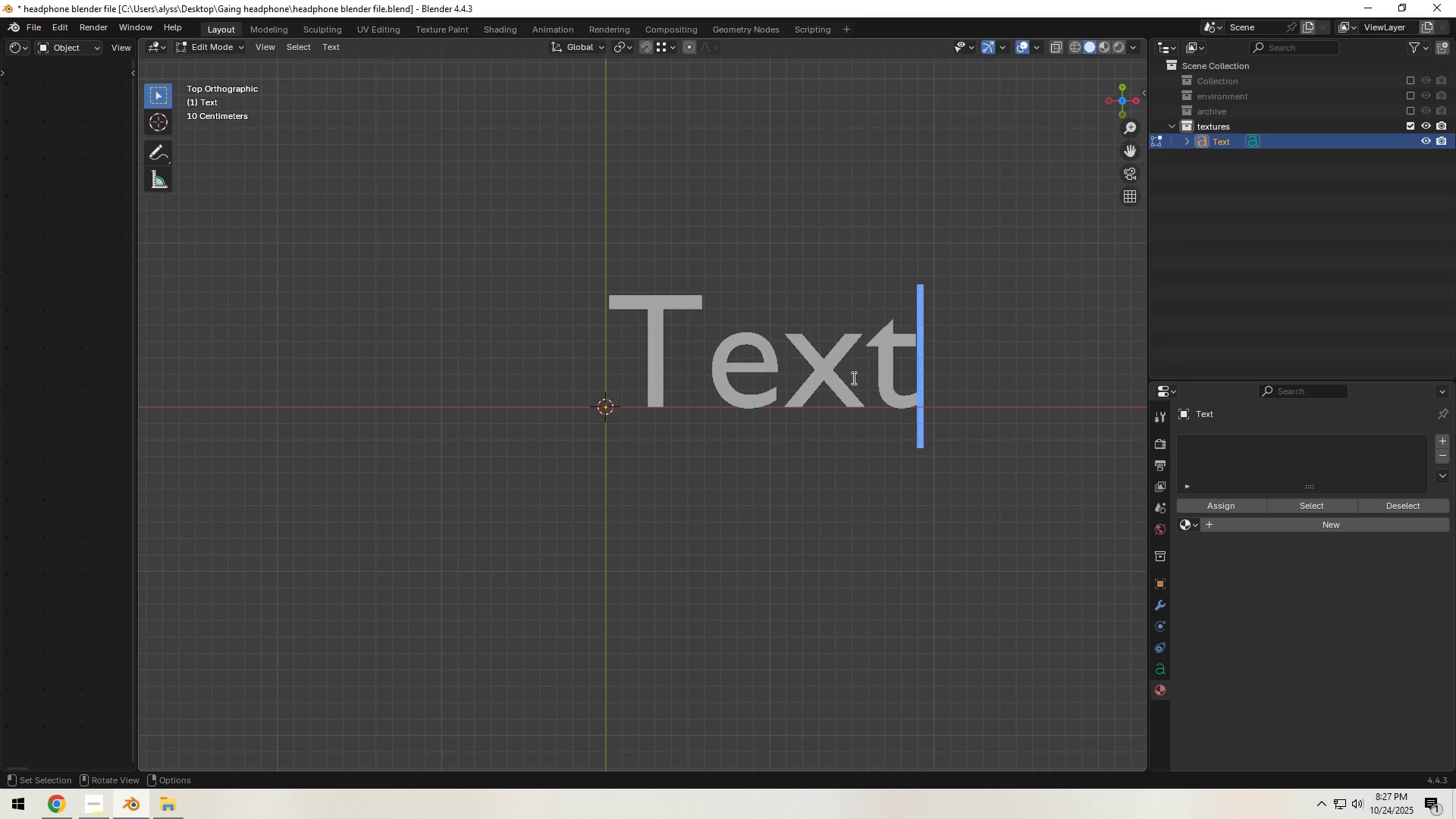 
key(Backspace)
 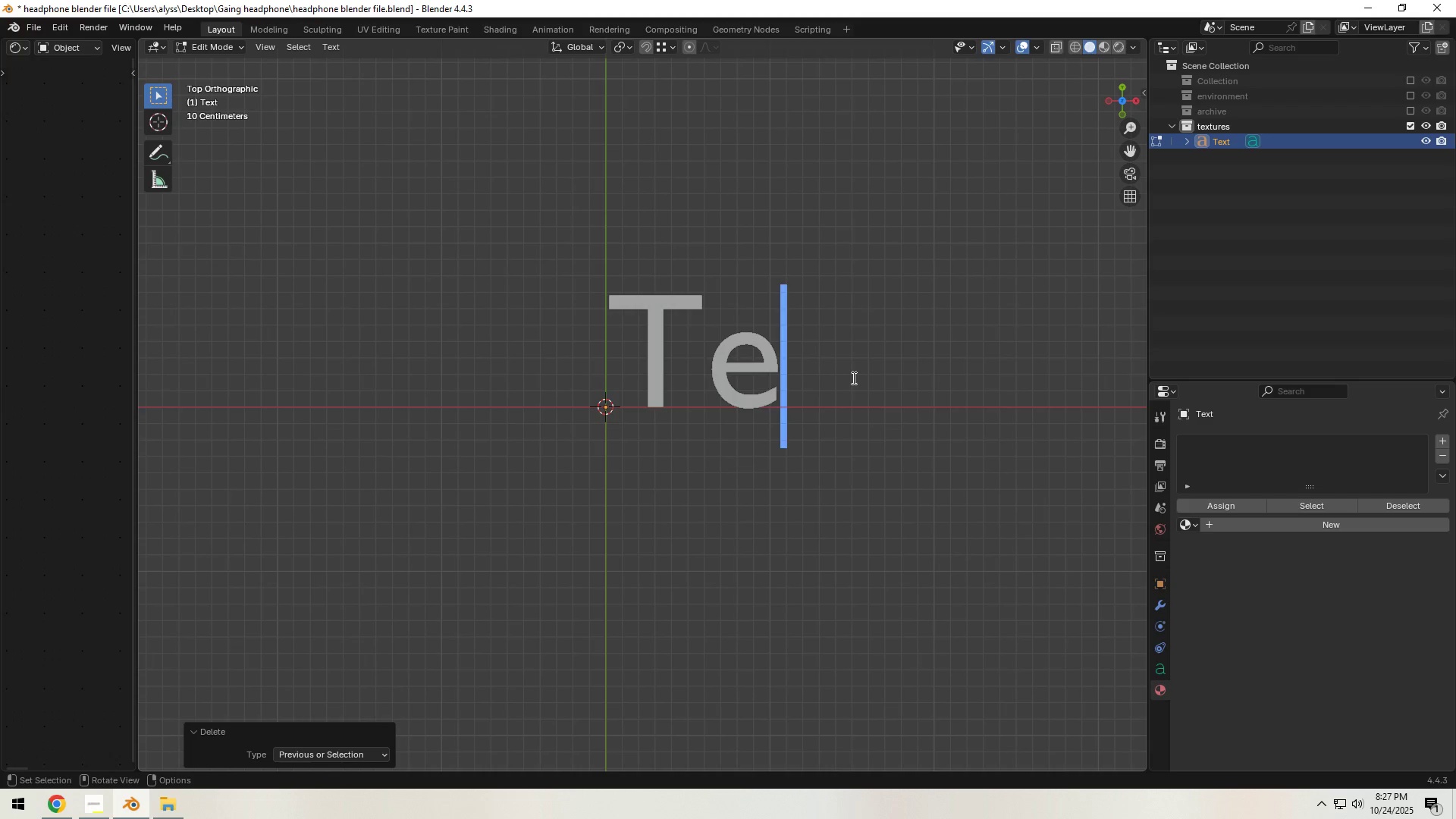 
key(Backspace)
 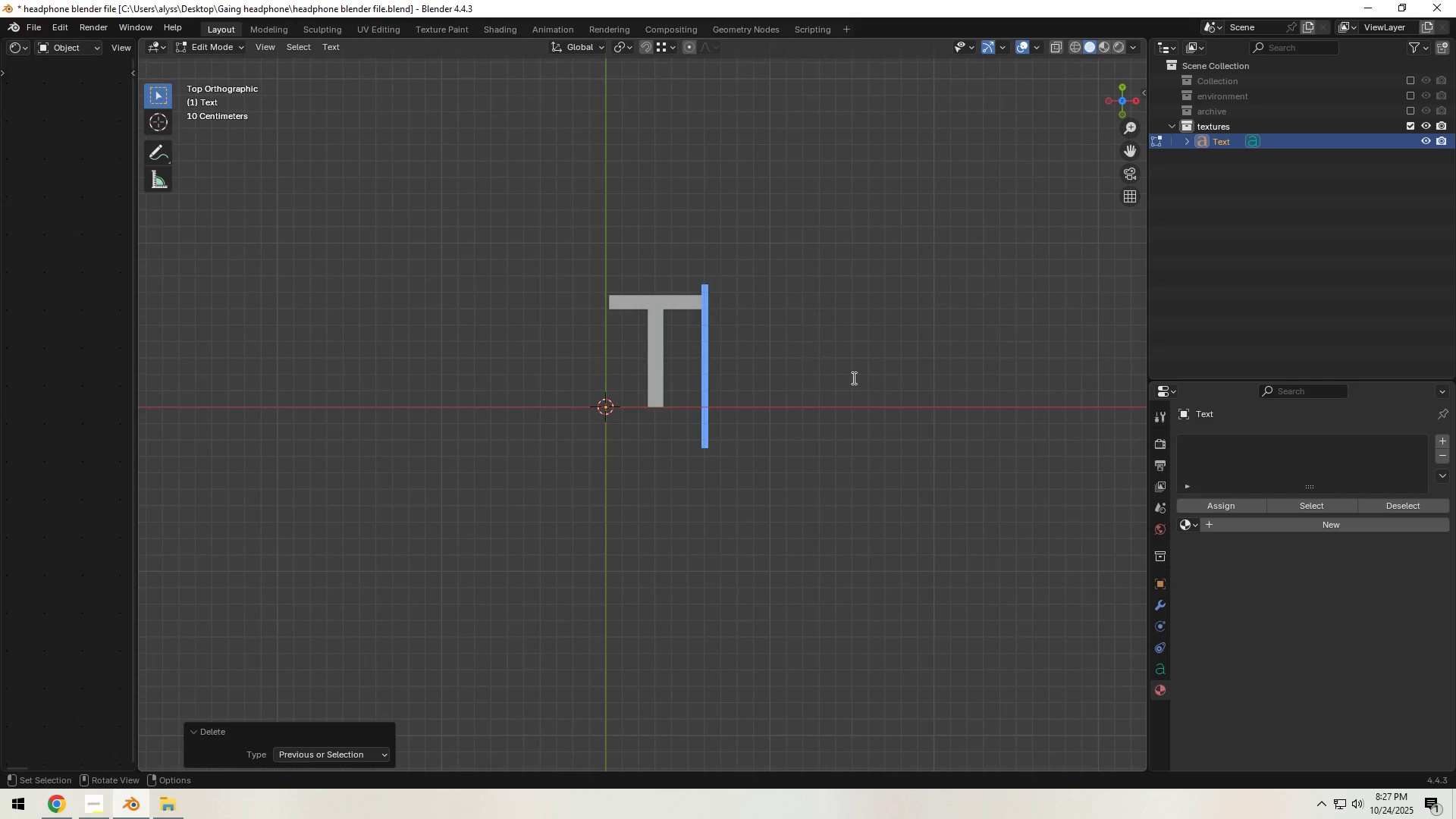 
key(Backspace)
 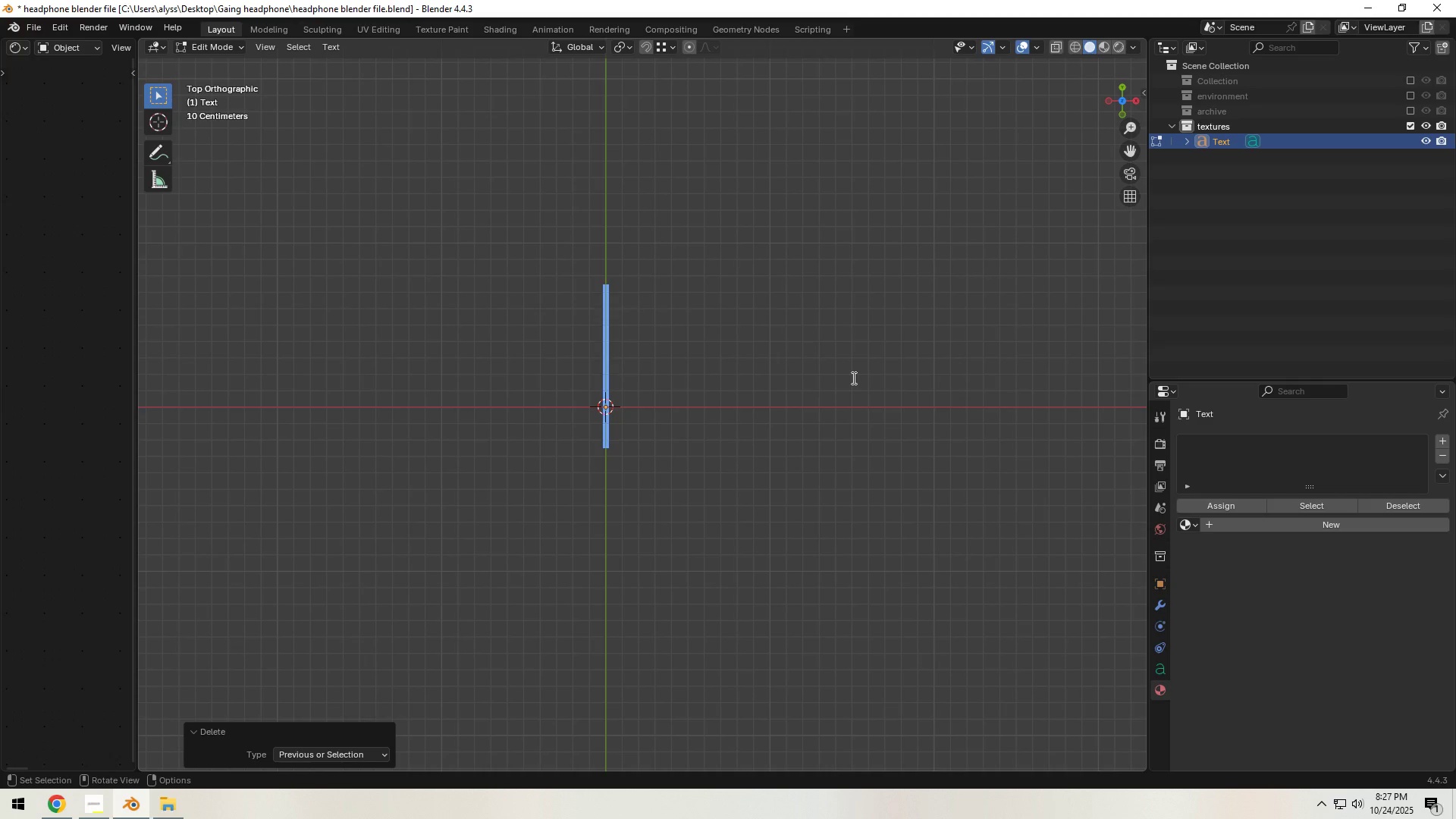 
key(Backspace)
 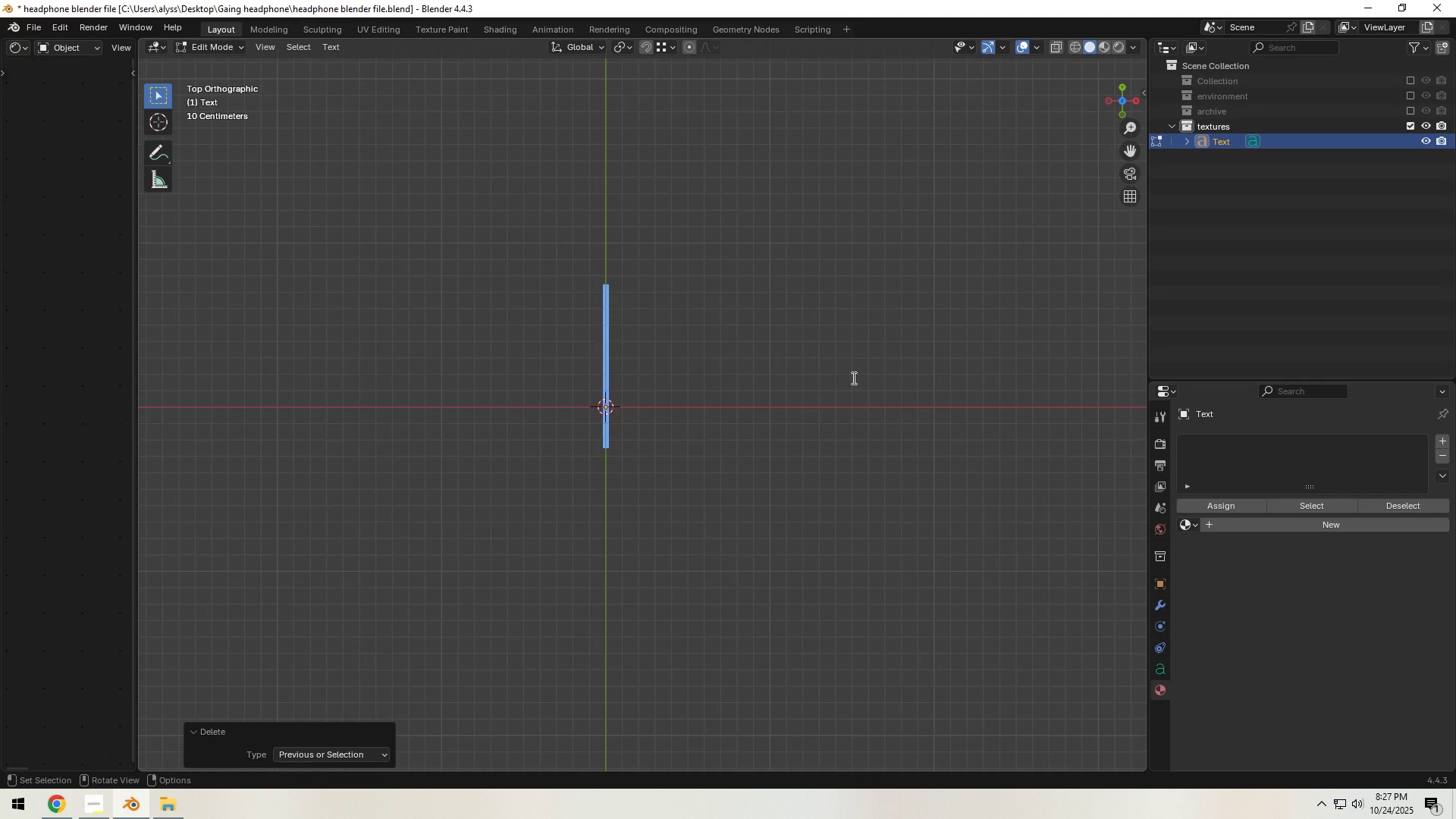 
key(Backspace)
 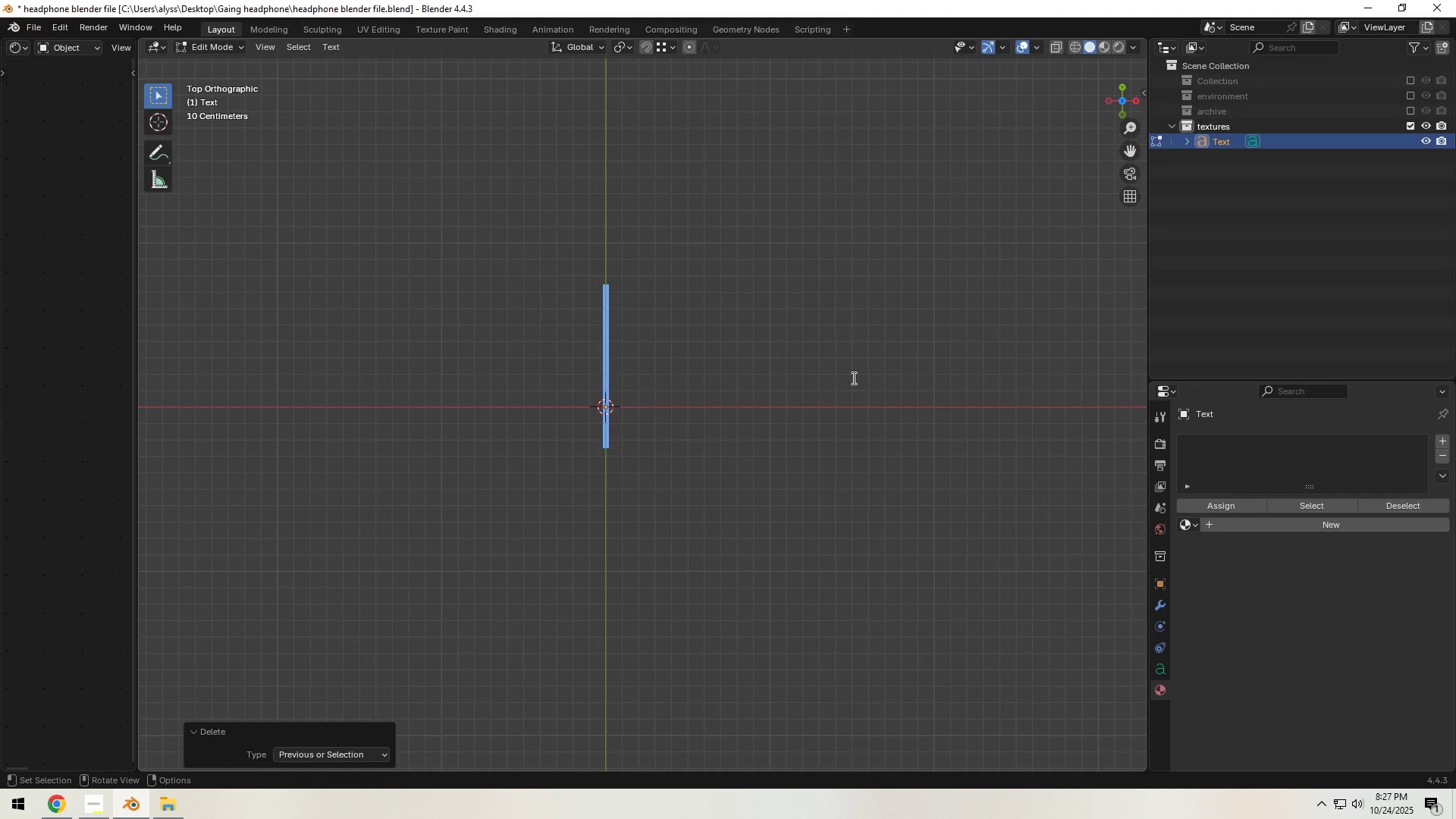 
wait(16.11)
 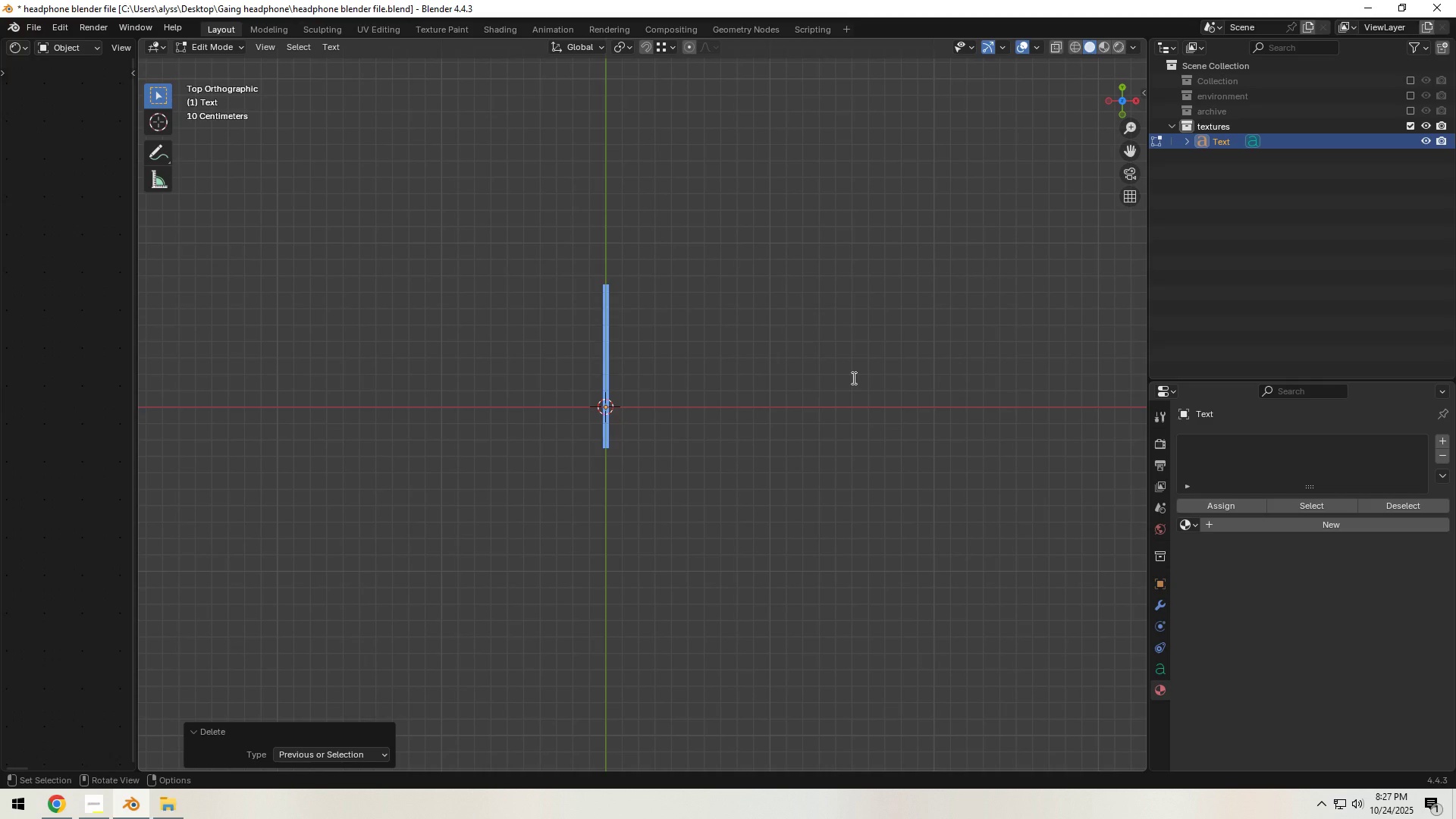 
type(audi)
key(Backspace)
key(Backspace)
key(Backspace)
key(Backspace)
type(X-CRAFT)
 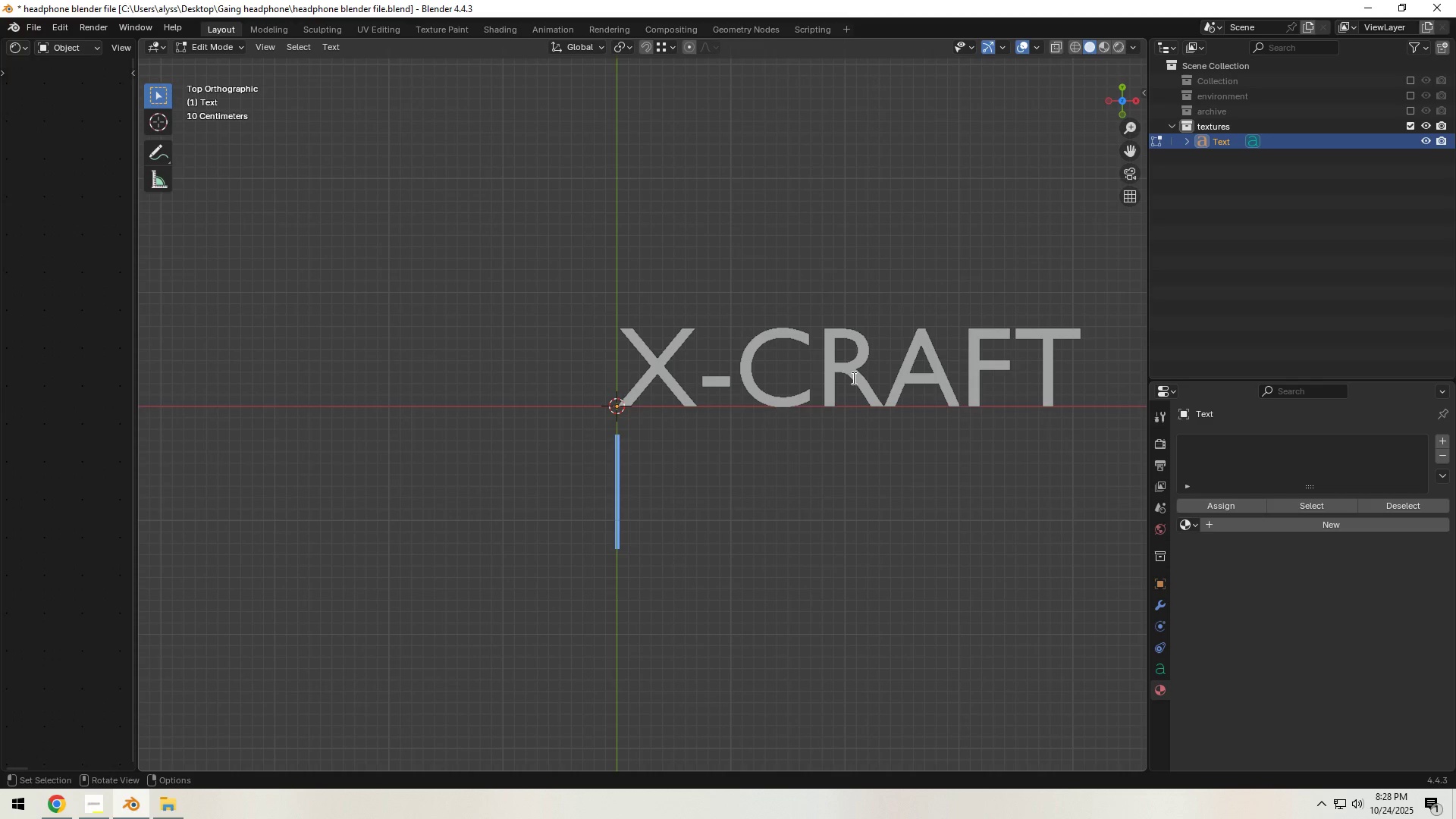 
scroll: coordinate [852, 378], scroll_direction: down, amount: 2.0
 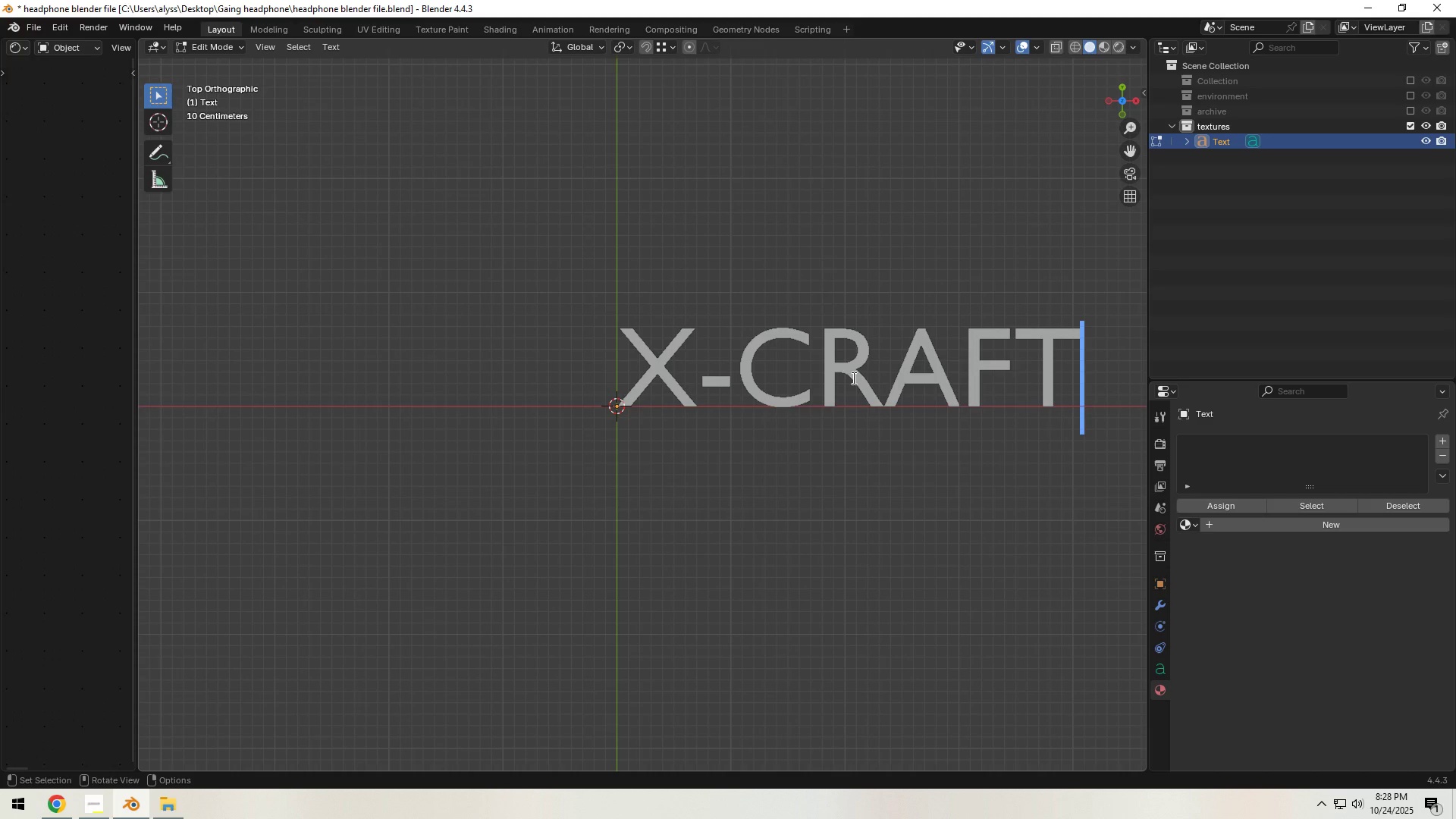 
key(Enter)
 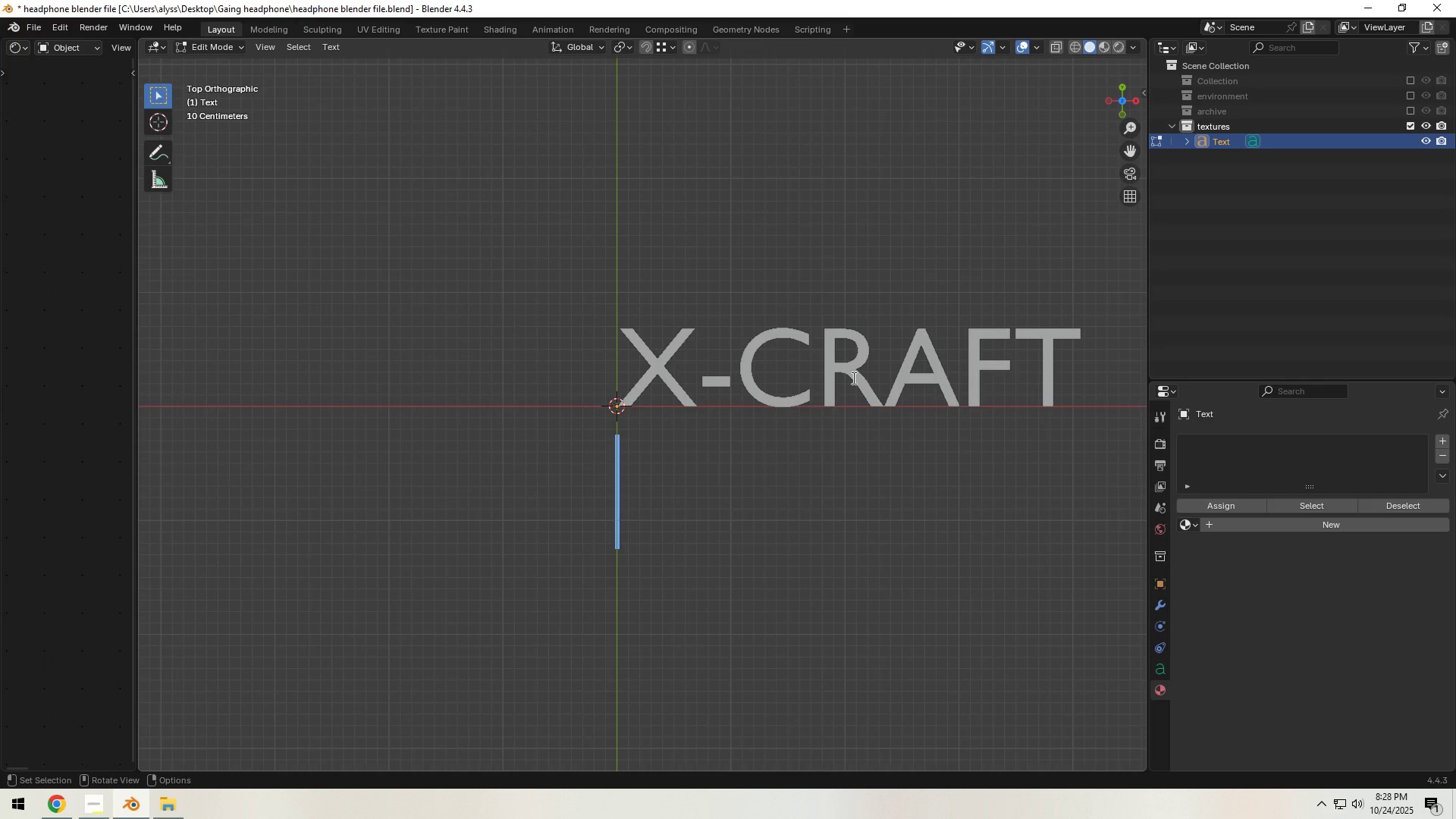 
wait(7.46)
 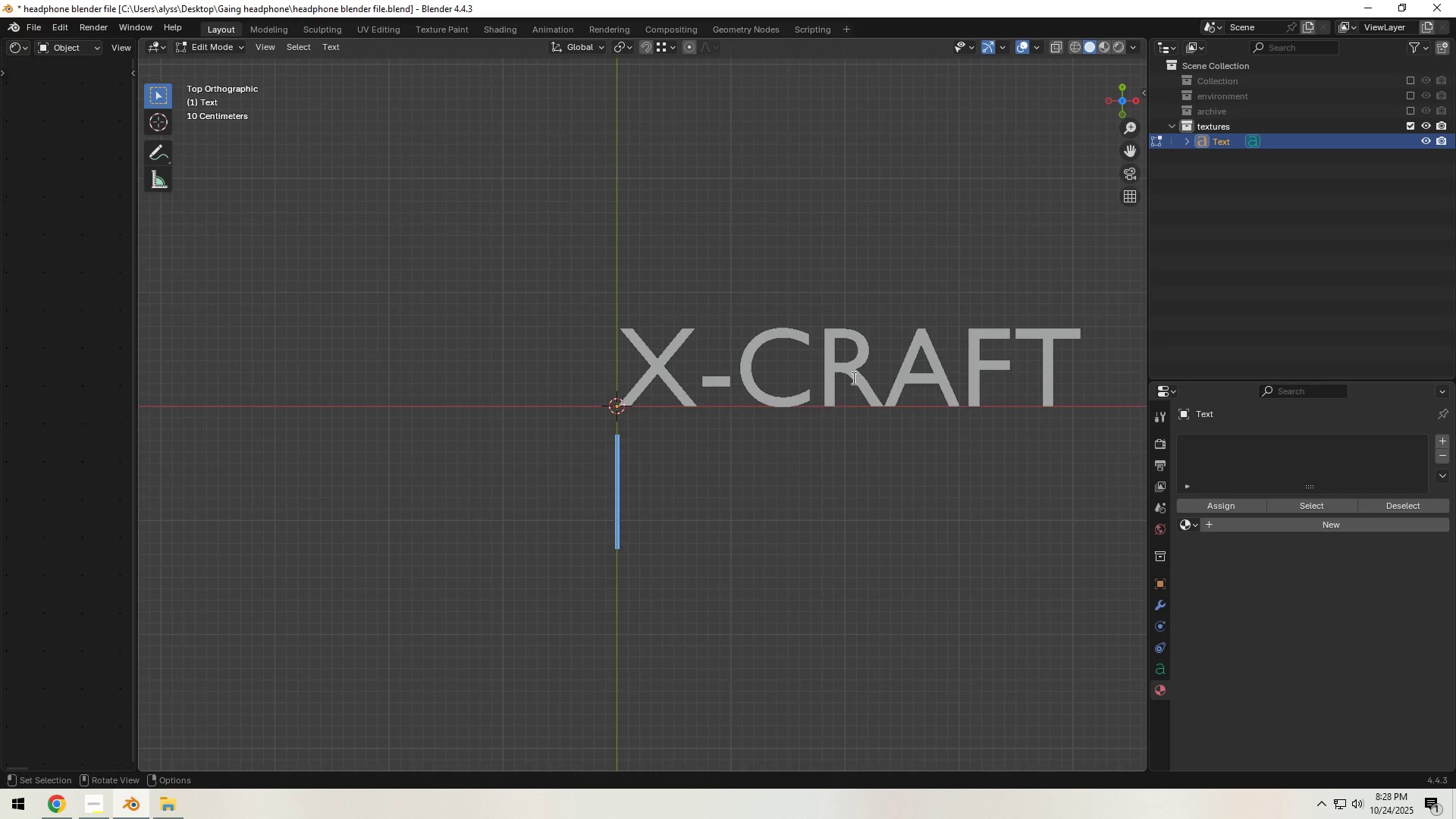 
type(HQ-)
 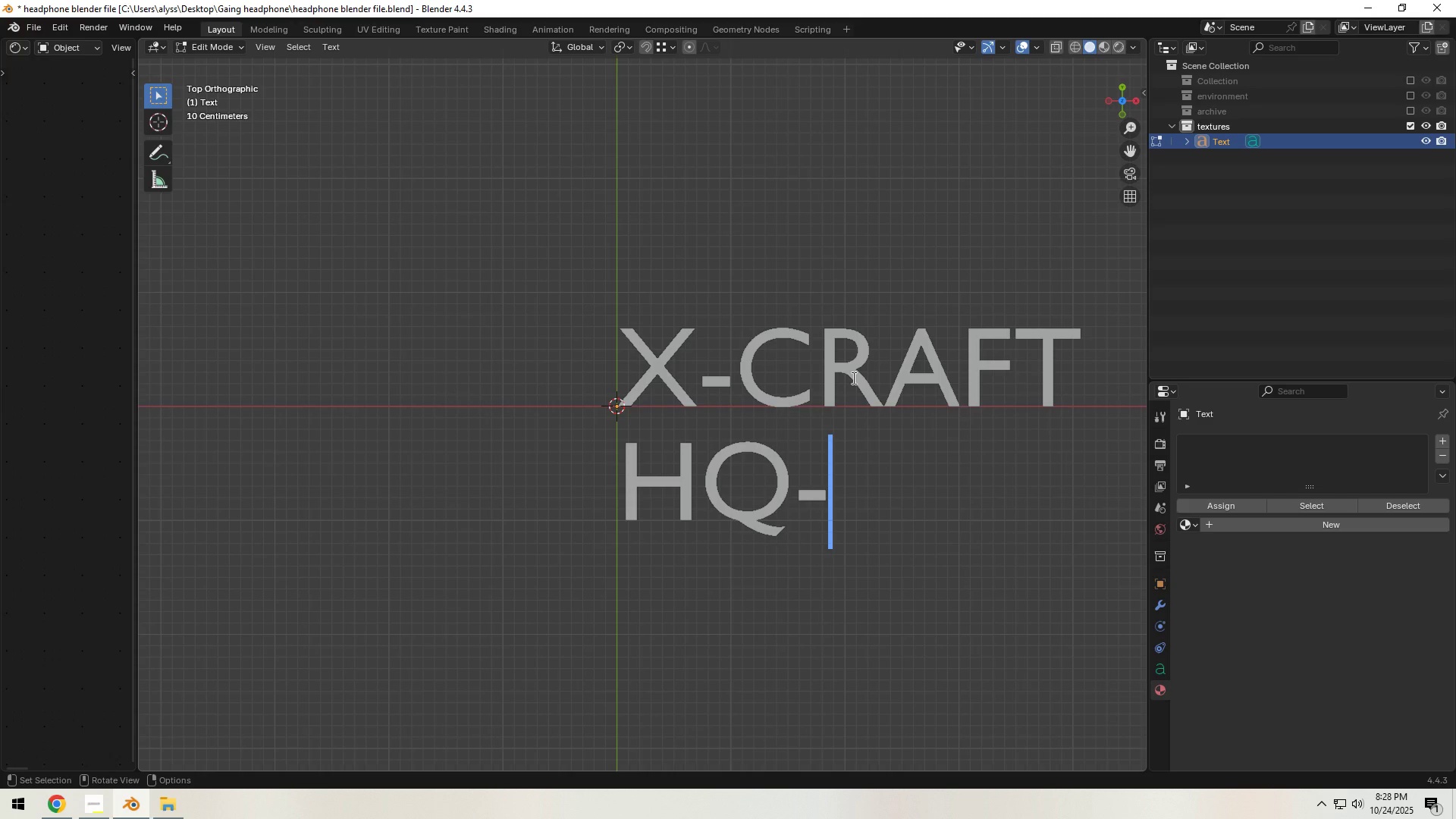 
wait(5.06)
 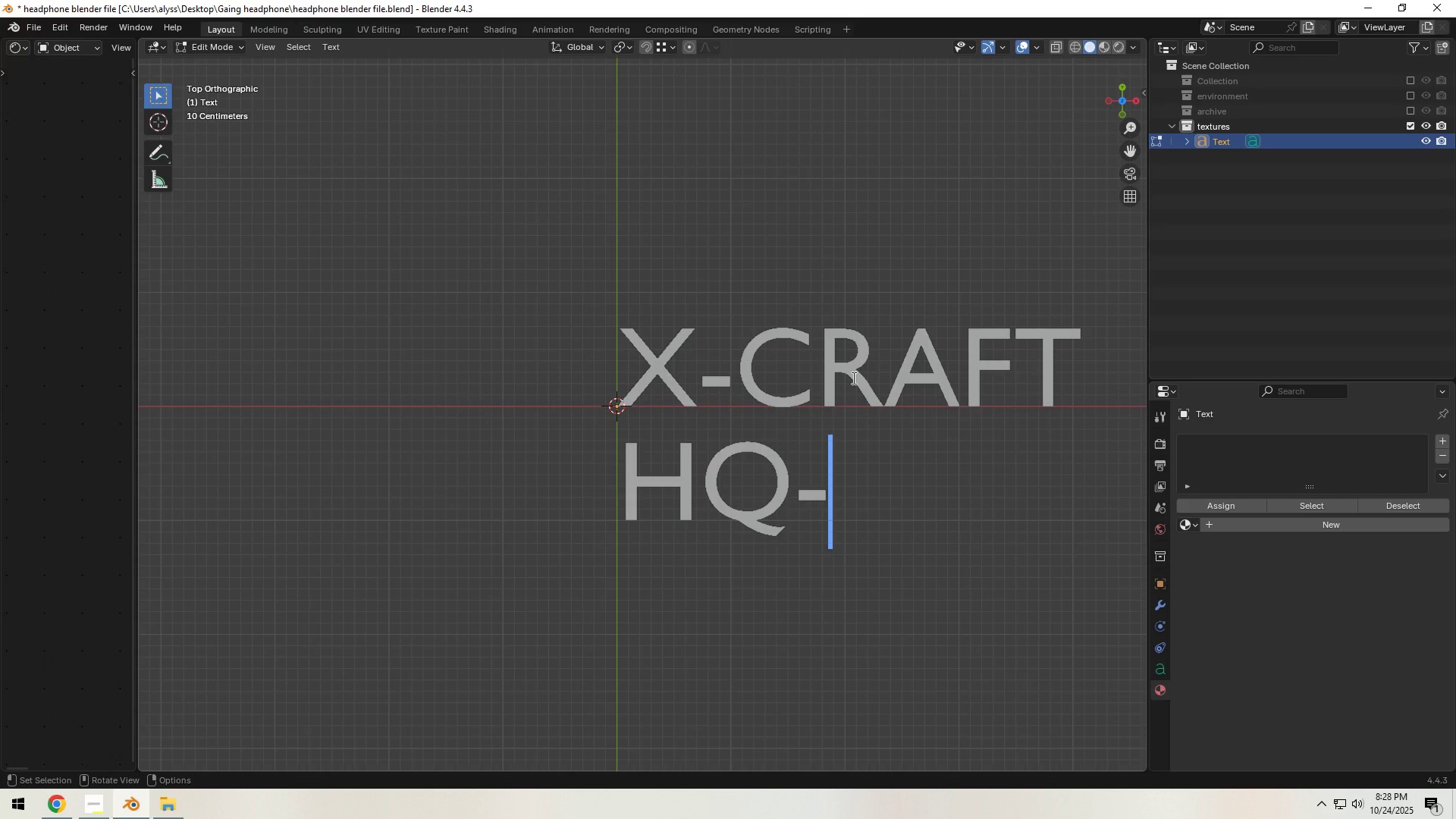 
type(7PRO)
 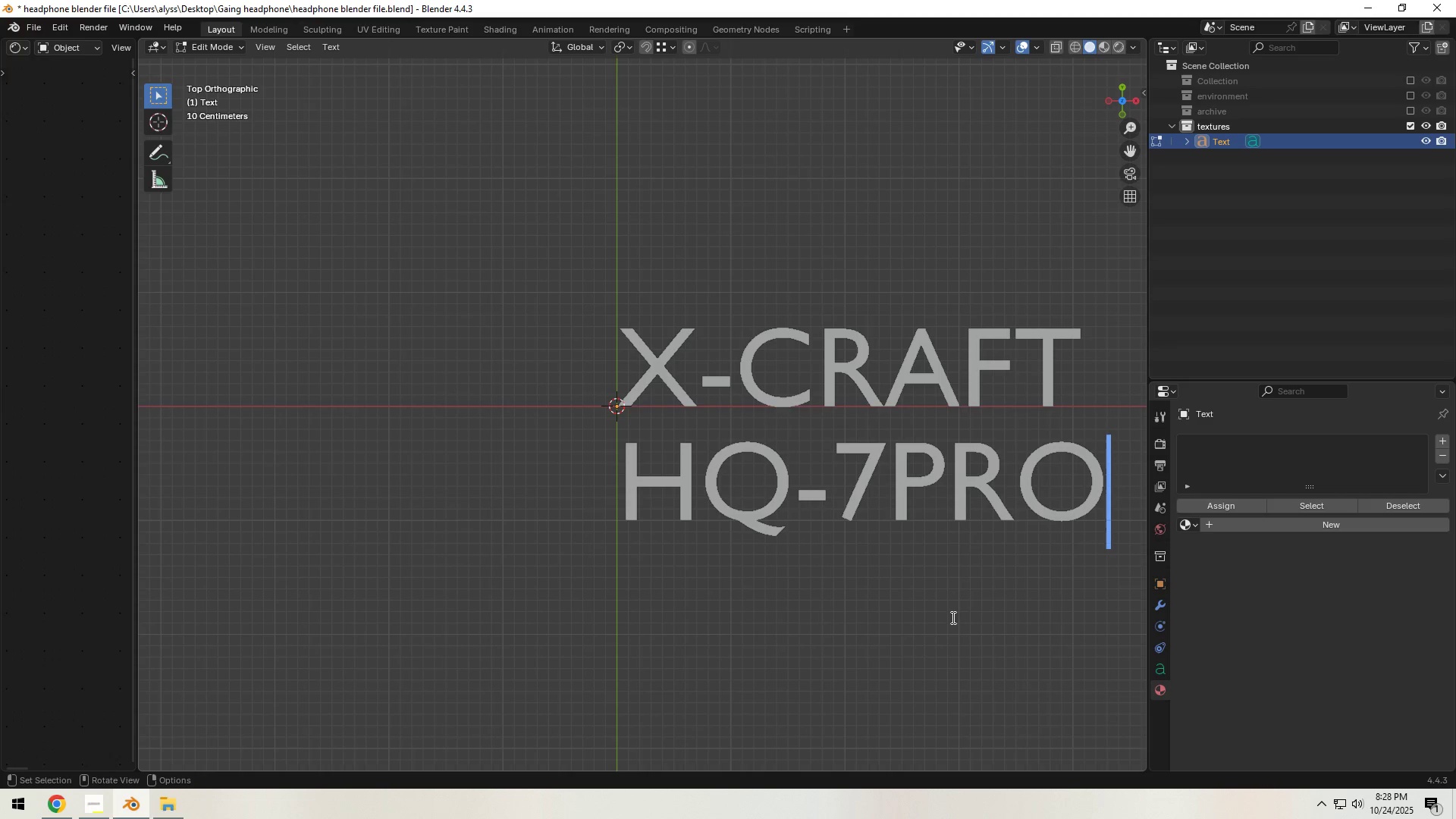 
left_click([786, 516])
 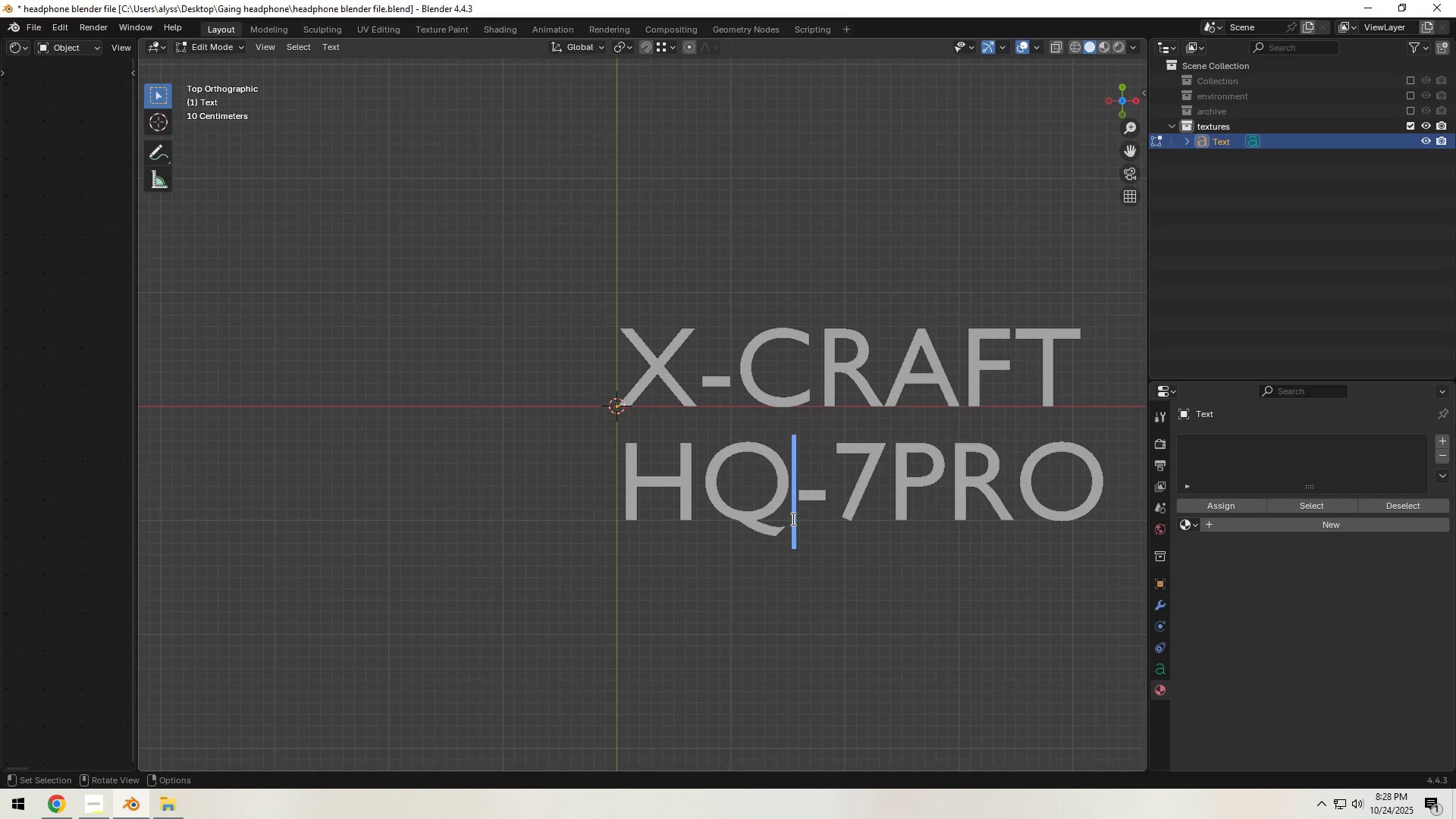 
key(Backspace)
 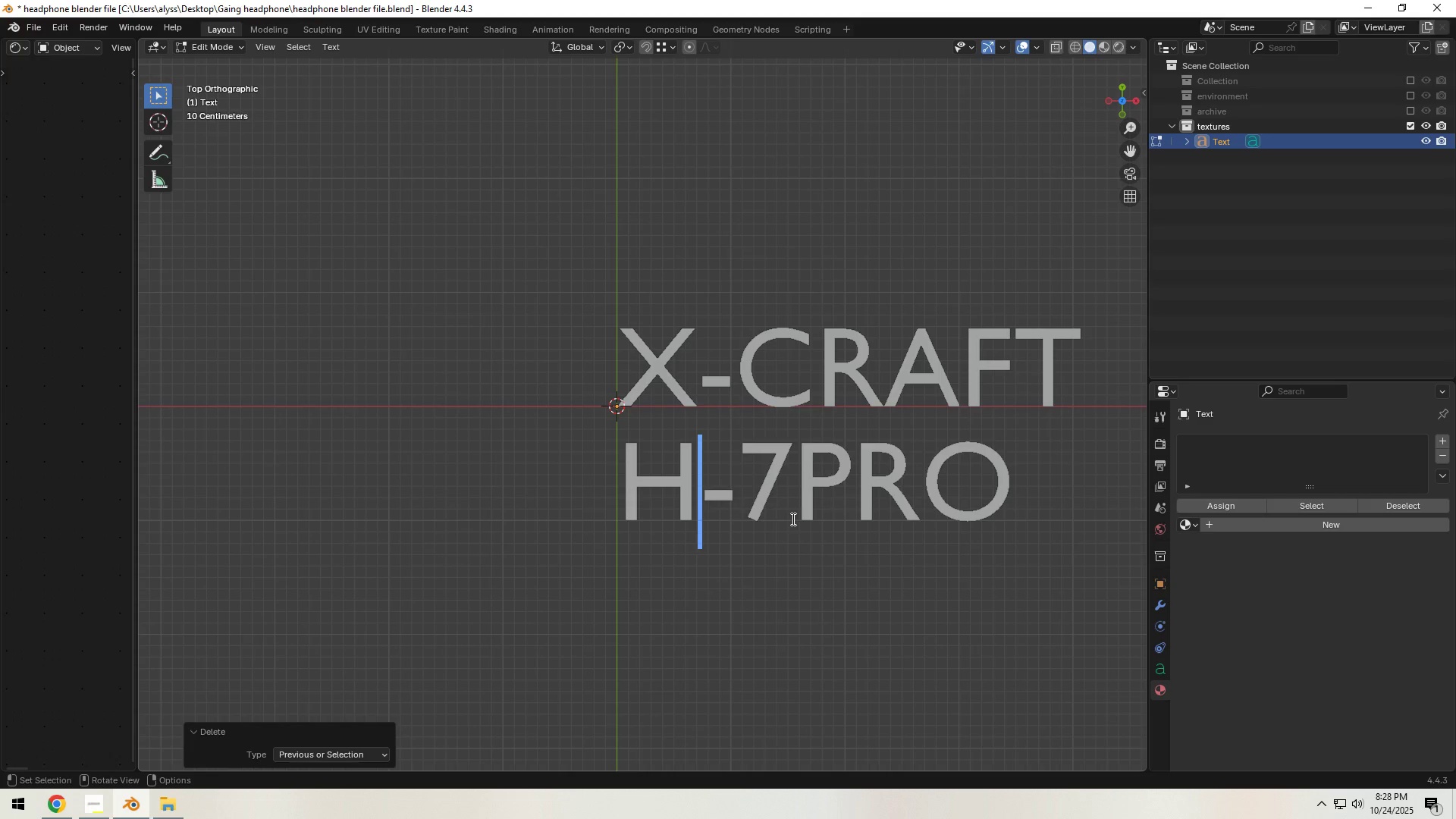 
key(T)
 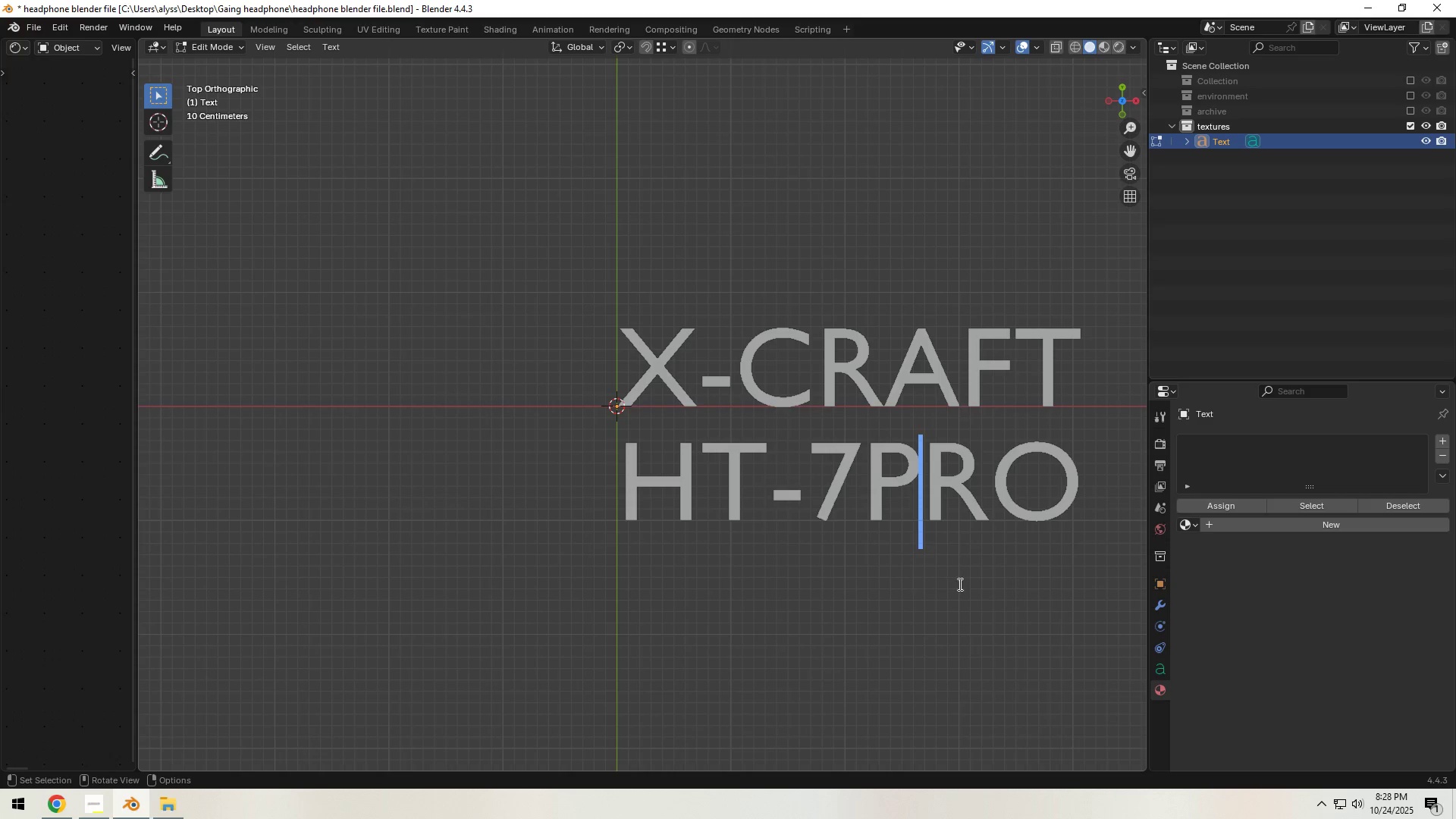 
hold_key(key=ShiftLeft, duration=0.35)
 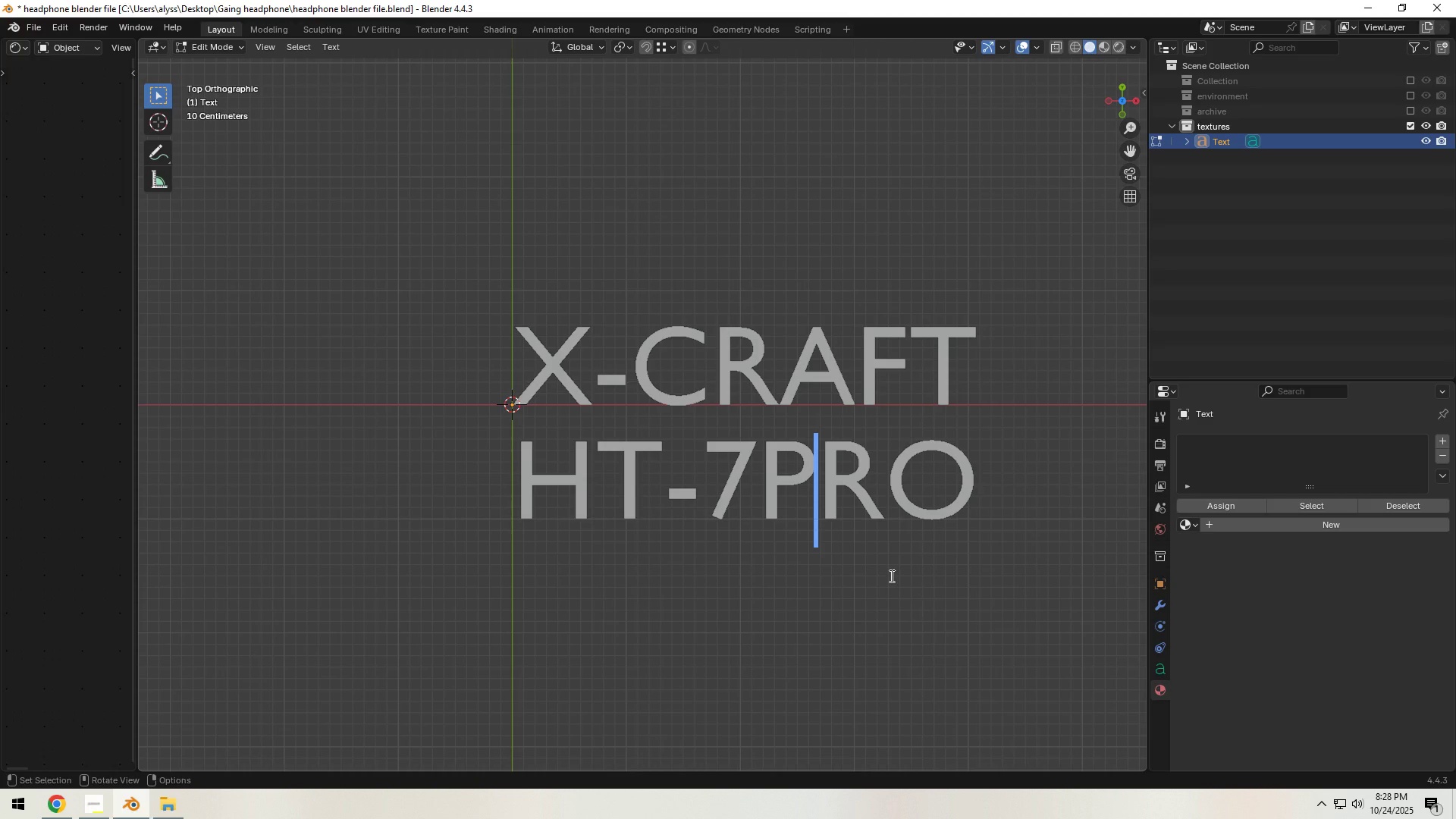 
scroll: coordinate [892, 576], scroll_direction: down, amount: 4.0
 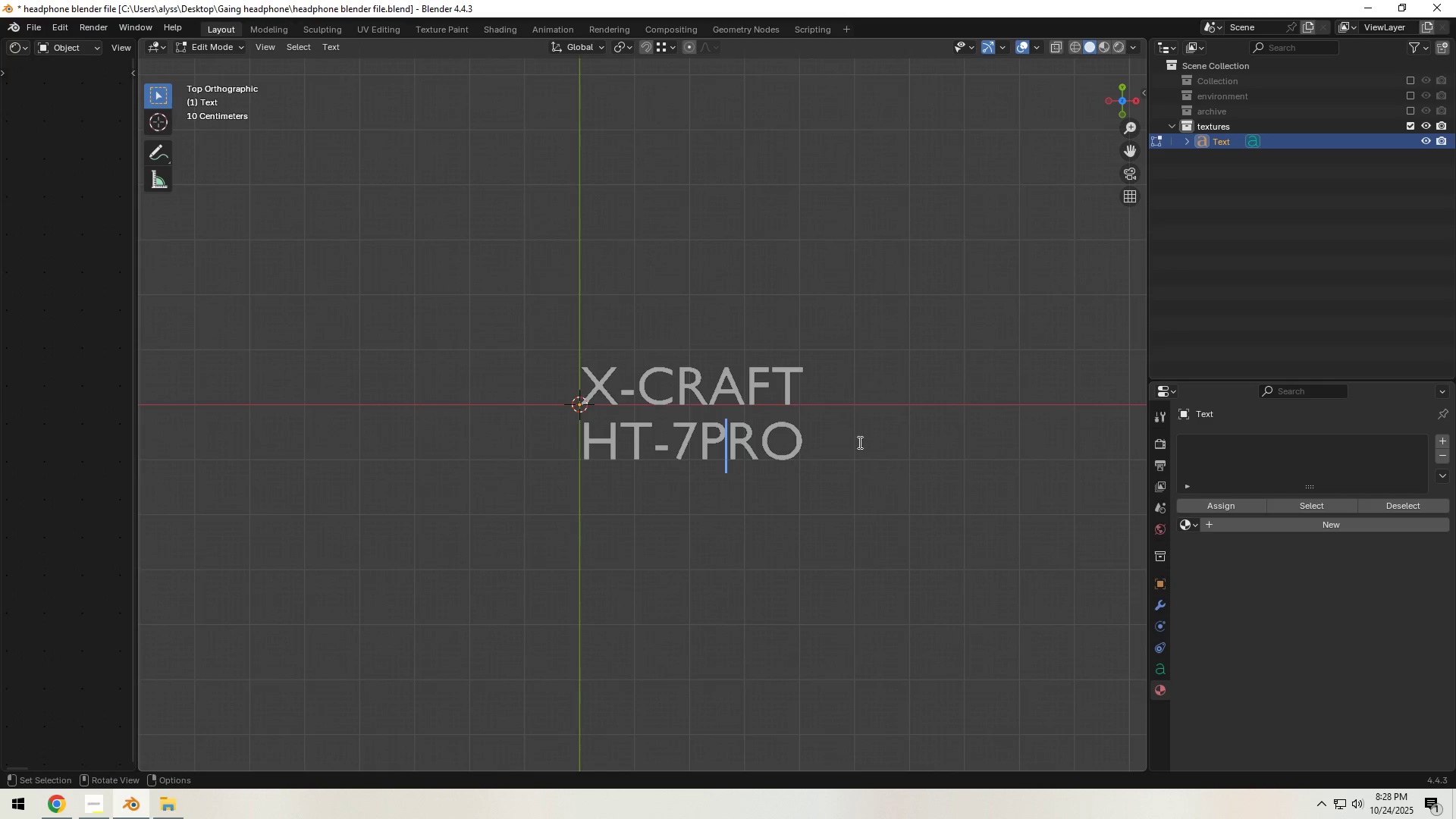 
left_click([858, 442])
 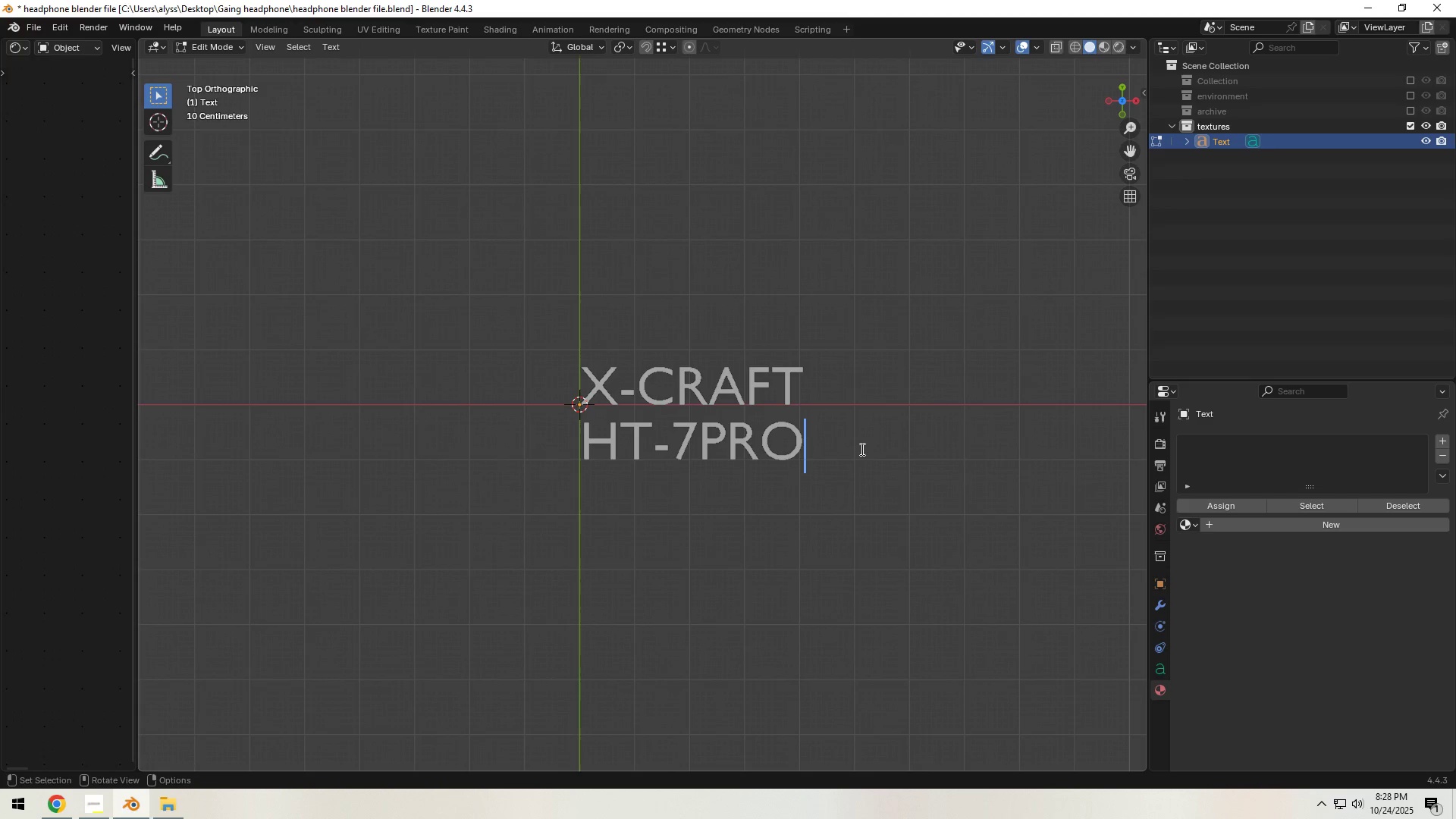 
key(Enter)
 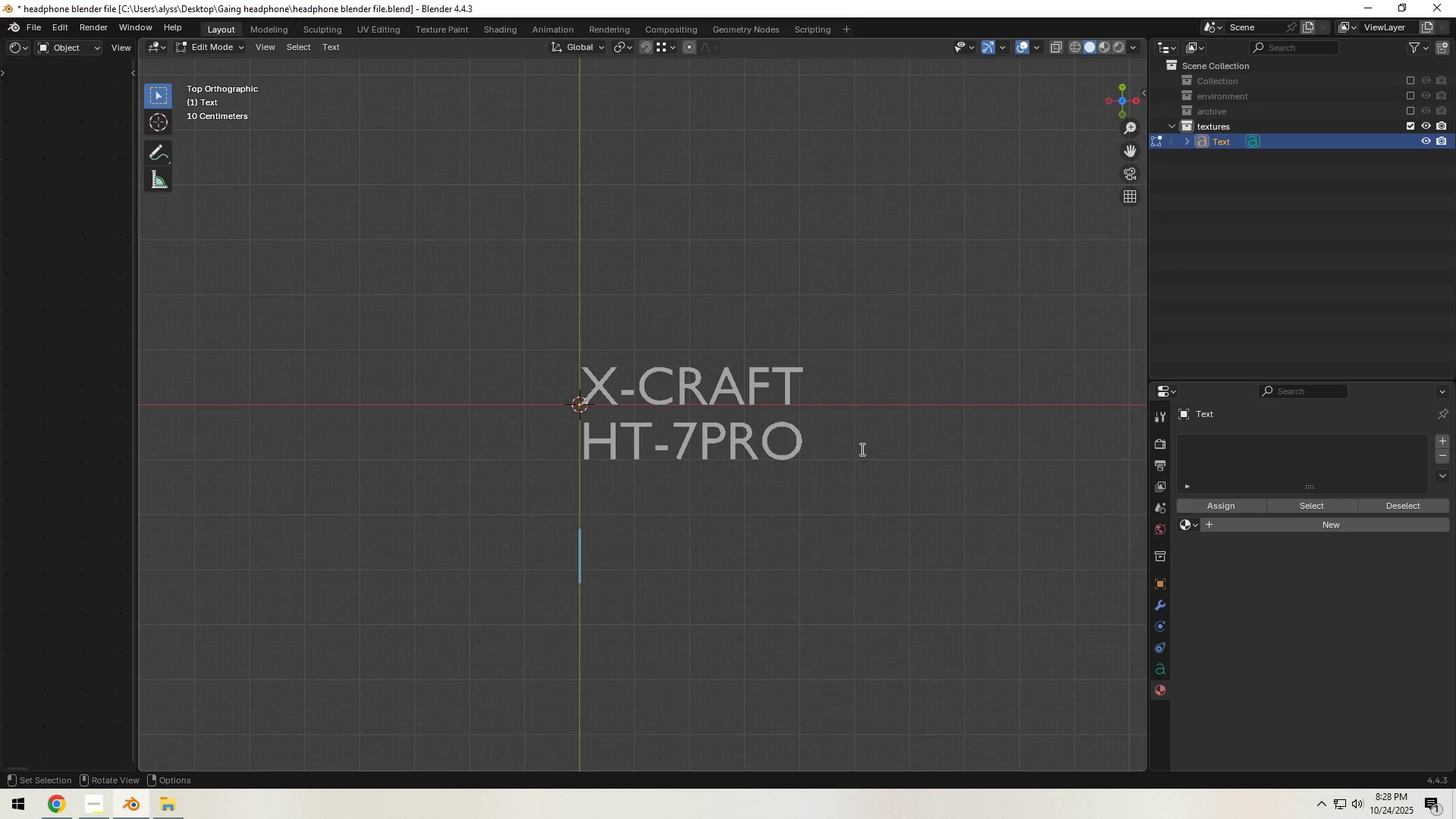 
key(Enter)
 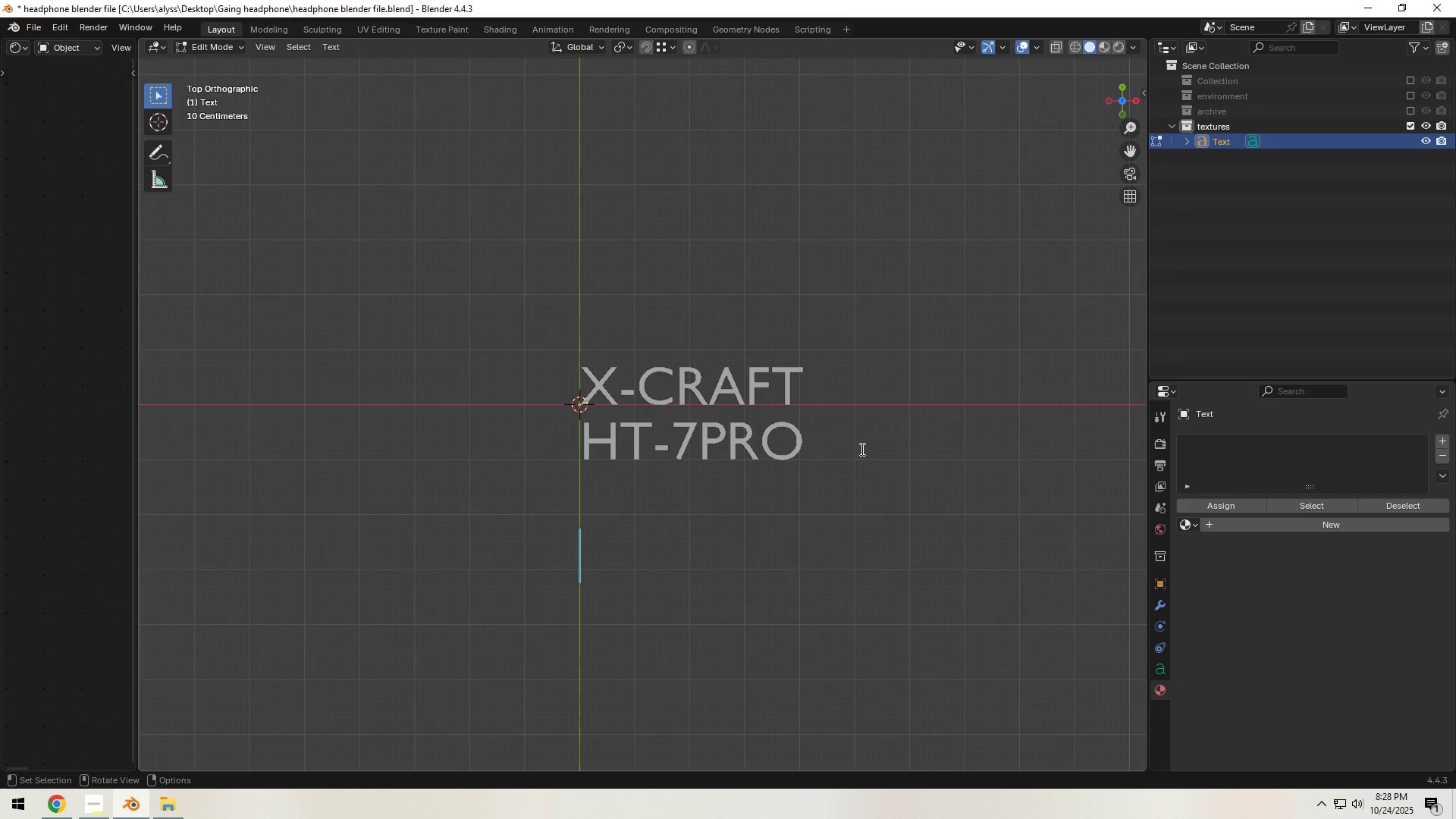 
wait(6.5)
 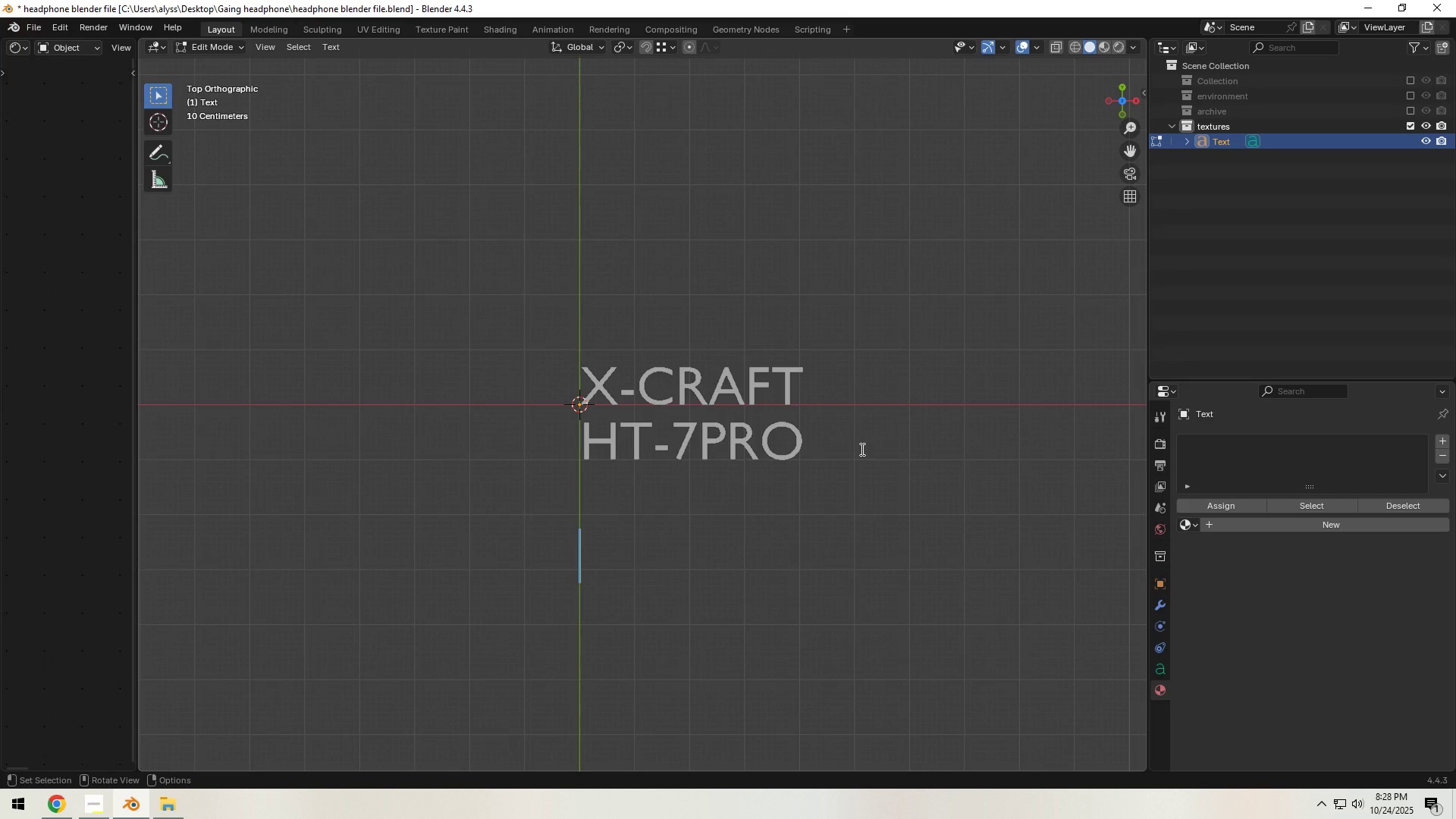 
type(AUDIO)
 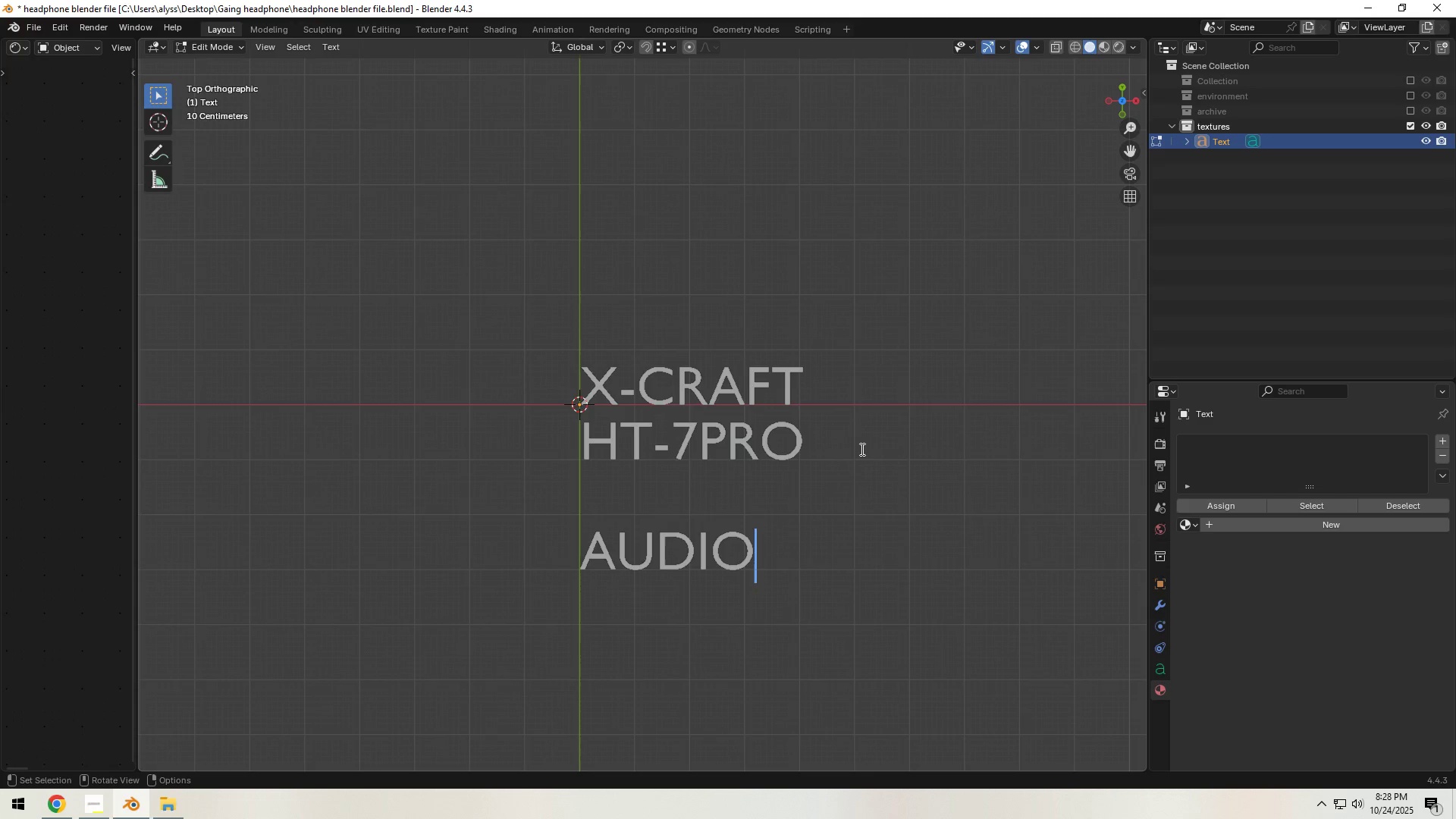 
wait(13.72)
 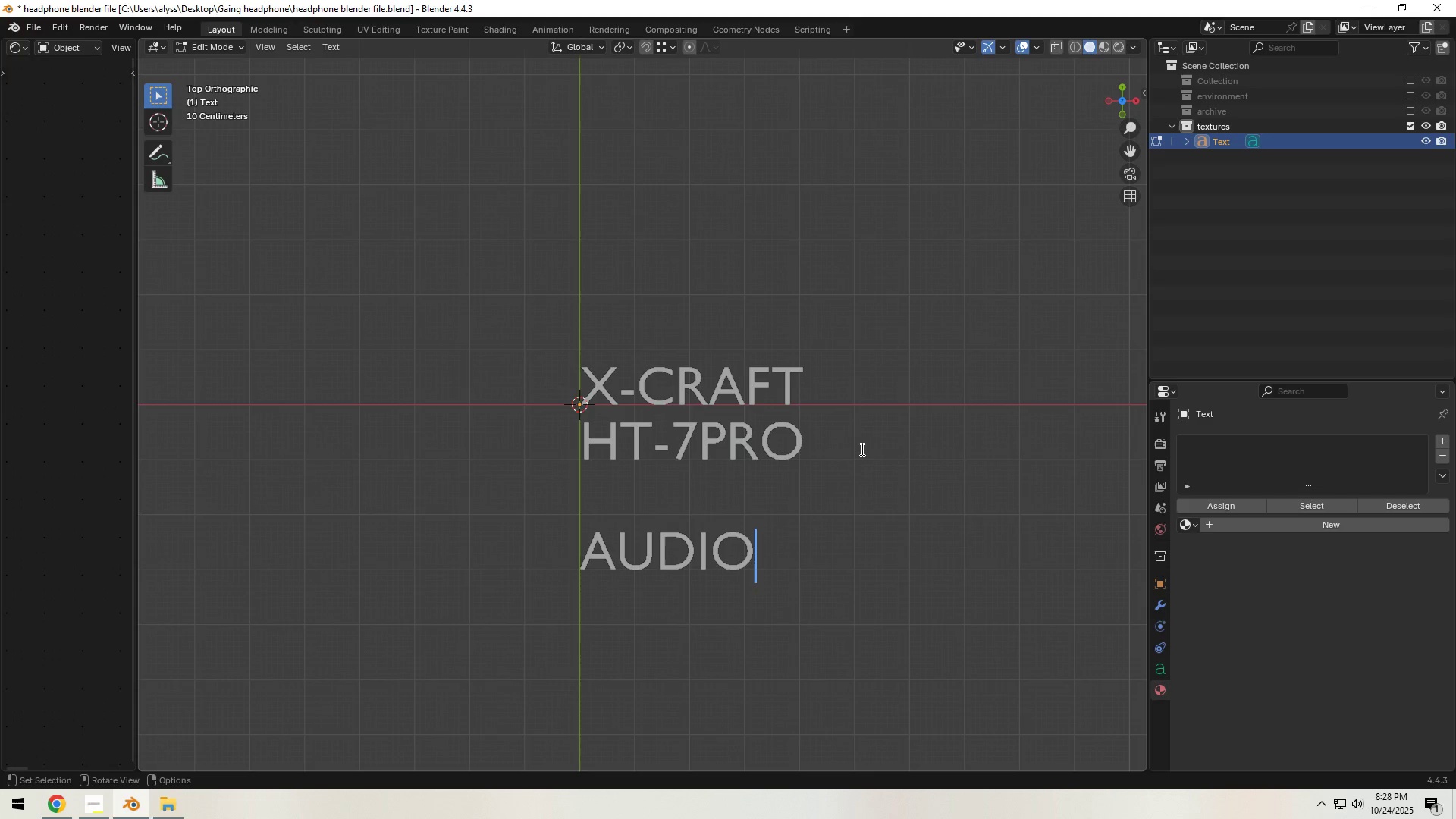 
key(Backspace)
key(Backspace)
key(Backspace)
key(Backspace)
key(Backspace)
key(Backspace)
type(MA)
key(Backspace)
key(Backspace)
type(AUDIO)
 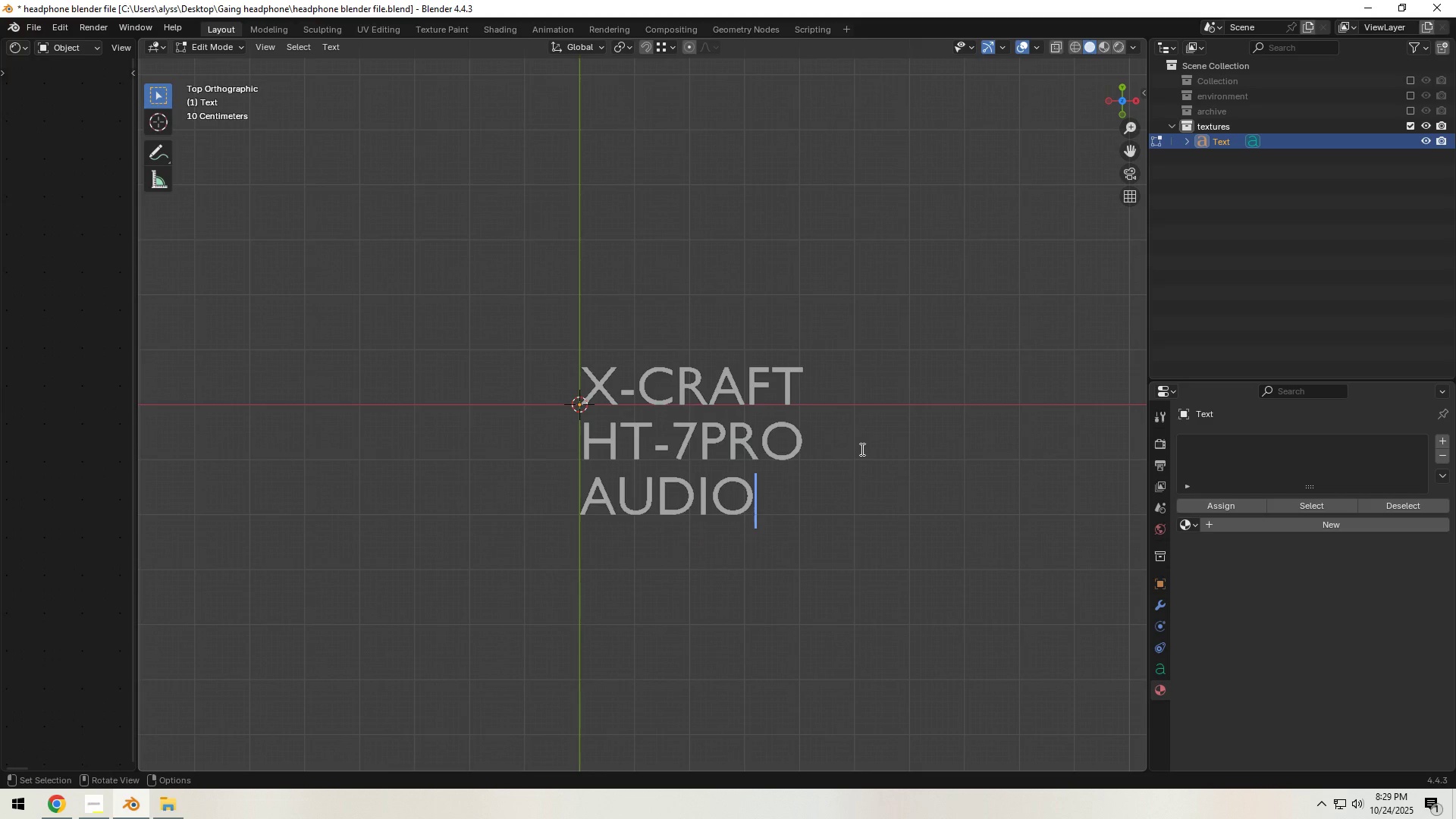 
wait(12.46)
 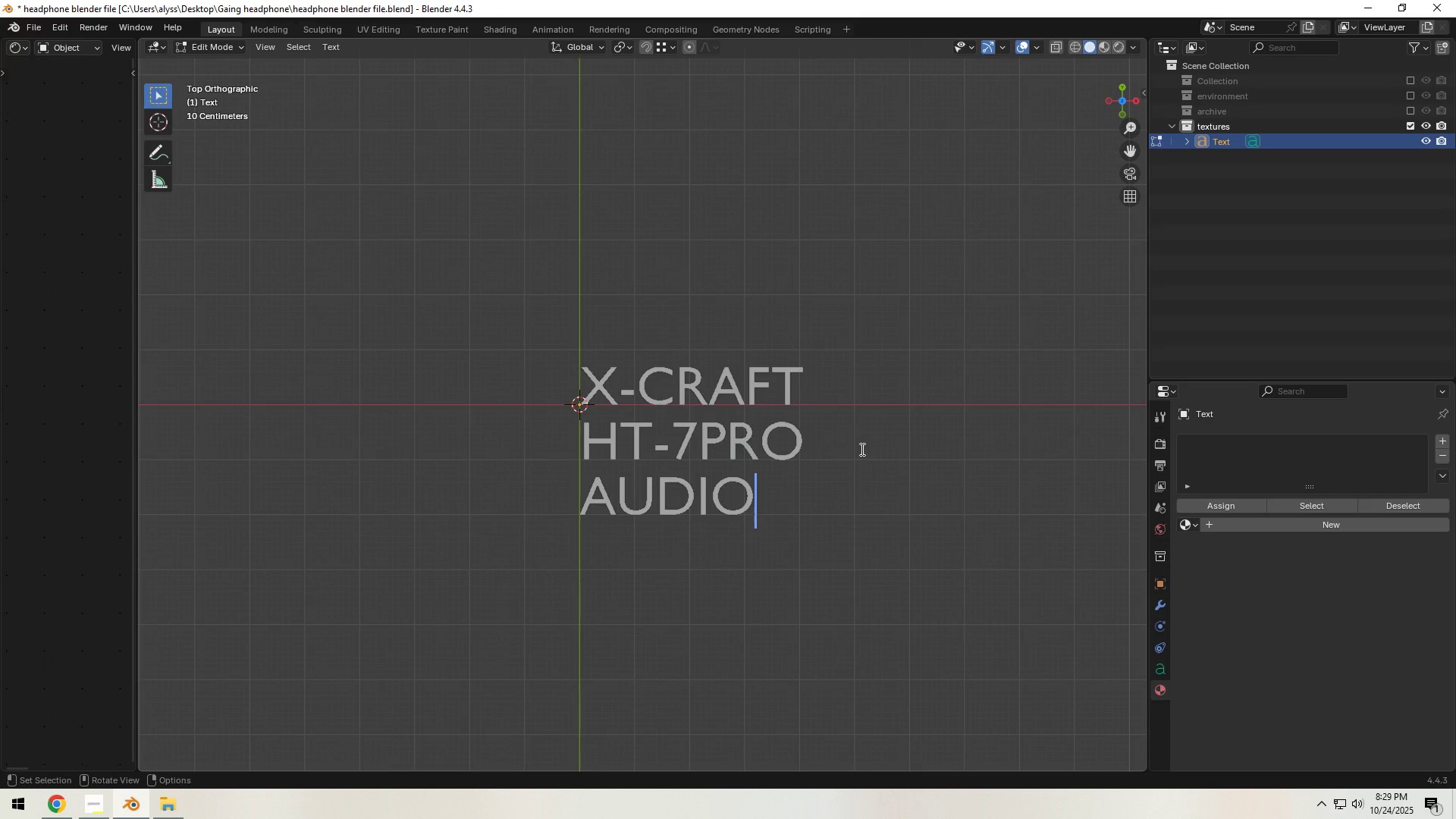 
type(CRAFT)
 